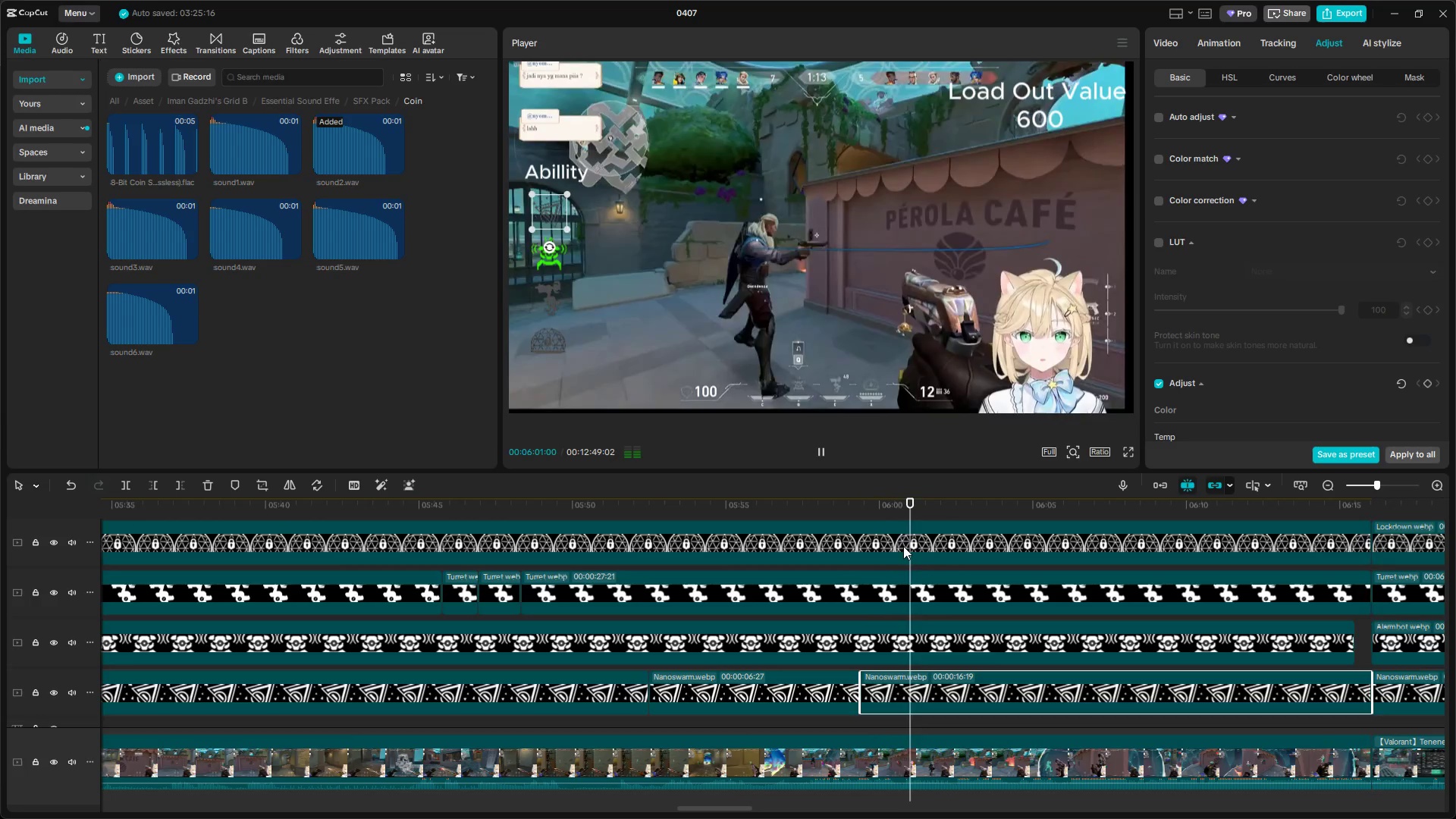 
left_click([893, 497])
 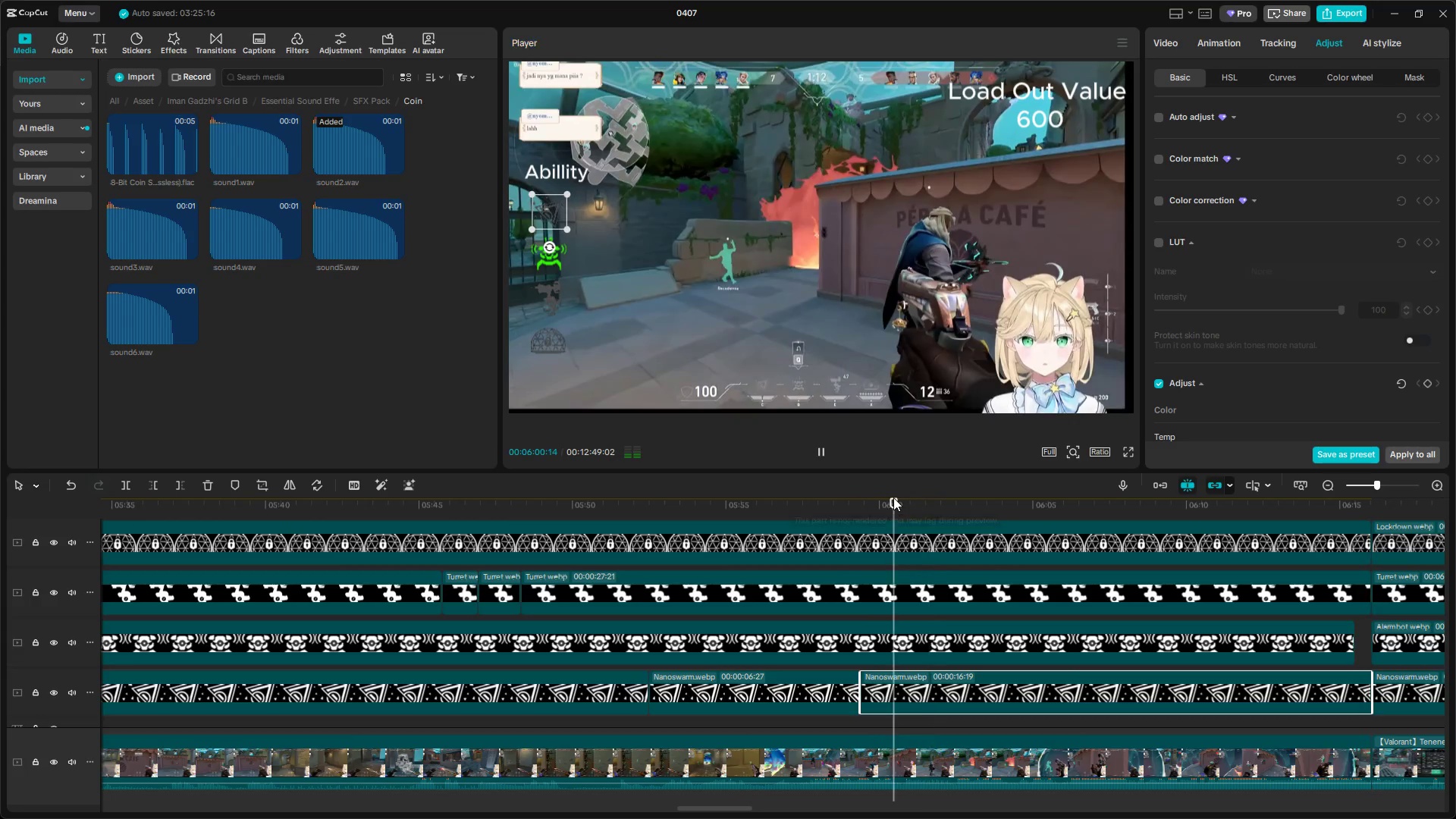 
key(Space)
 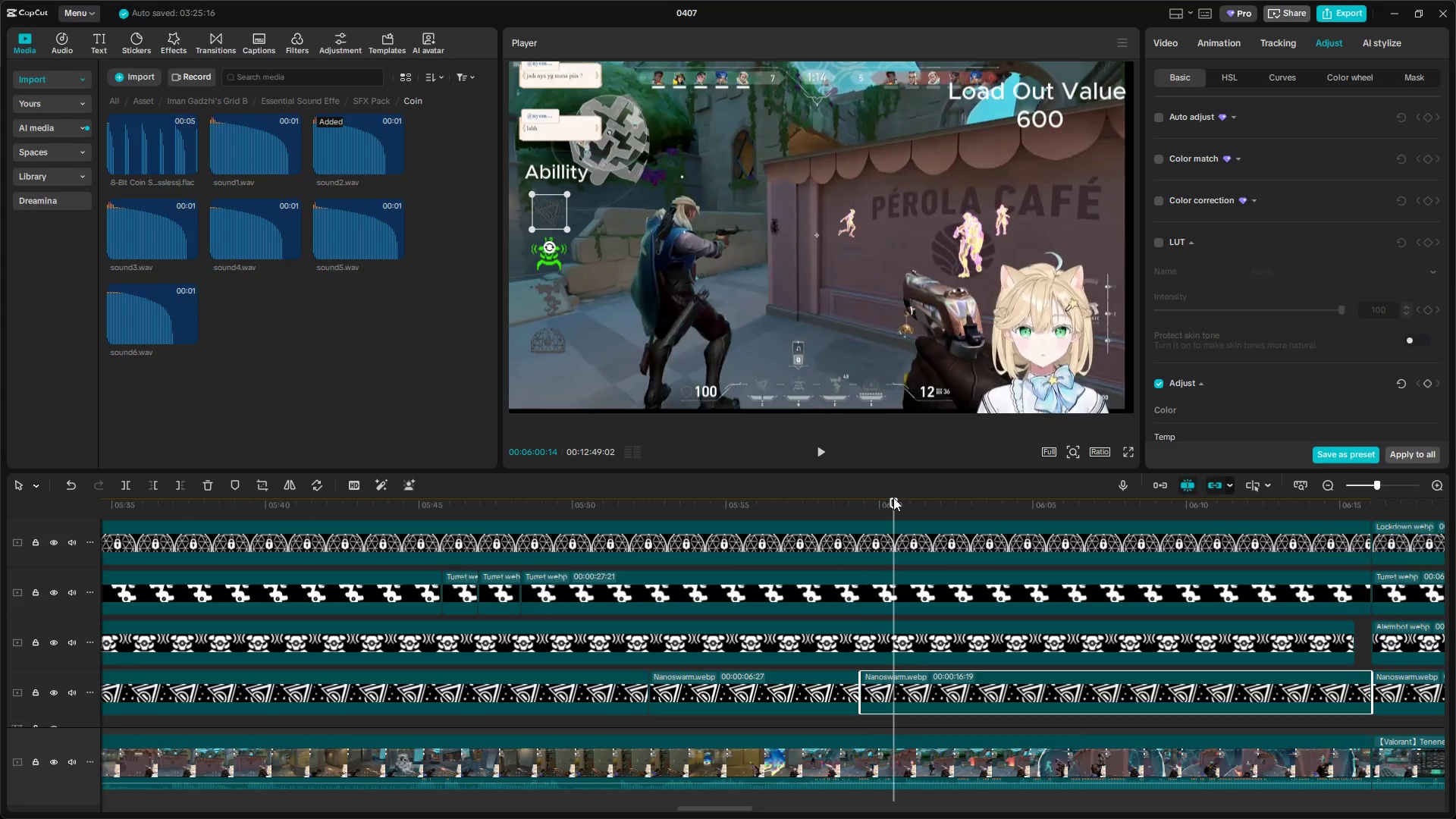 
key(Space)
 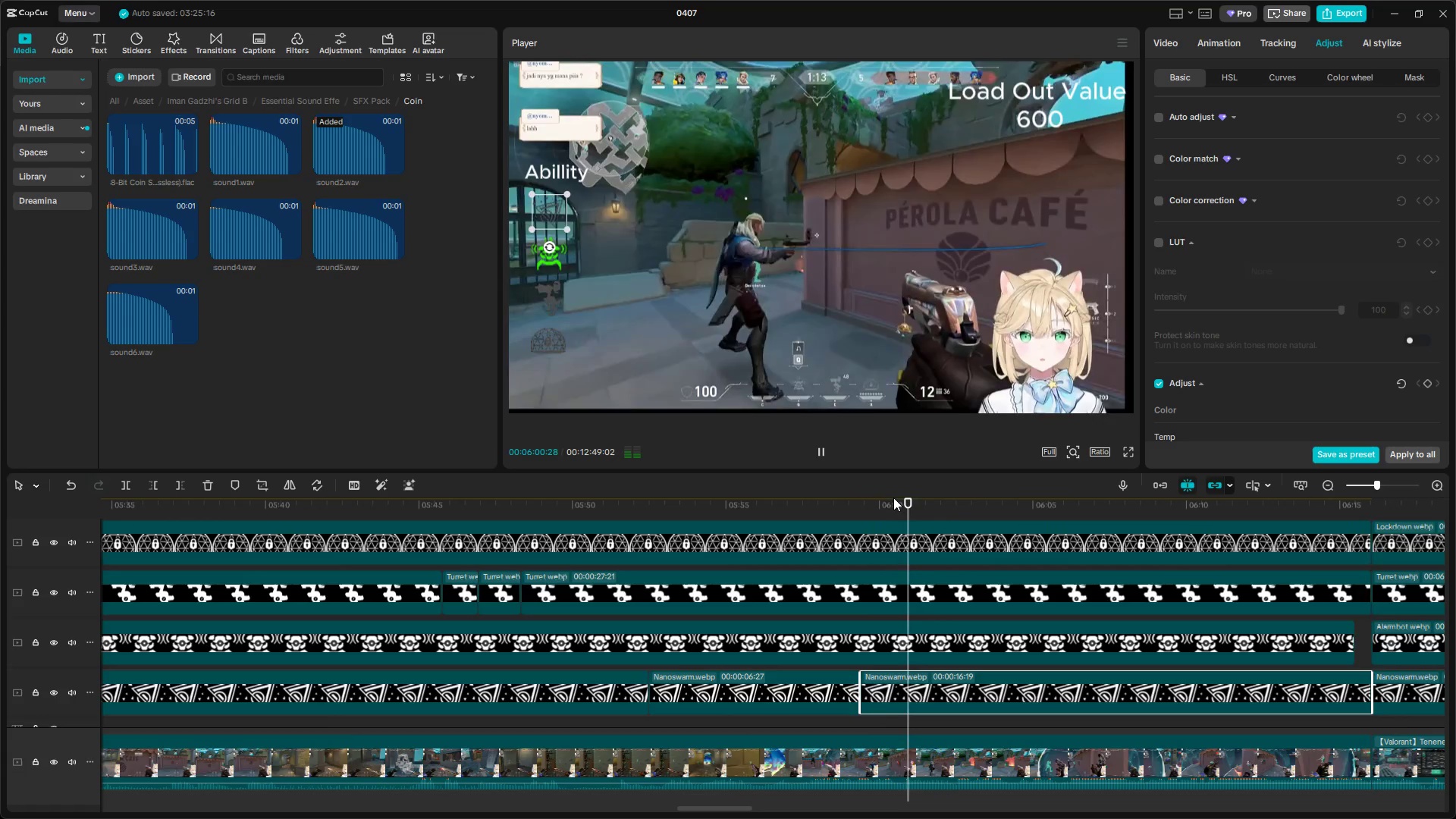 
key(Space)
 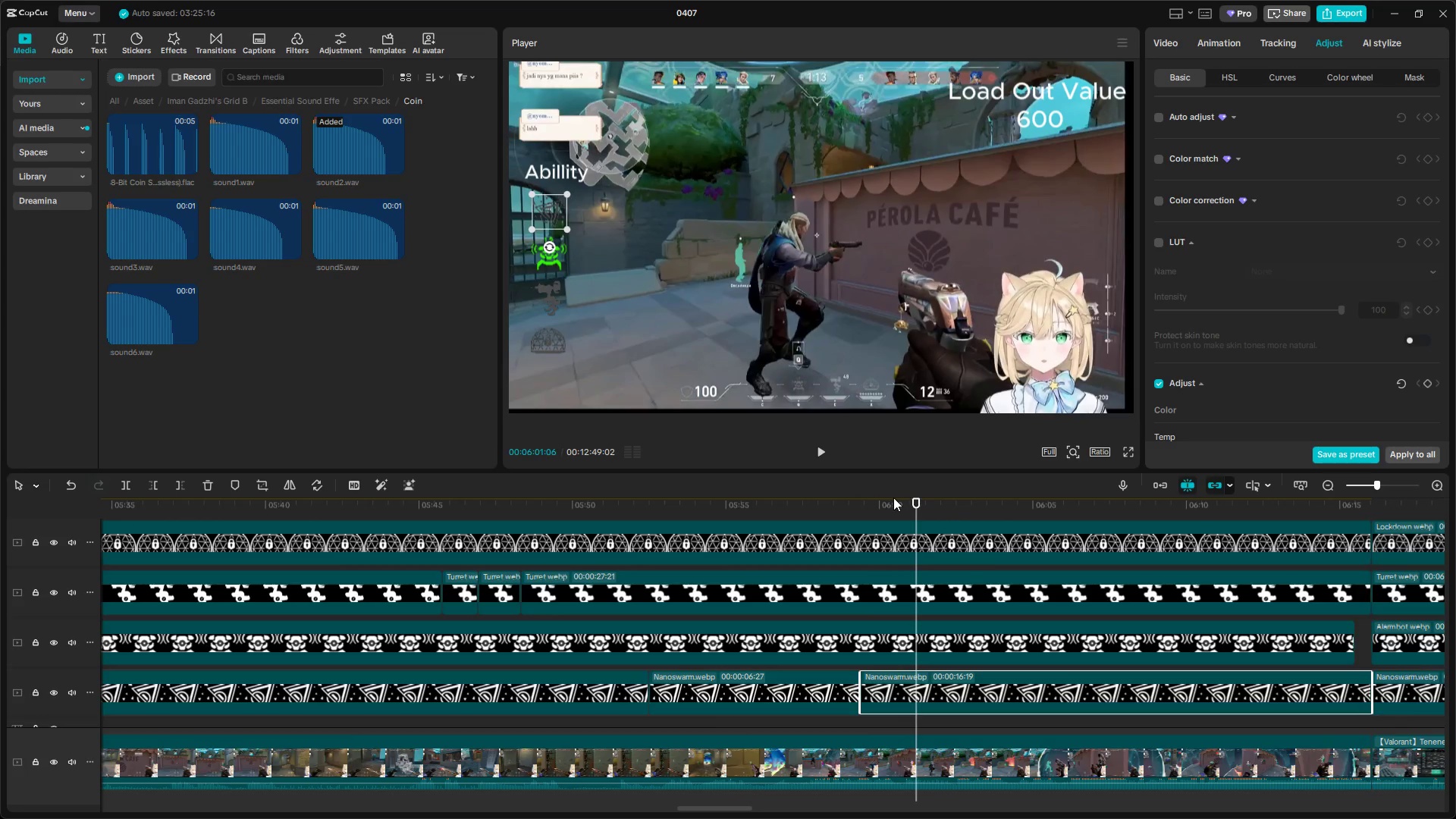 
key(Meta+MetaLeft)
 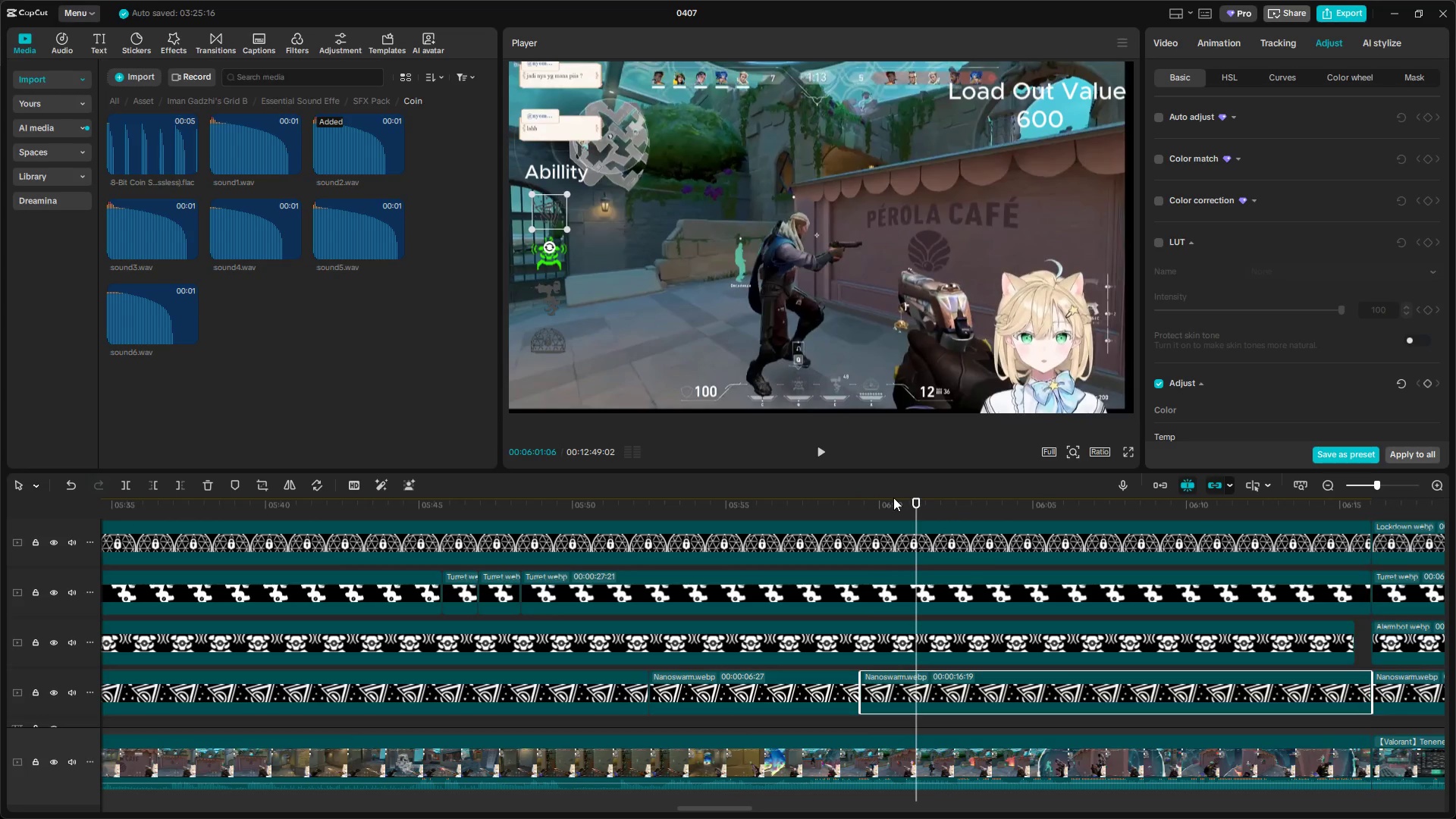 
key(Meta+MetaLeft)
 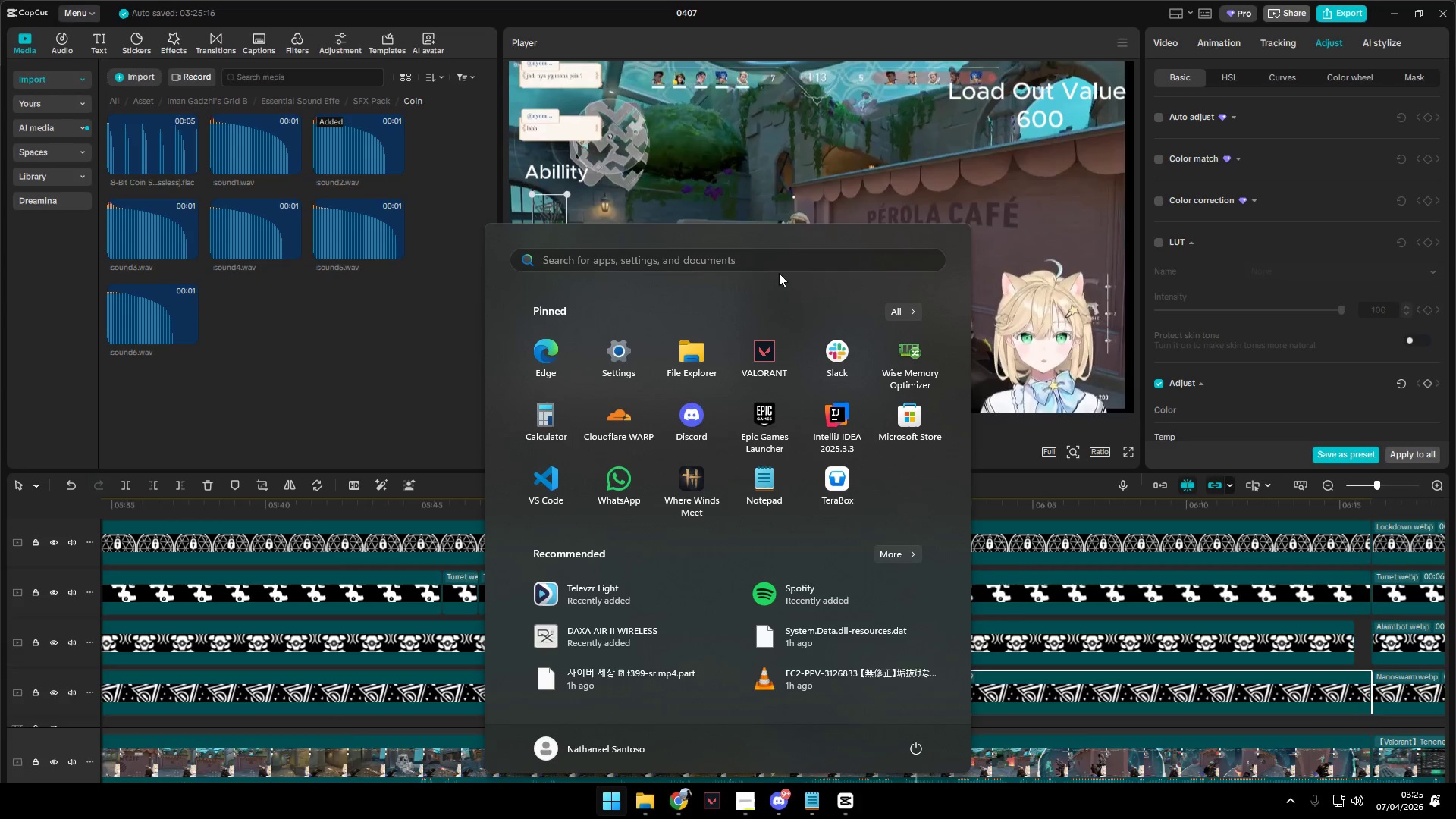 
type(pc m)
 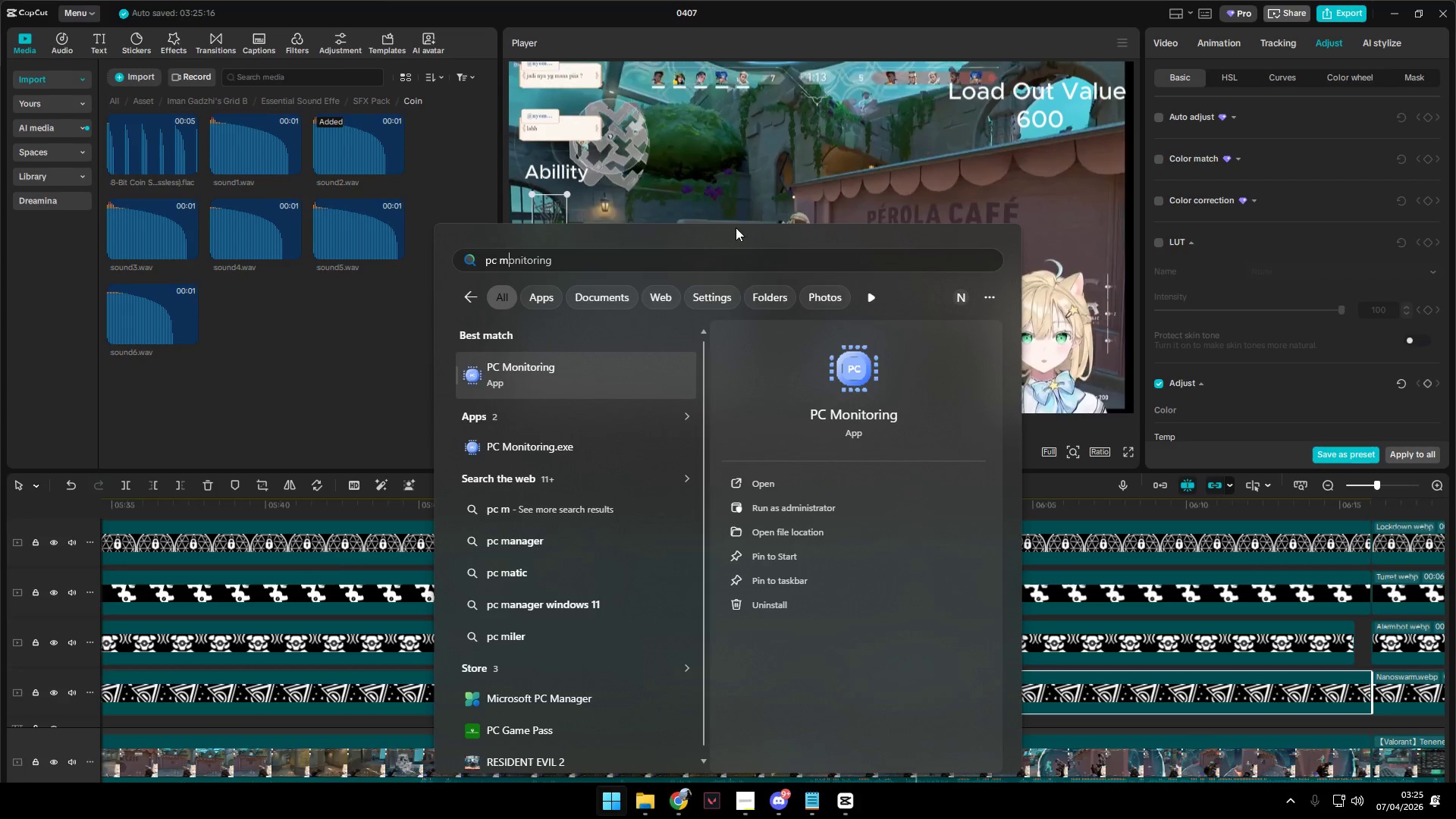 
left_click([569, 372])
 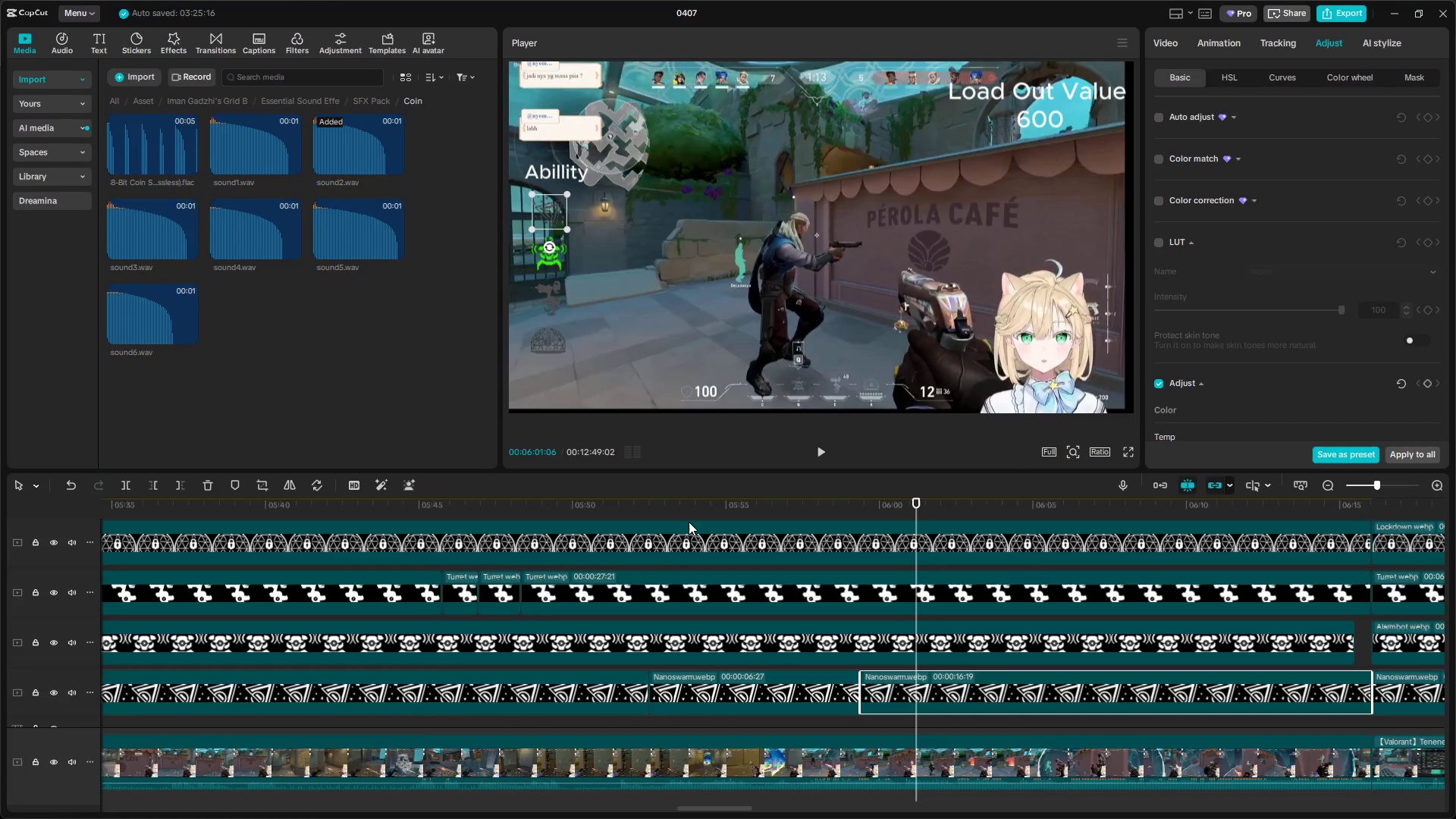 
wait(6.59)
 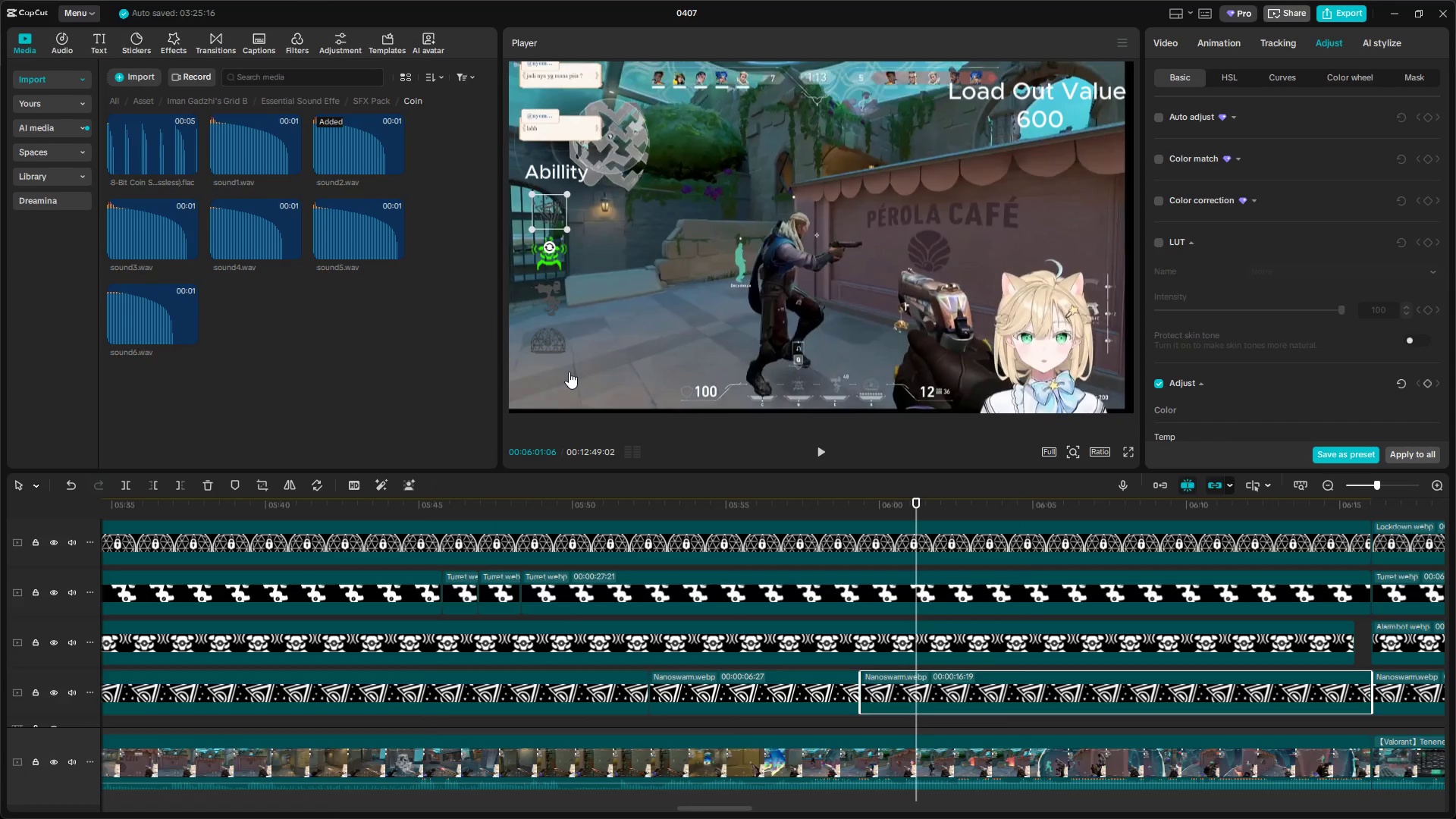 
key(Meta+MetaLeft)
 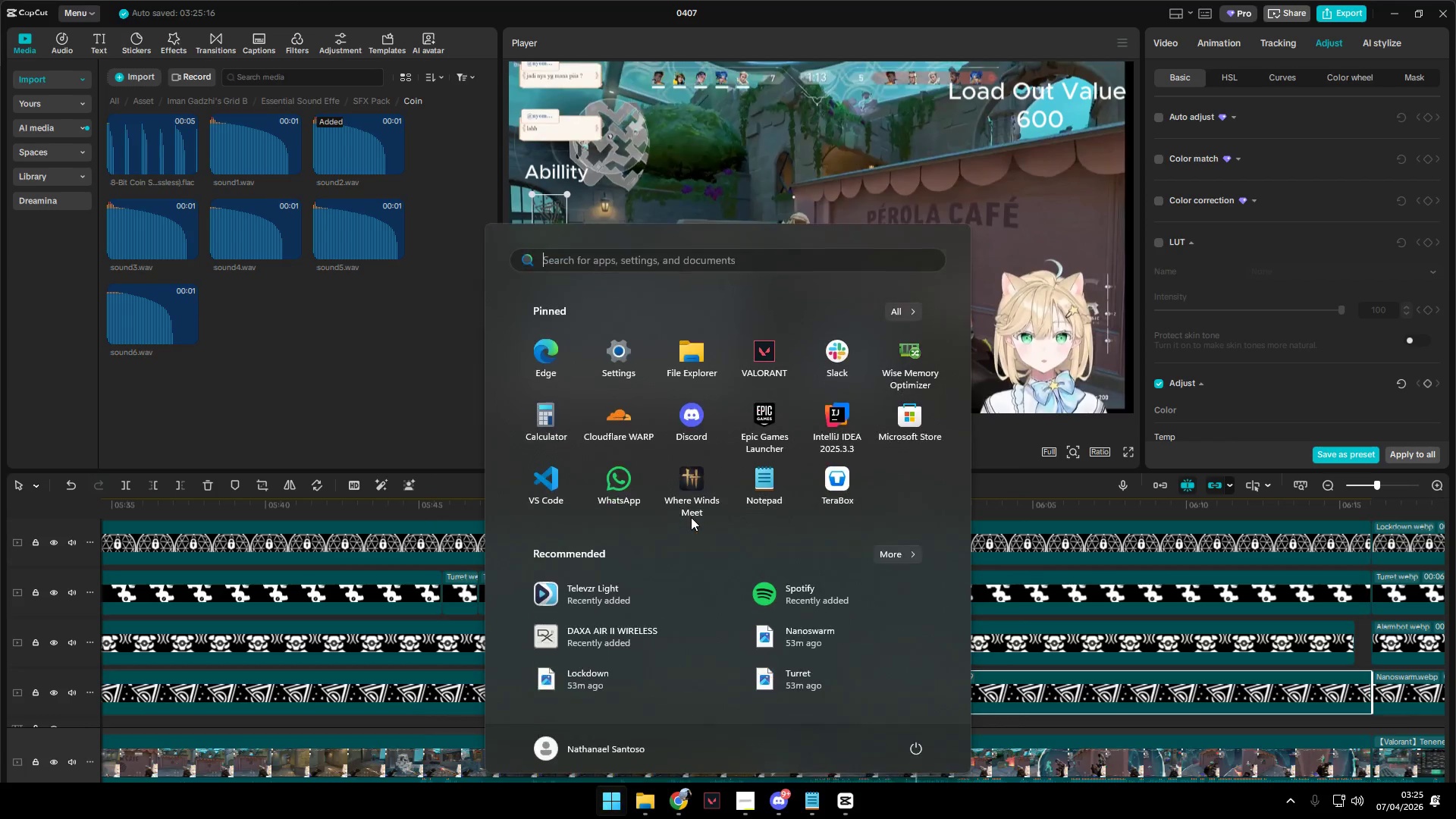 
type(hw)
 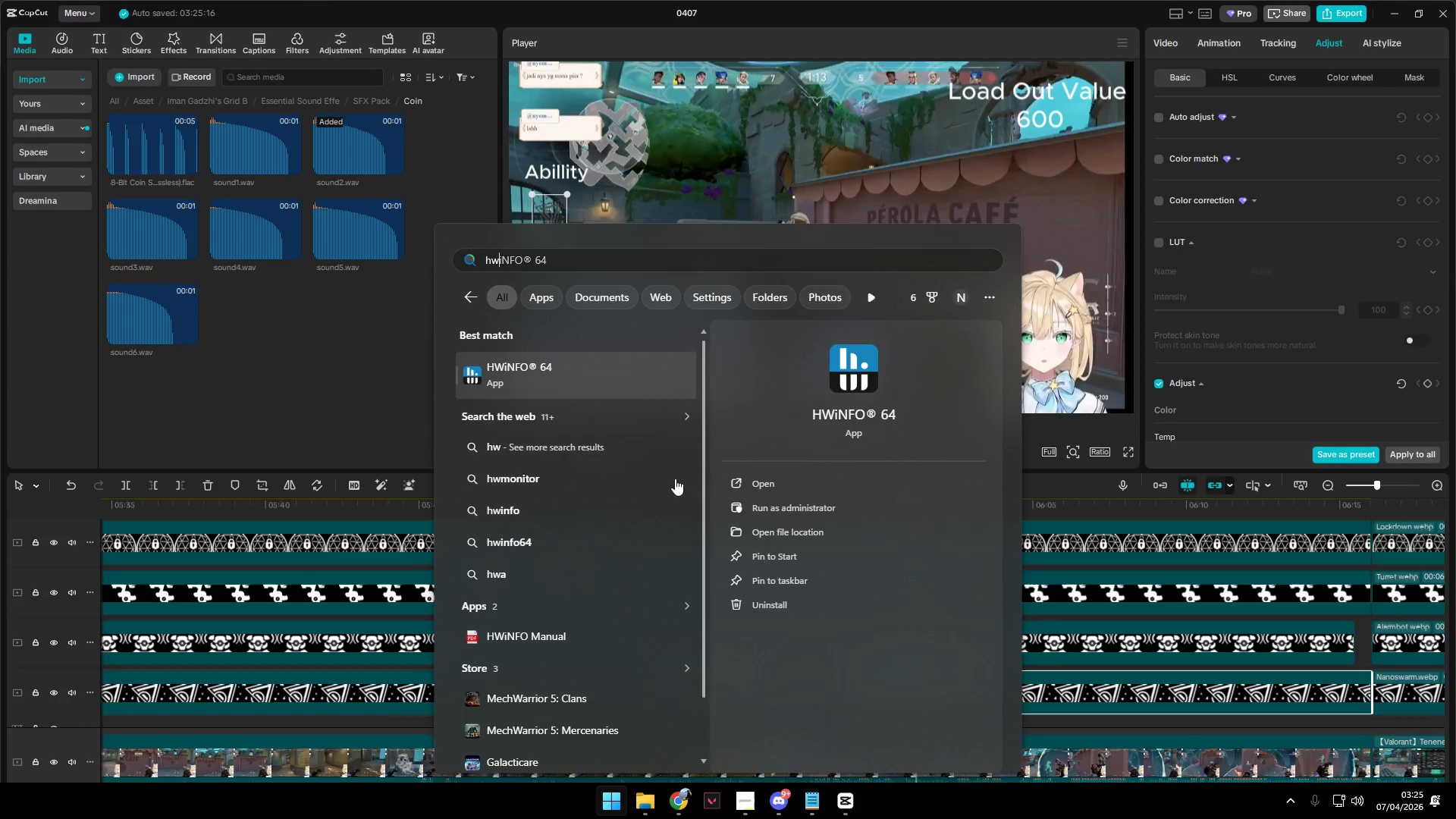 
left_click([568, 372])
 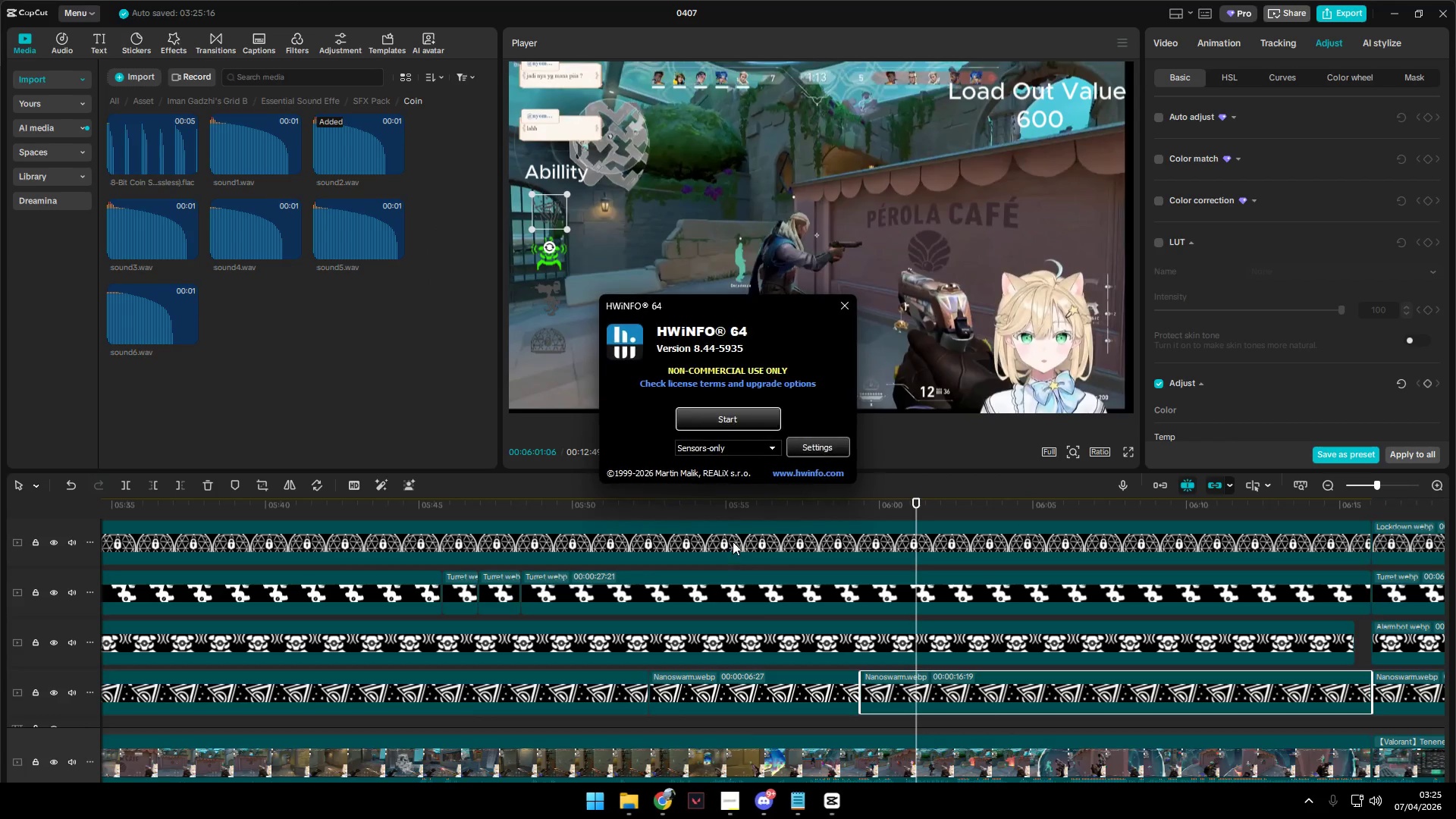 
left_click([678, 494])
 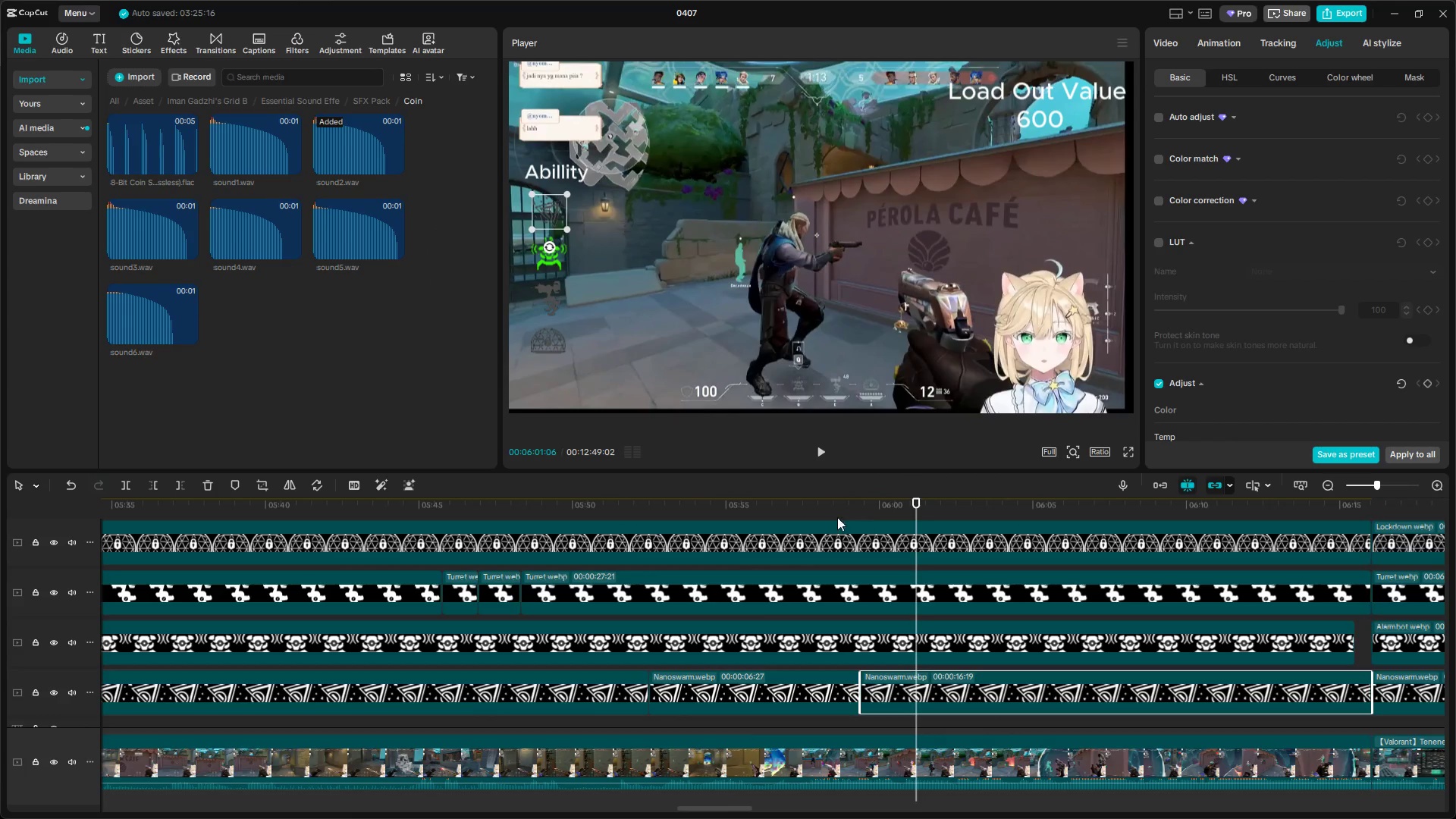 
key(Space)
 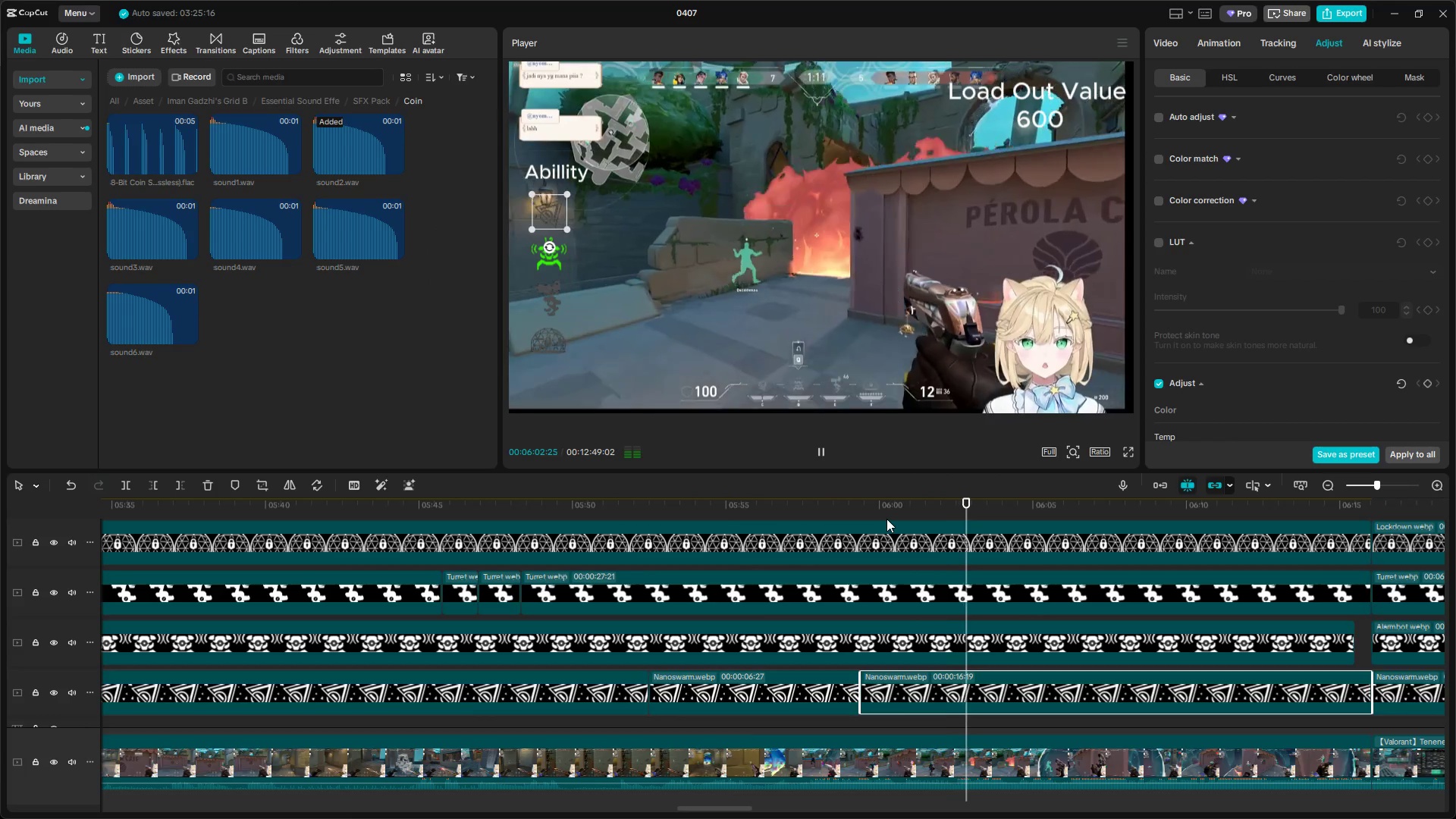 
hold_key(key=Space, duration=7.5)
 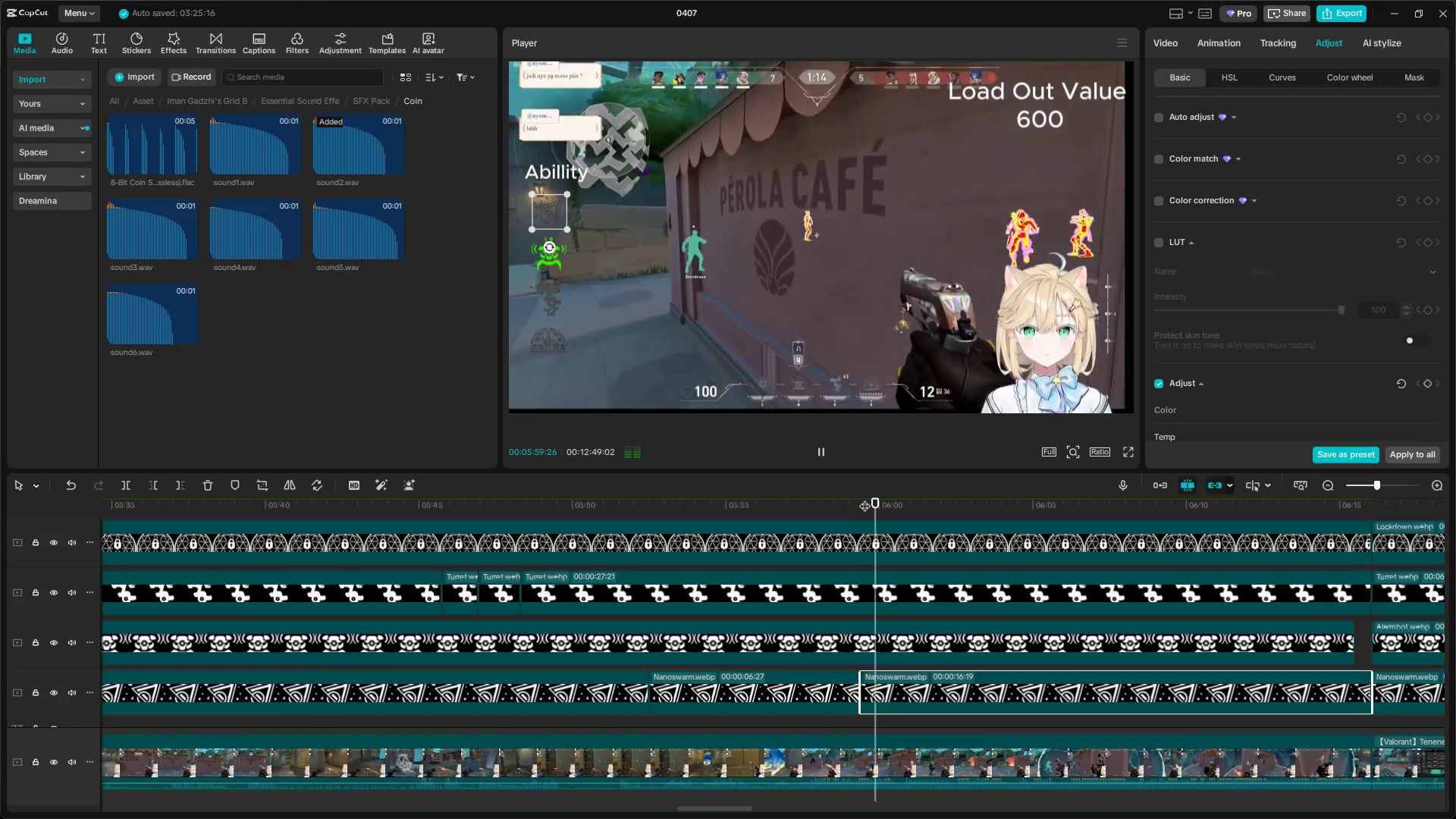 
left_click([867, 498])
 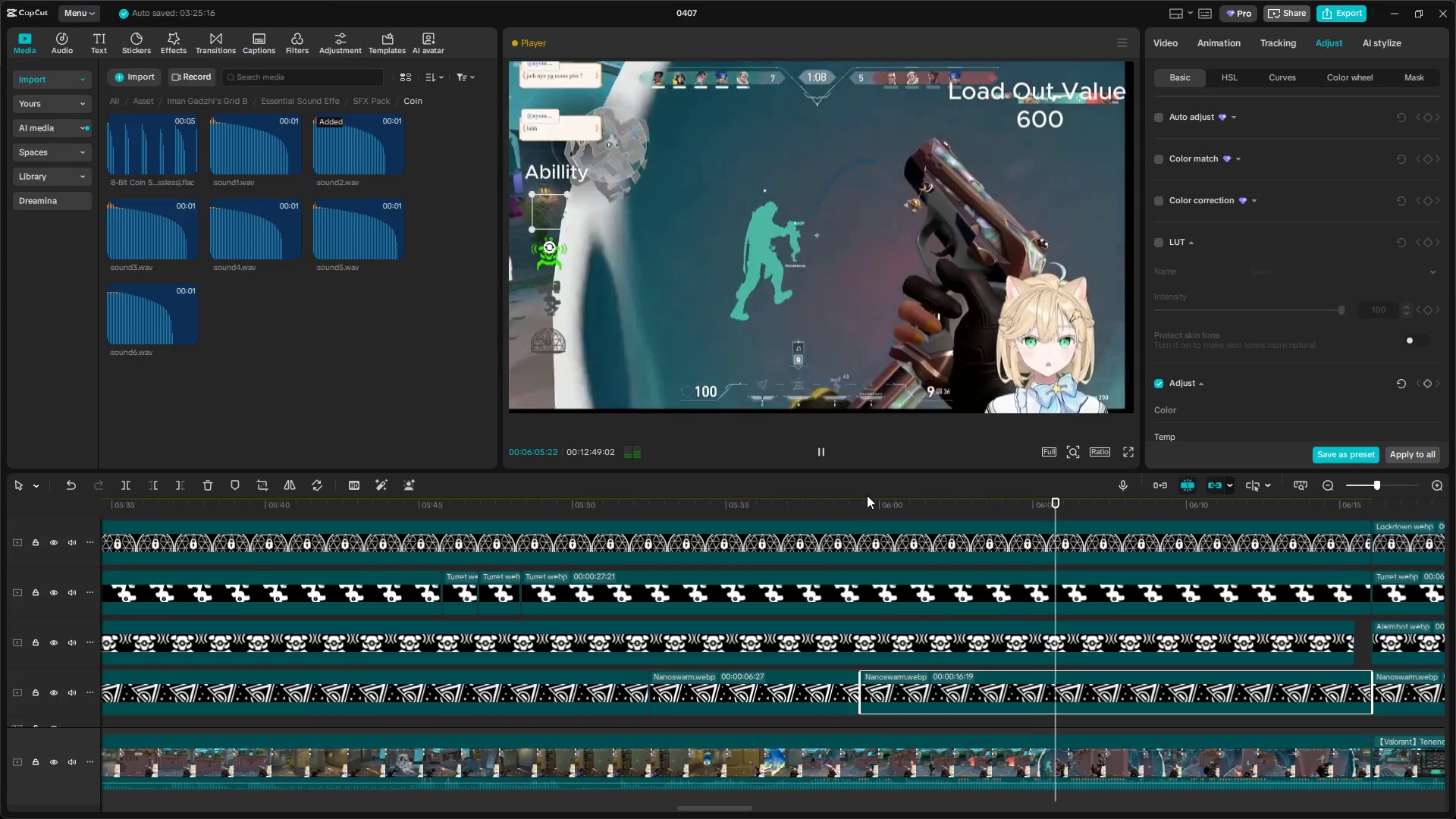 
wait(11.69)
 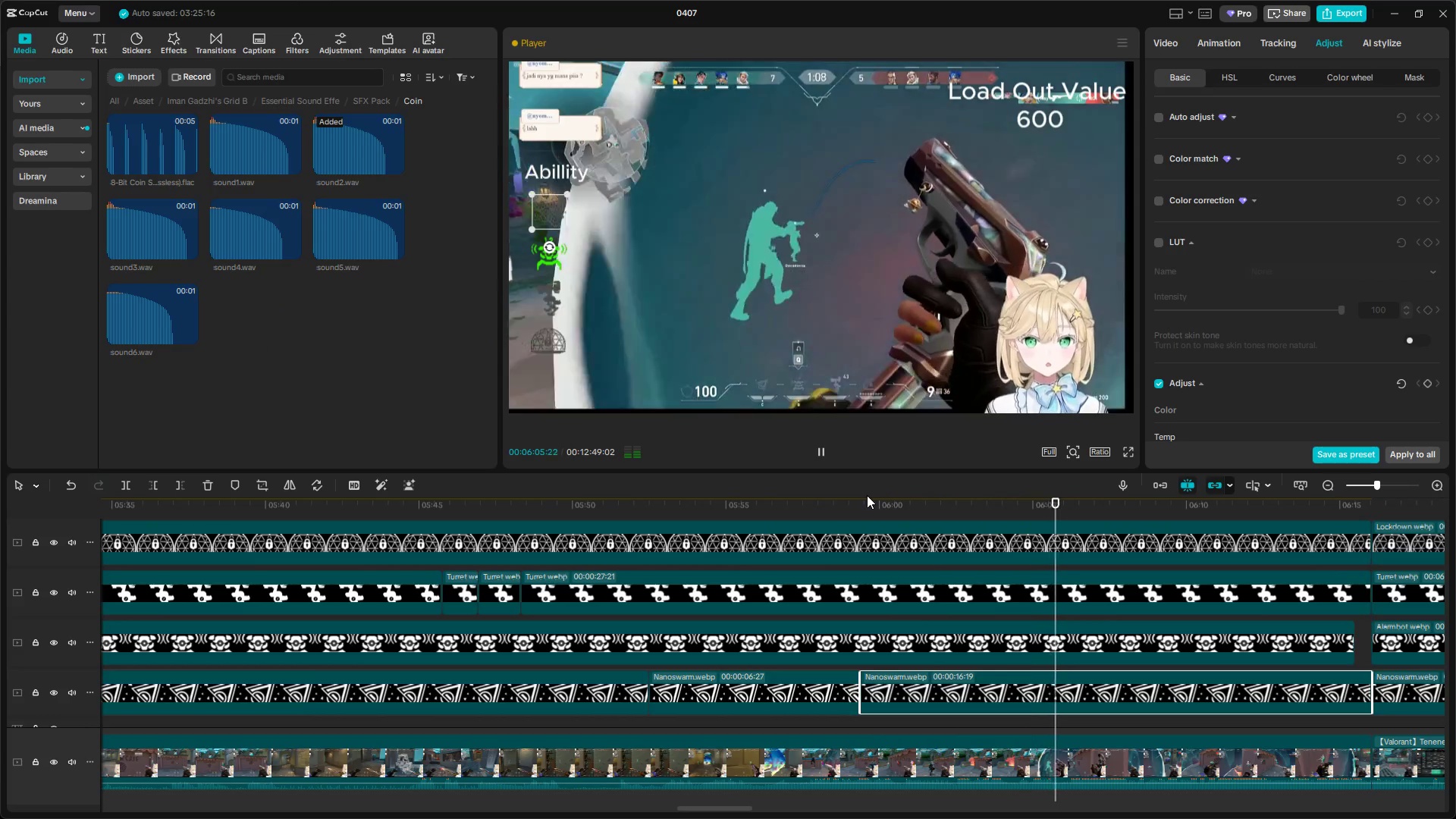 
key(Space)
 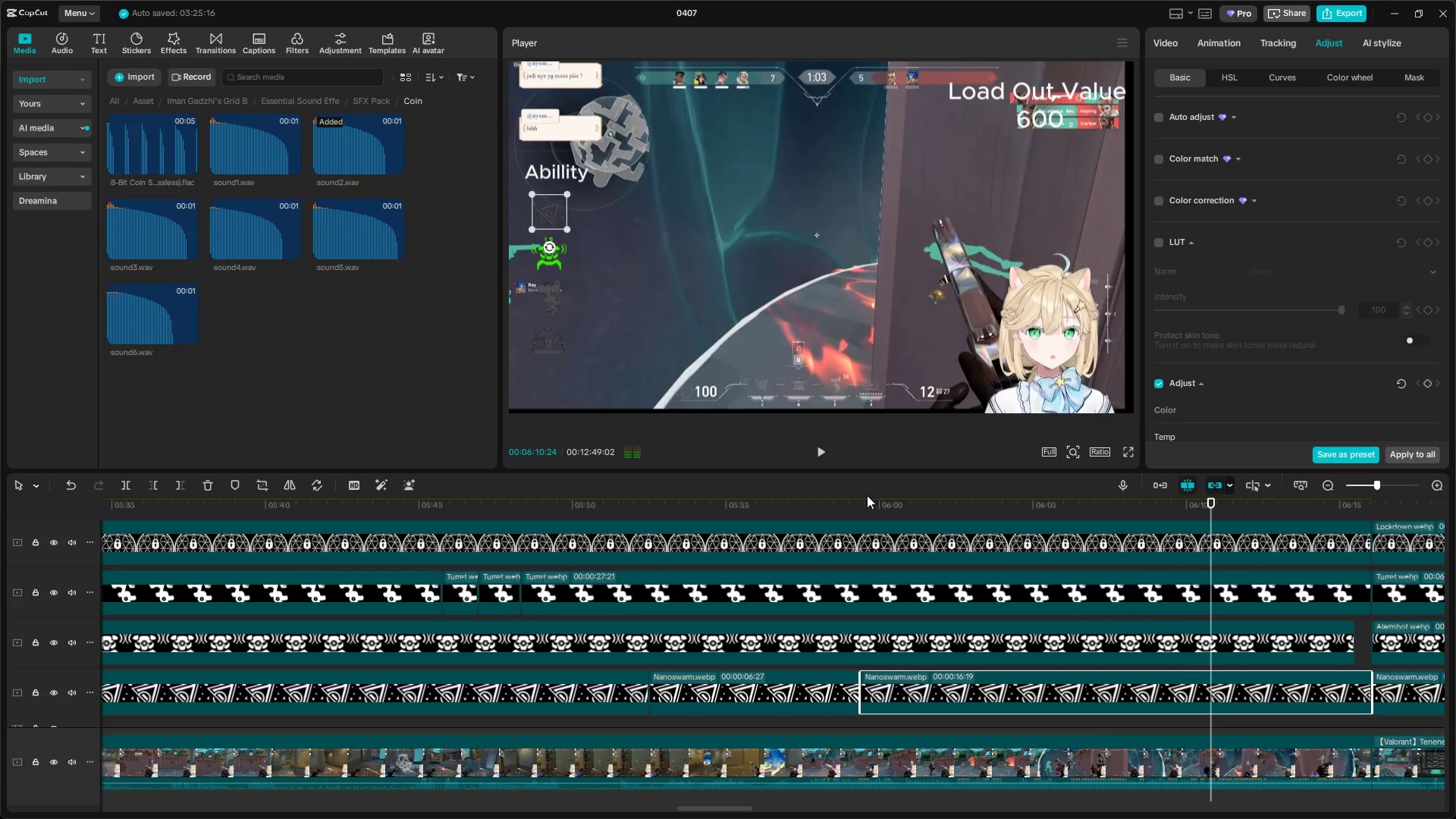 
key(Space)
 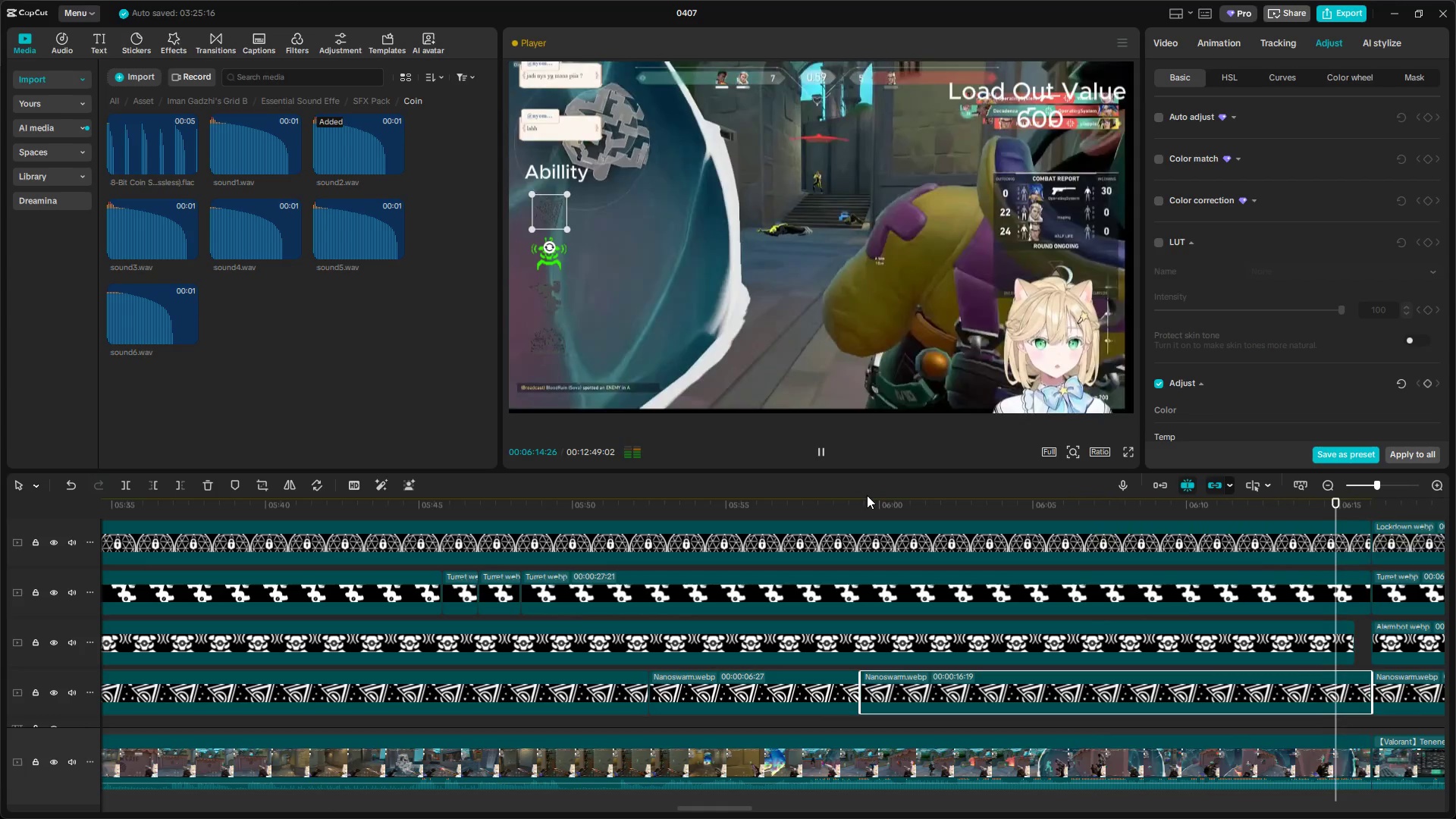 
wait(5.61)
 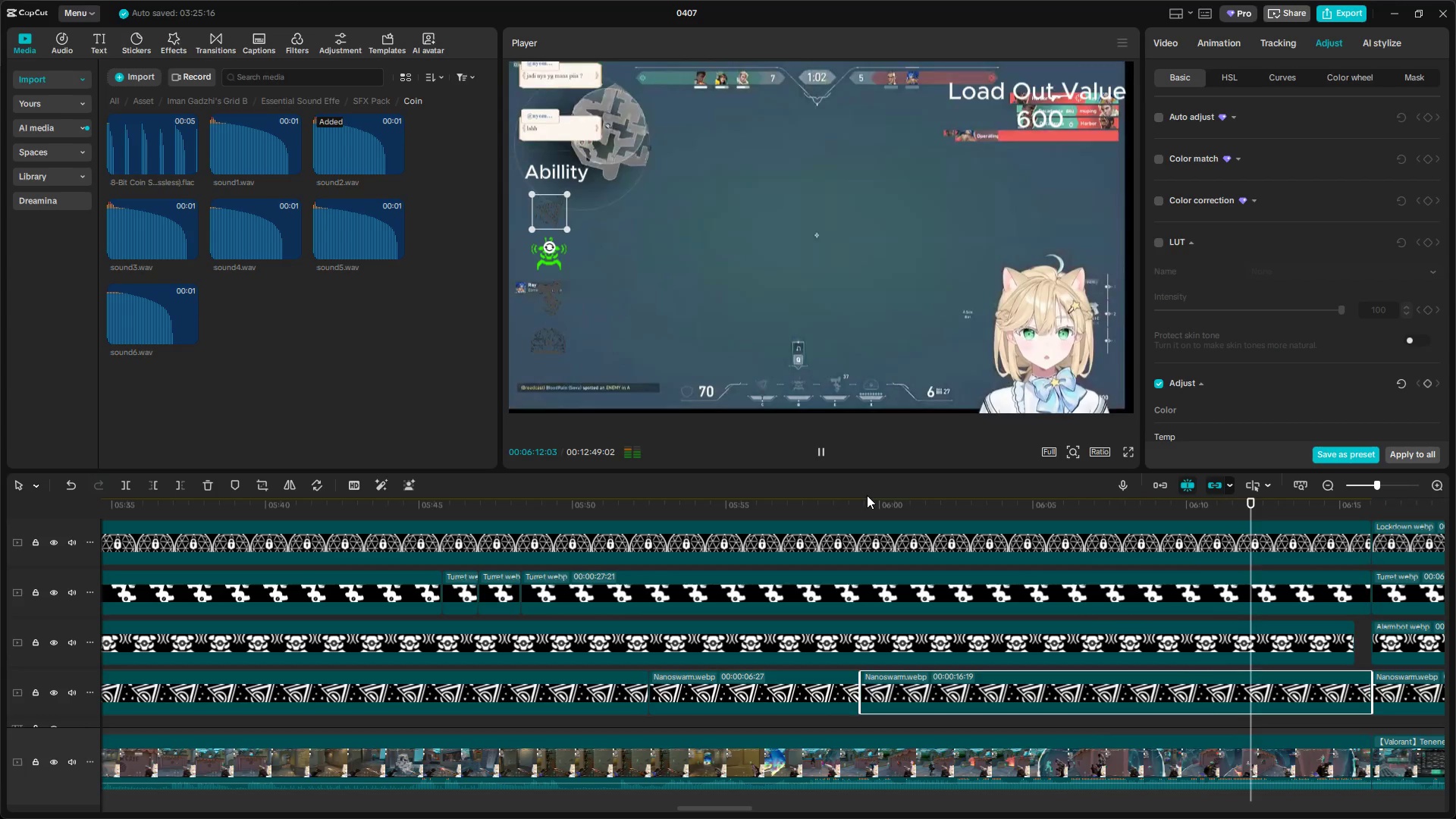 
key(Space)
 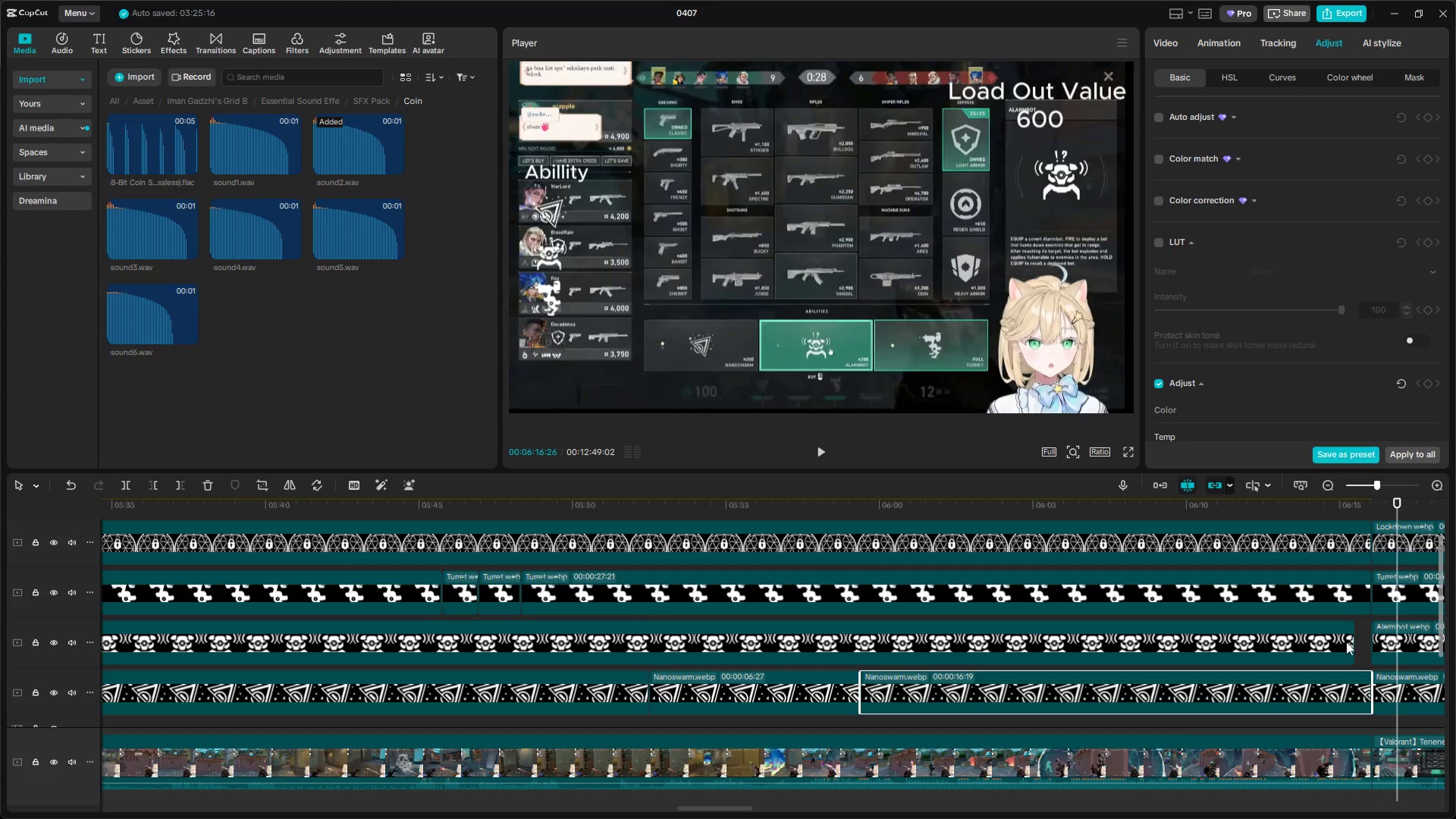 
left_click_drag(start_coordinate=[1354, 640], to_coordinate=[1369, 640])
 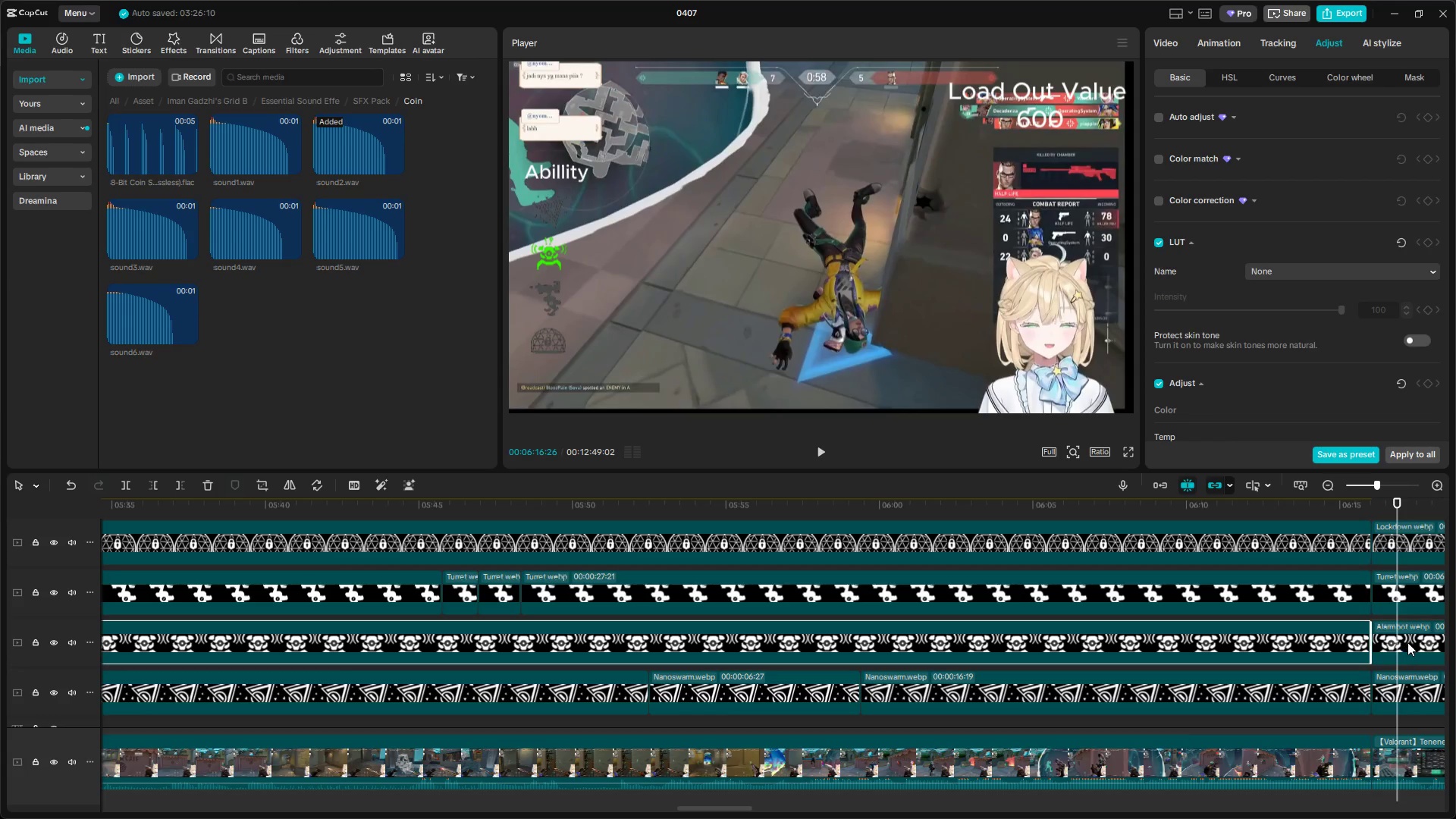 
hold_key(key=ControlLeft, duration=1.5)
scroll: coordinate [1409, 642], scroll_direction: down, amount: 5.0
 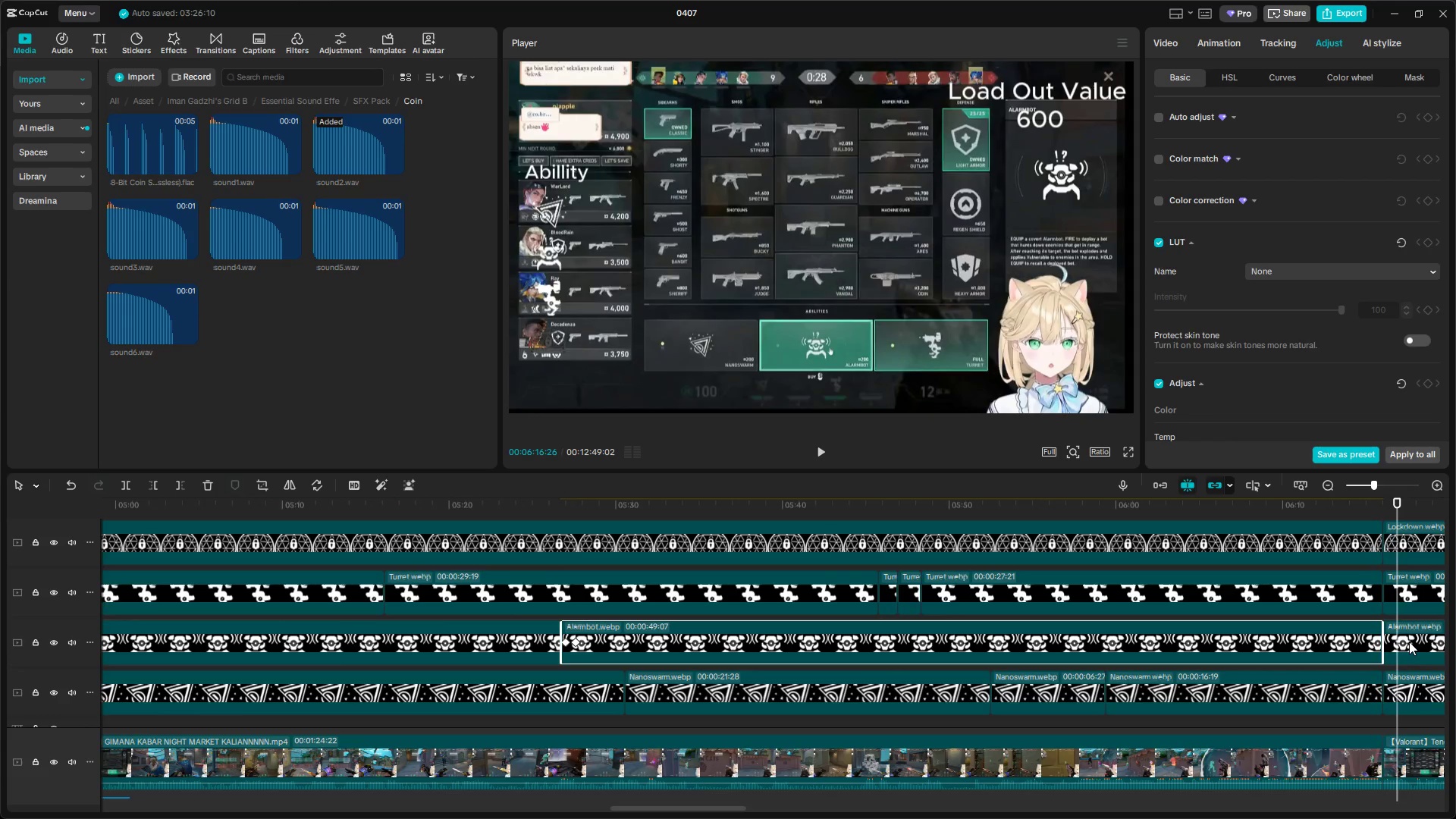 
hold_key(key=ControlLeft, duration=1.53)
 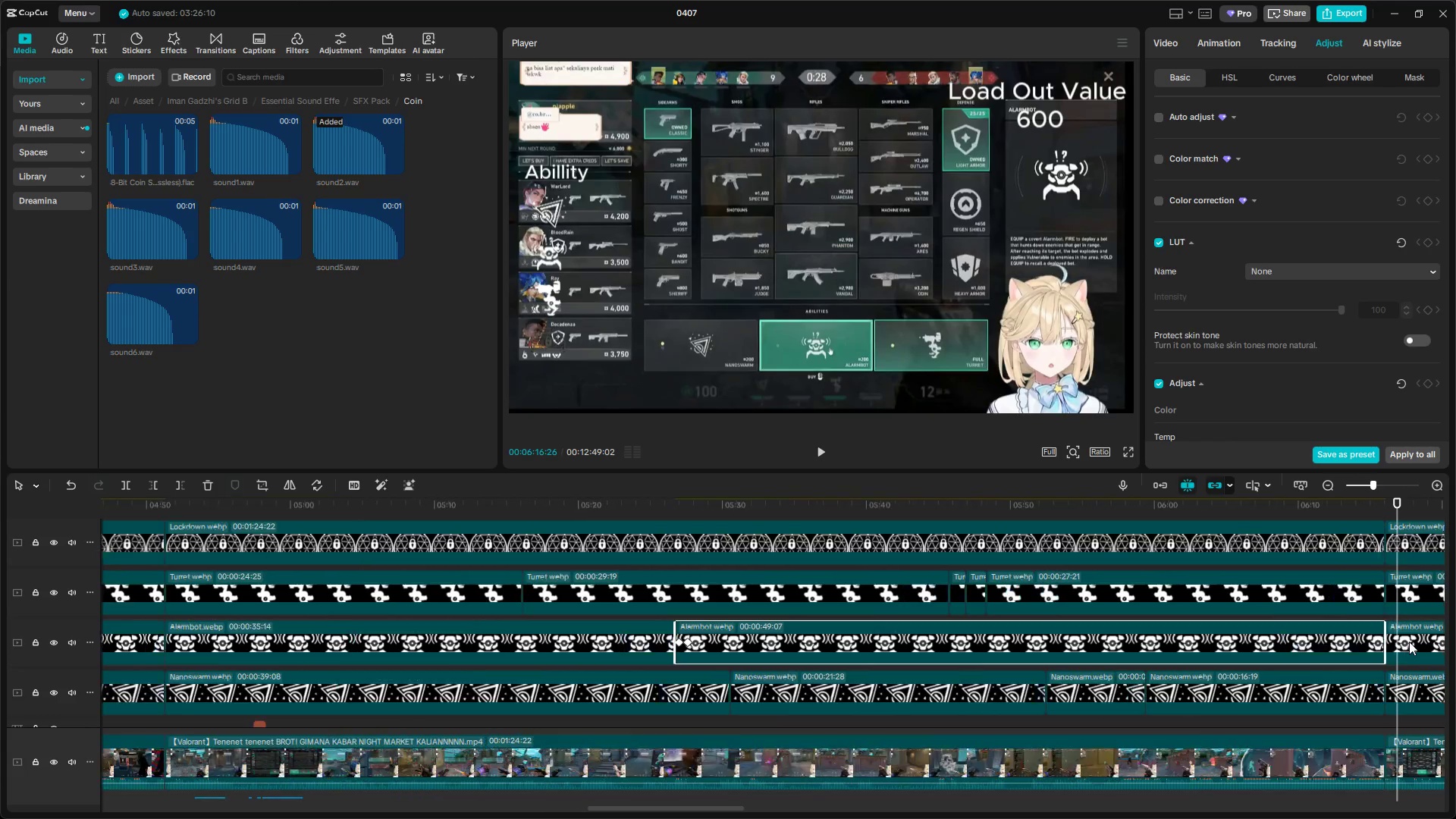 
key(Control+ControlLeft)
 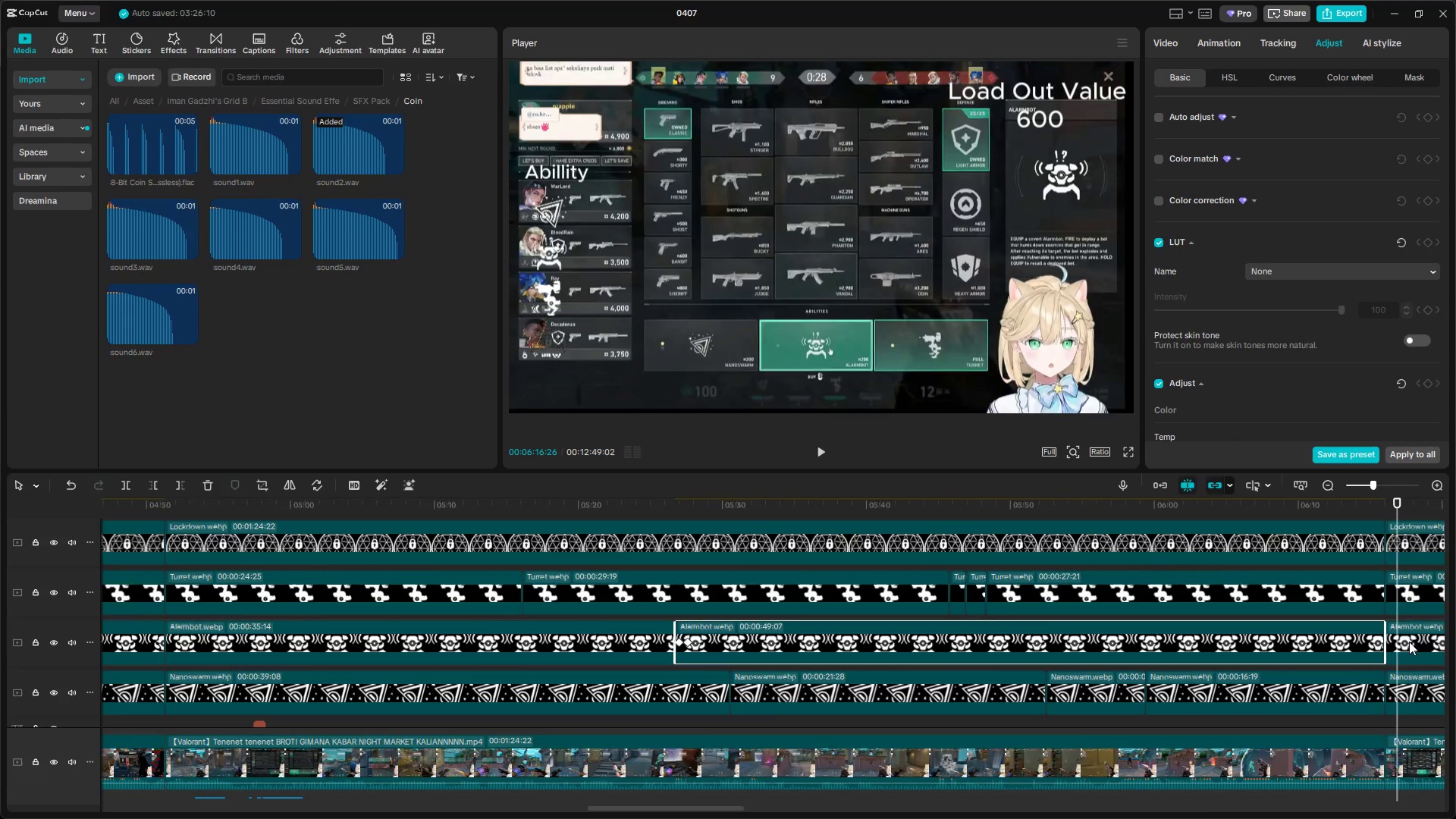 
key(Control+ControlLeft)
 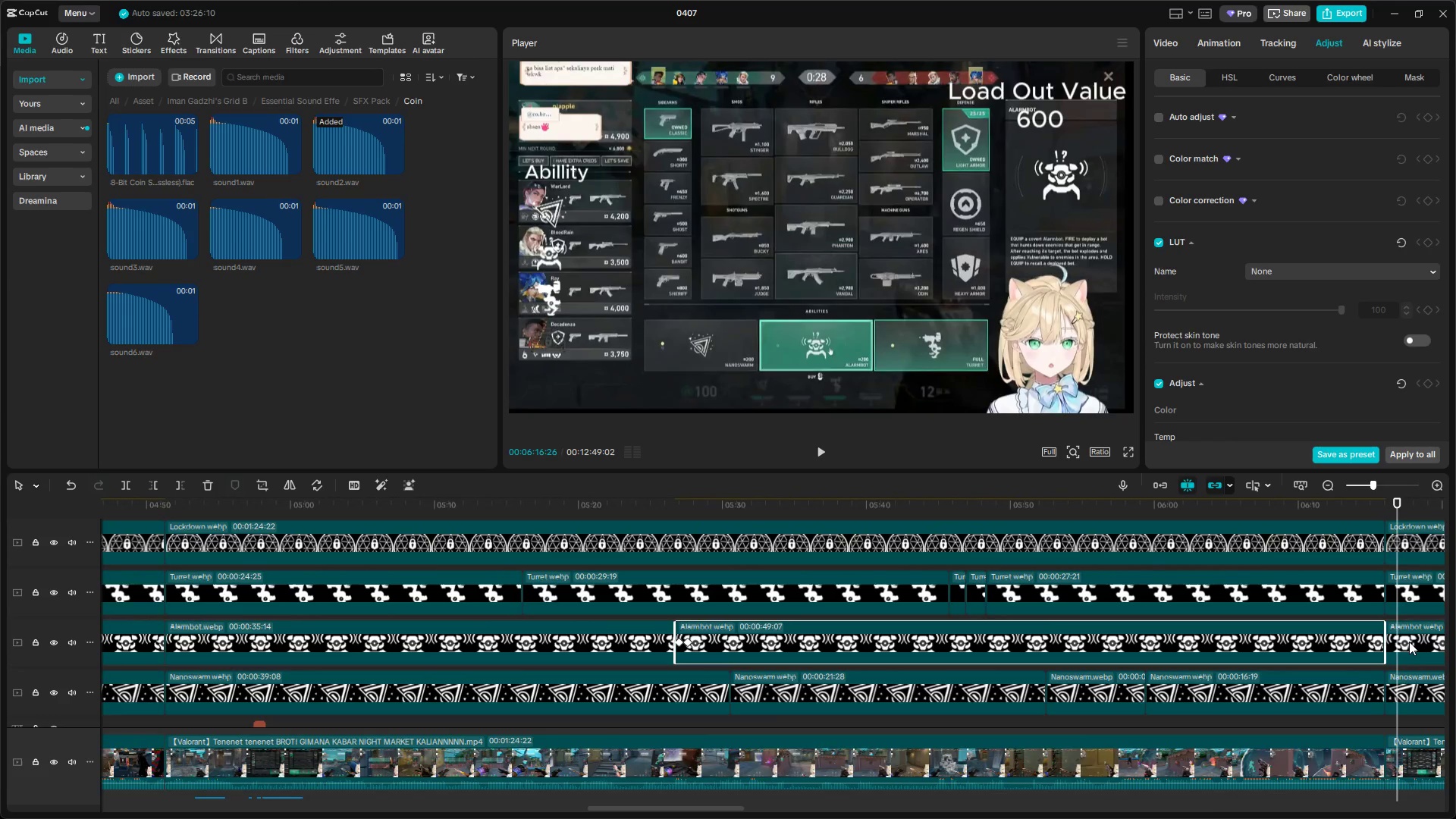 
key(Control+ControlLeft)
 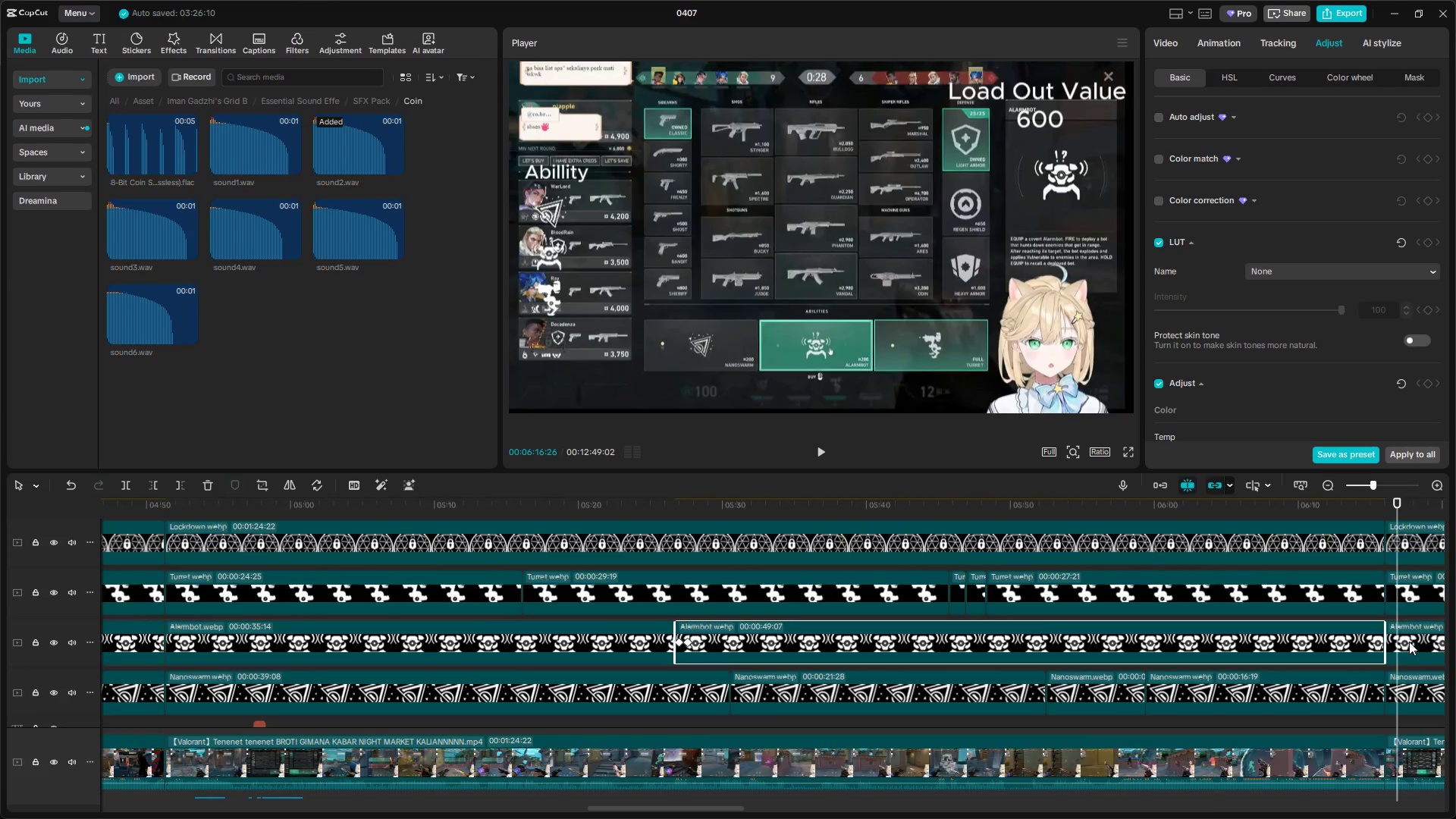 
key(Control+ControlLeft)
 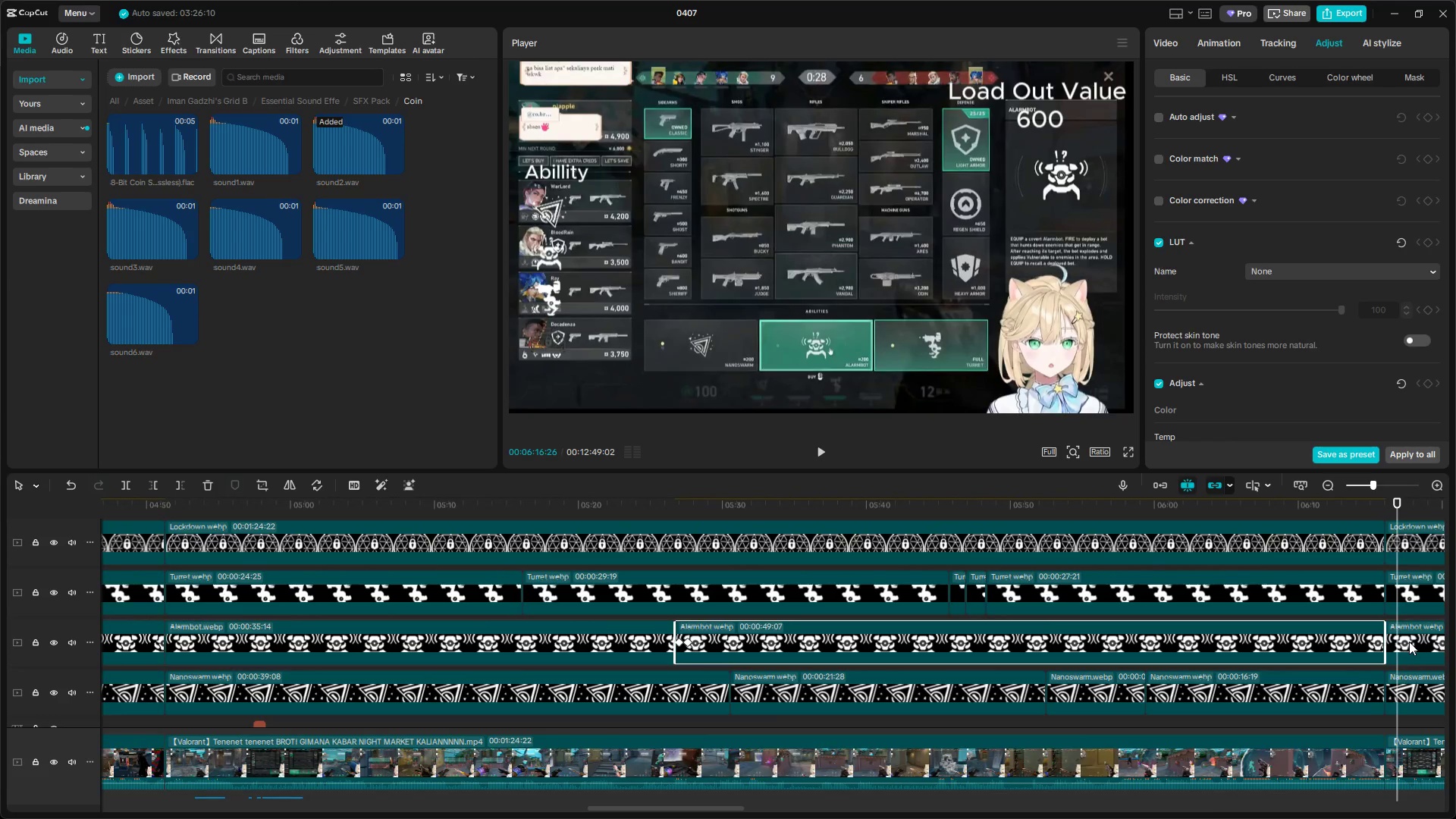 
key(Control+ControlLeft)
 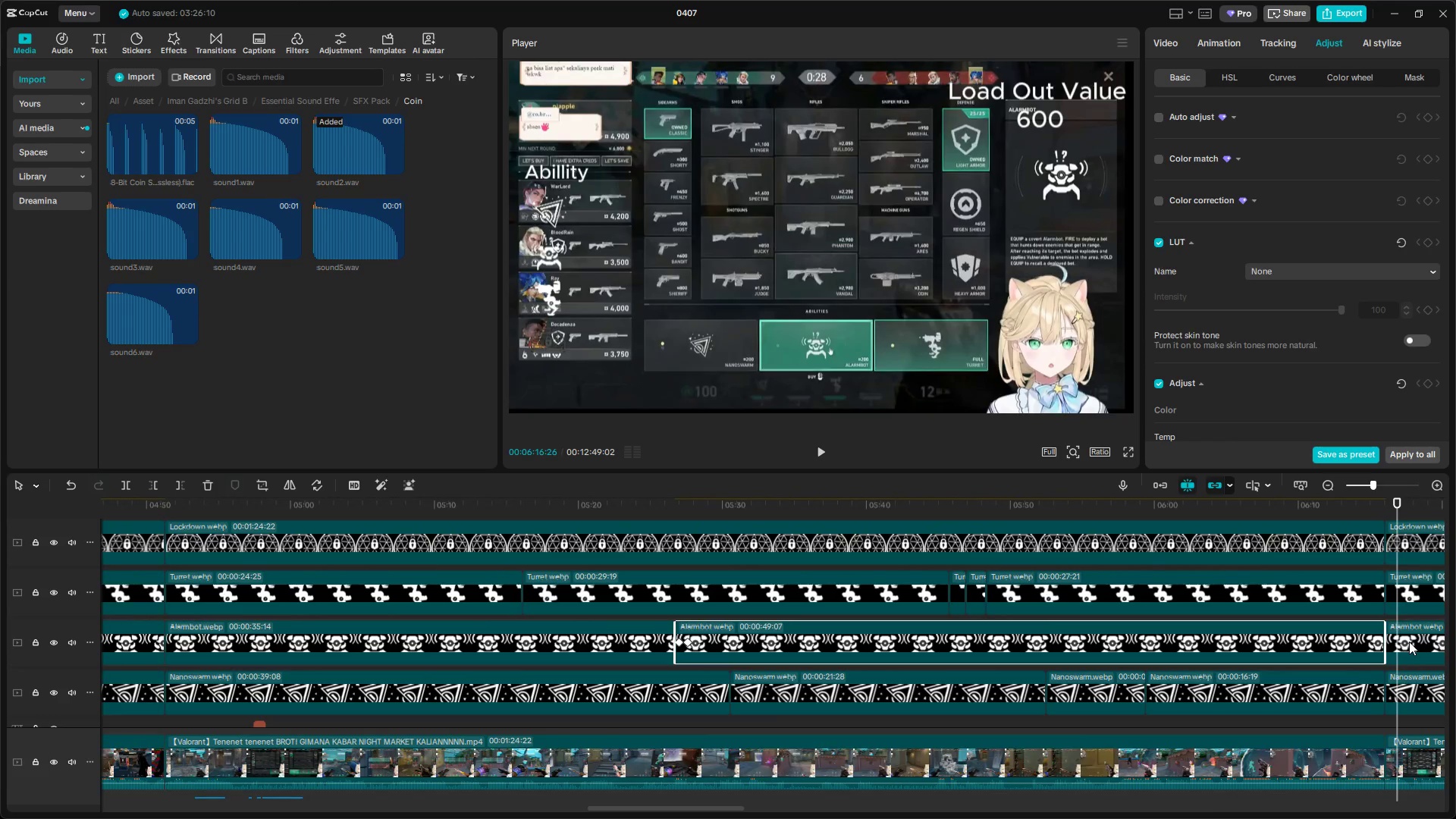 
hold_key(key=AltLeft, duration=1.5)
scroll: coordinate [1409, 642], scroll_direction: down, amount: 1.0
 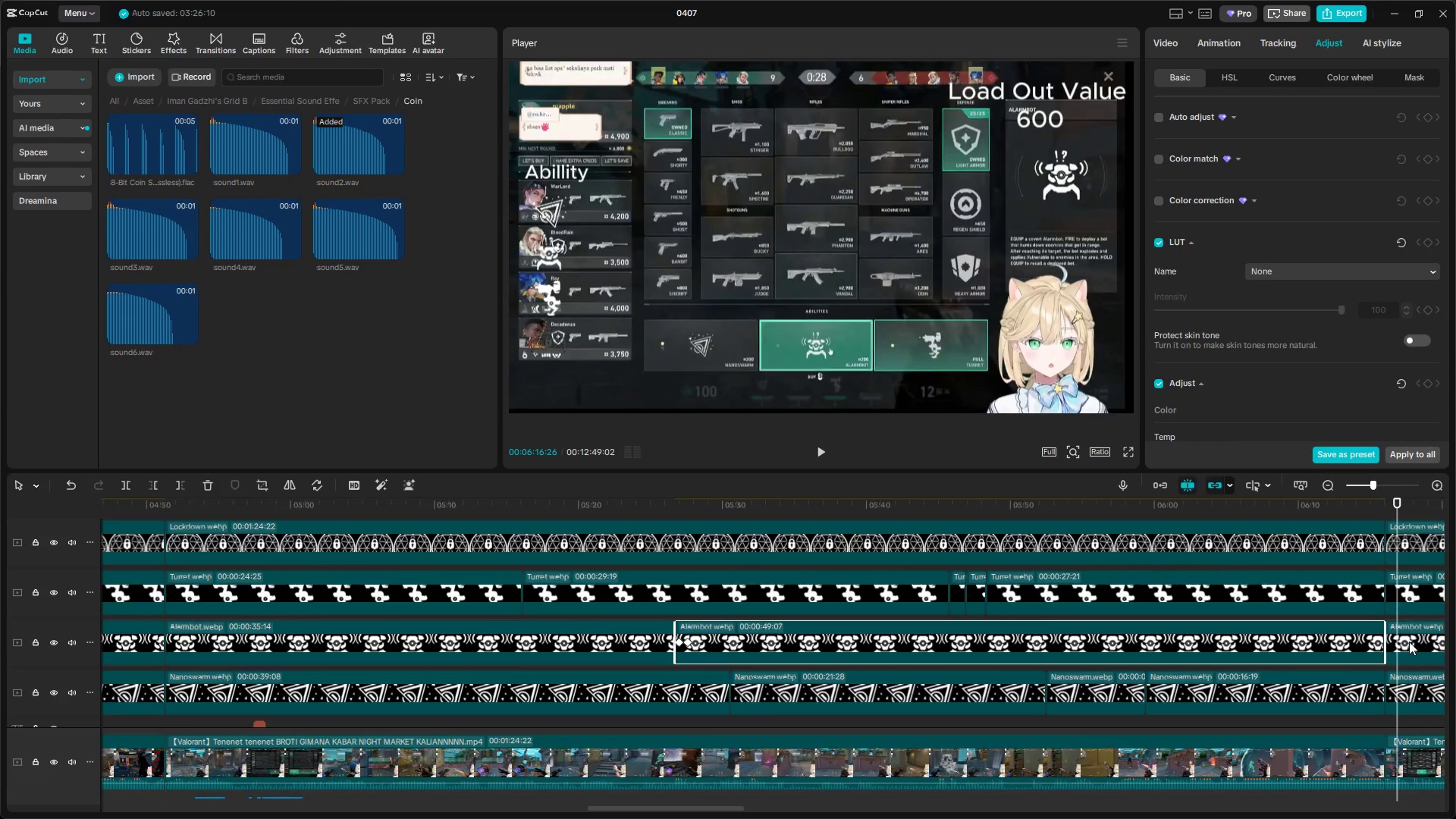 
key(Alt+AltLeft)
 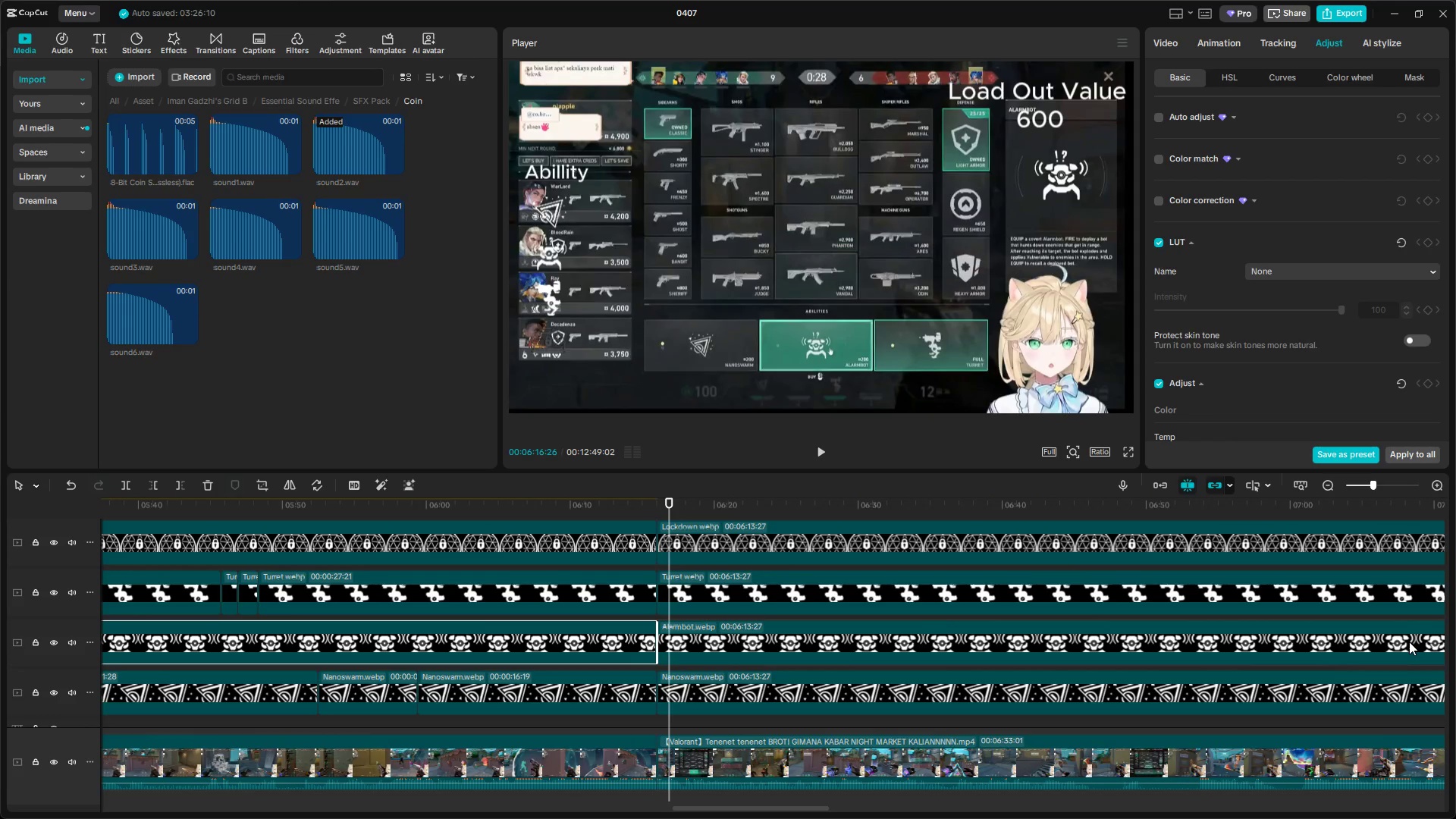 
key(Alt+AltLeft)
 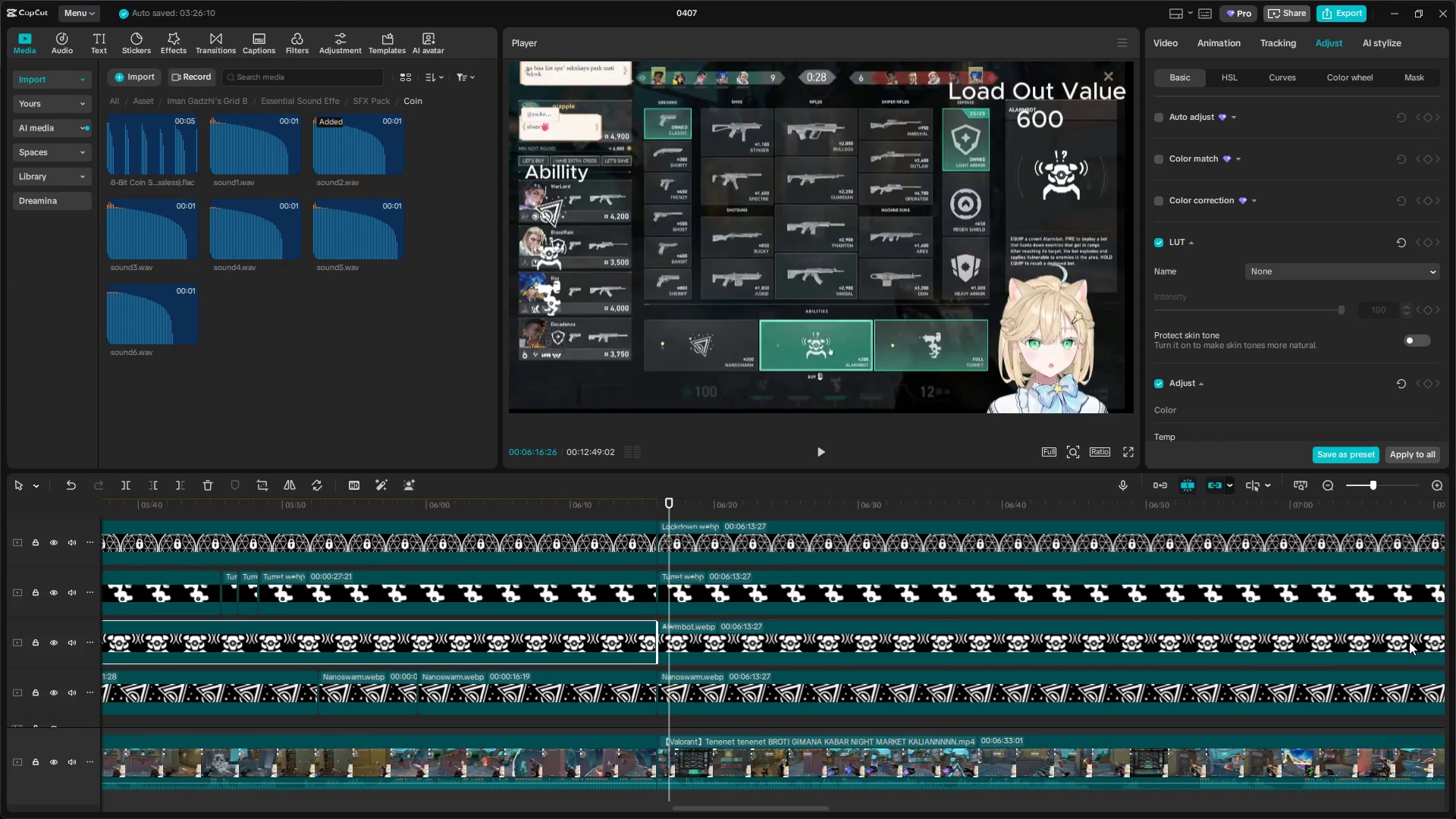 
key(Alt+AltLeft)
 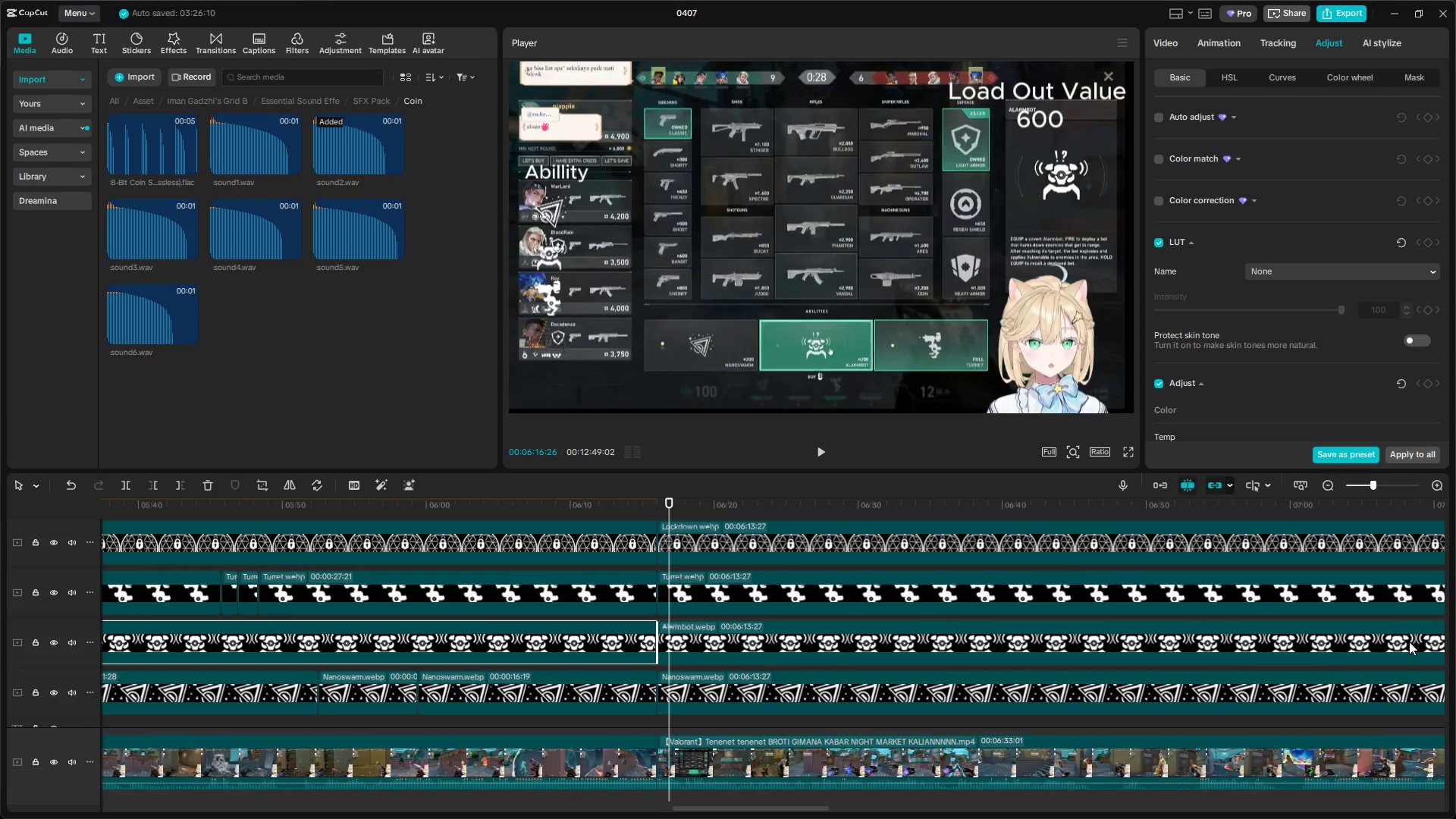 
key(Alt+AltLeft)
 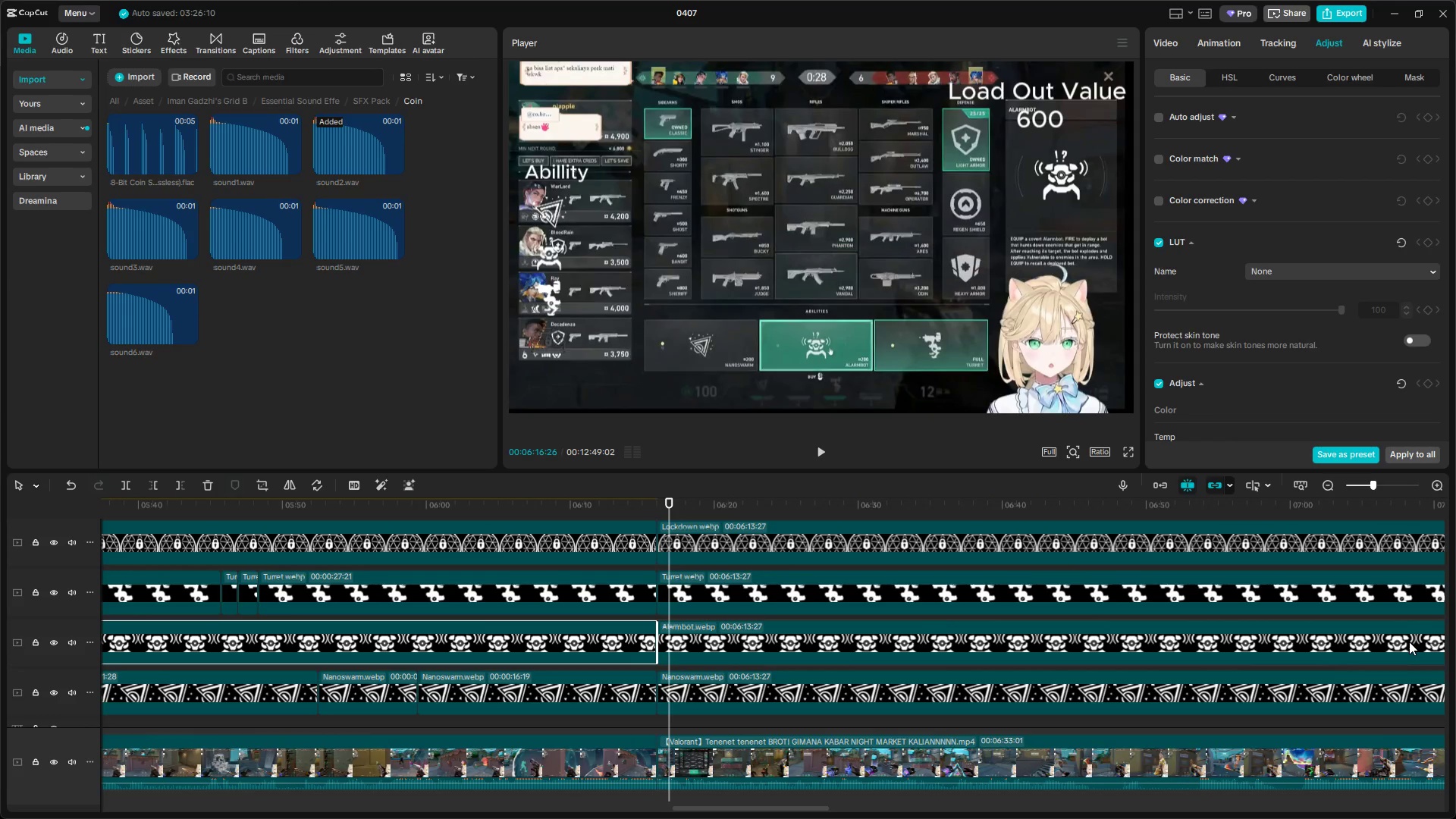 
key(Alt+AltLeft)
 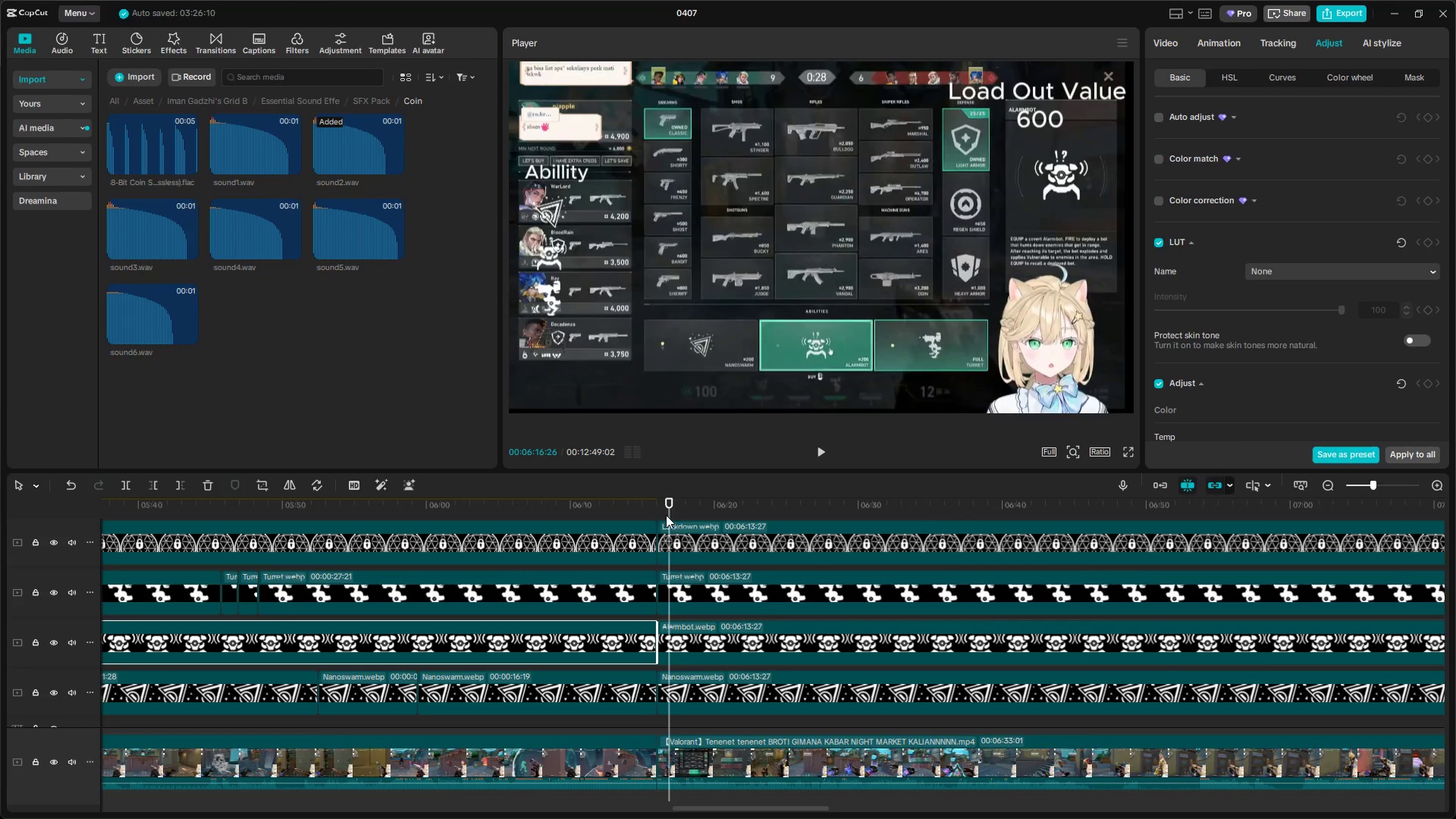 
left_click_drag(start_coordinate=[670, 513], to_coordinate=[674, 513])
 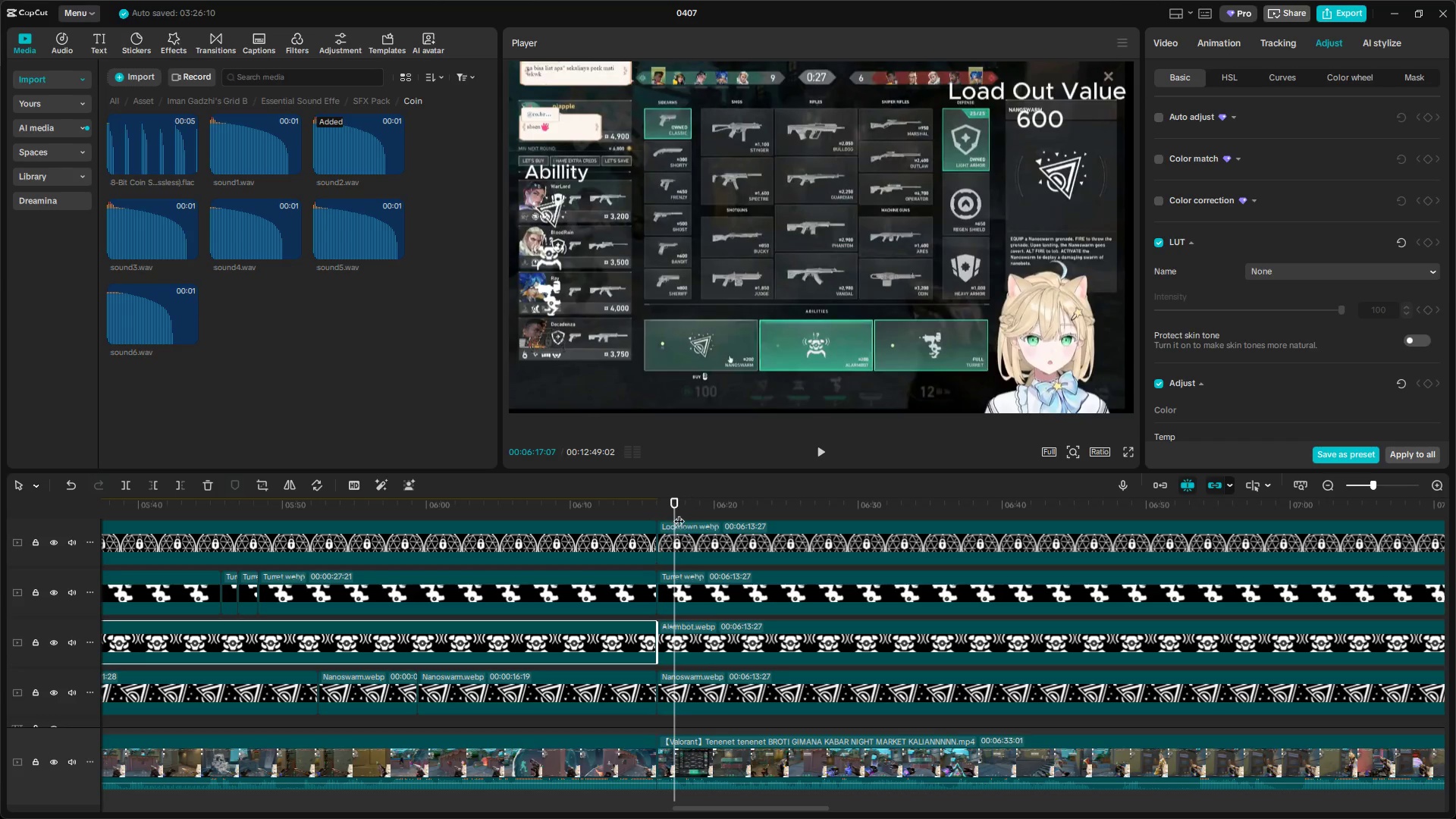 
hold_key(key=ControlLeft, duration=1.5)
hold_key(key=ControlLeft, duration=1.06)
scroll: coordinate [764, 525], scroll_direction: down, amount: 23.0
 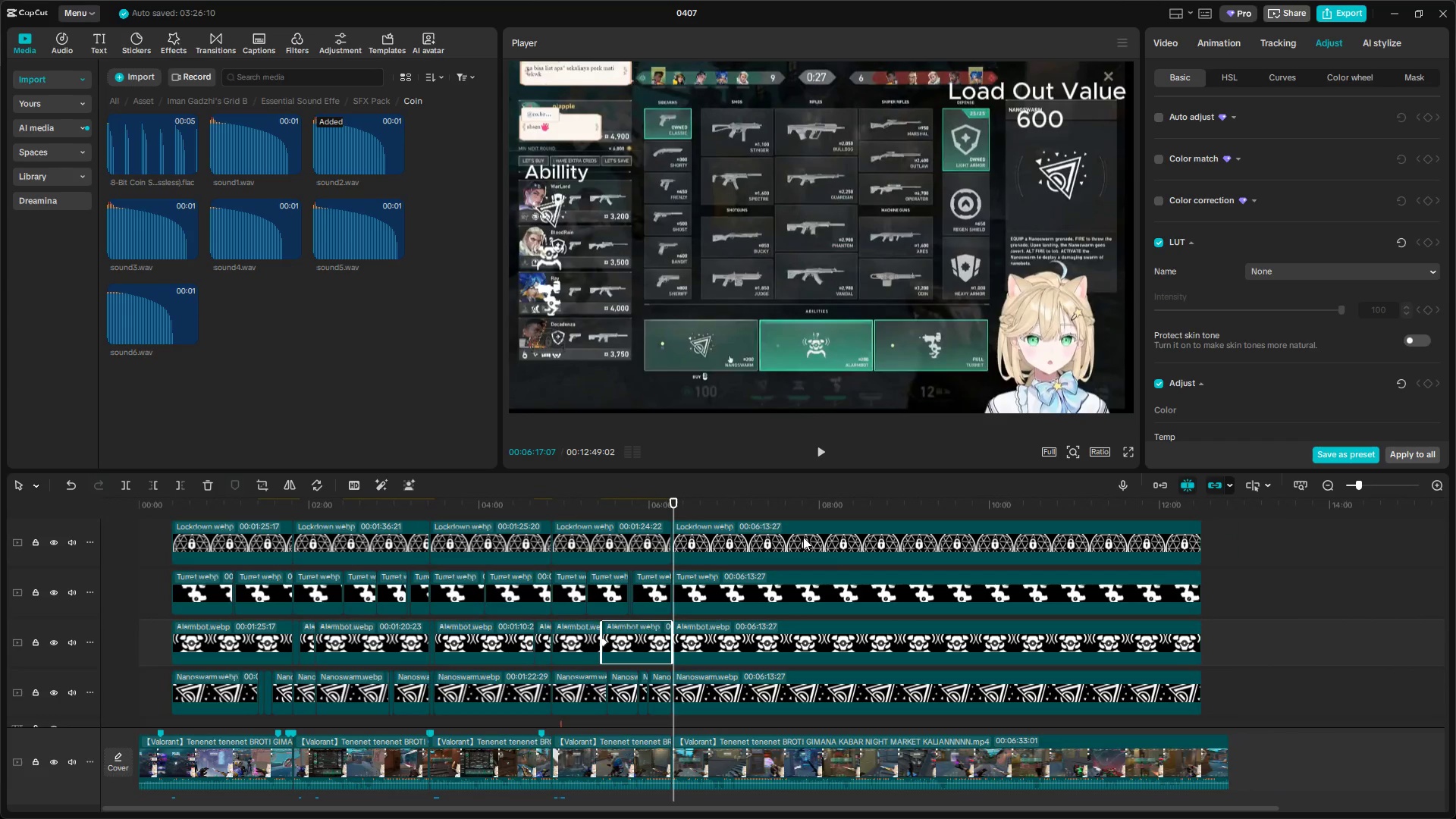 
left_click_drag(start_coordinate=[1183, 529], to_coordinate=[1169, 670])
 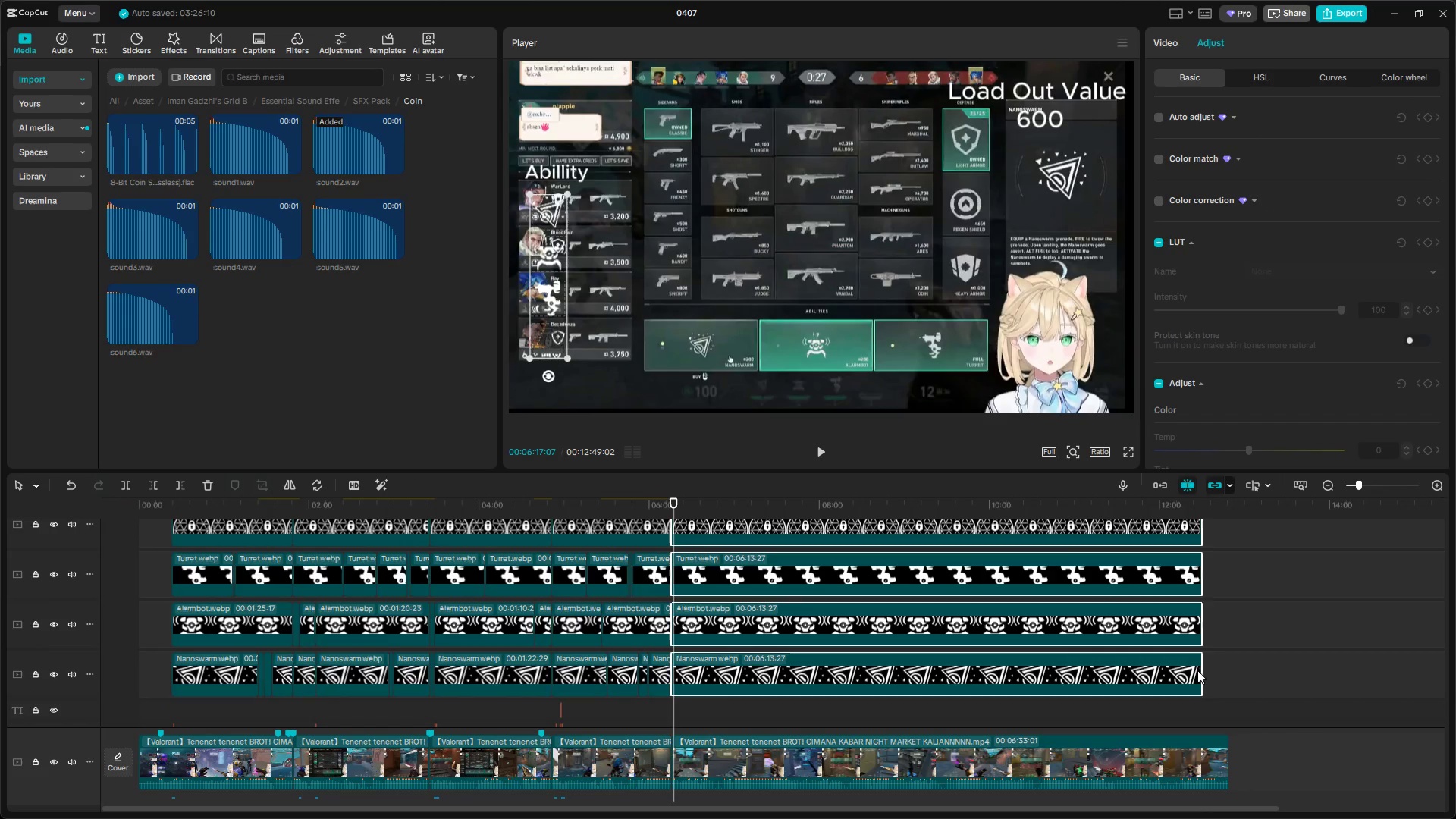 
scroll: coordinate [1215, 632], scroll_direction: up, amount: 2.0
 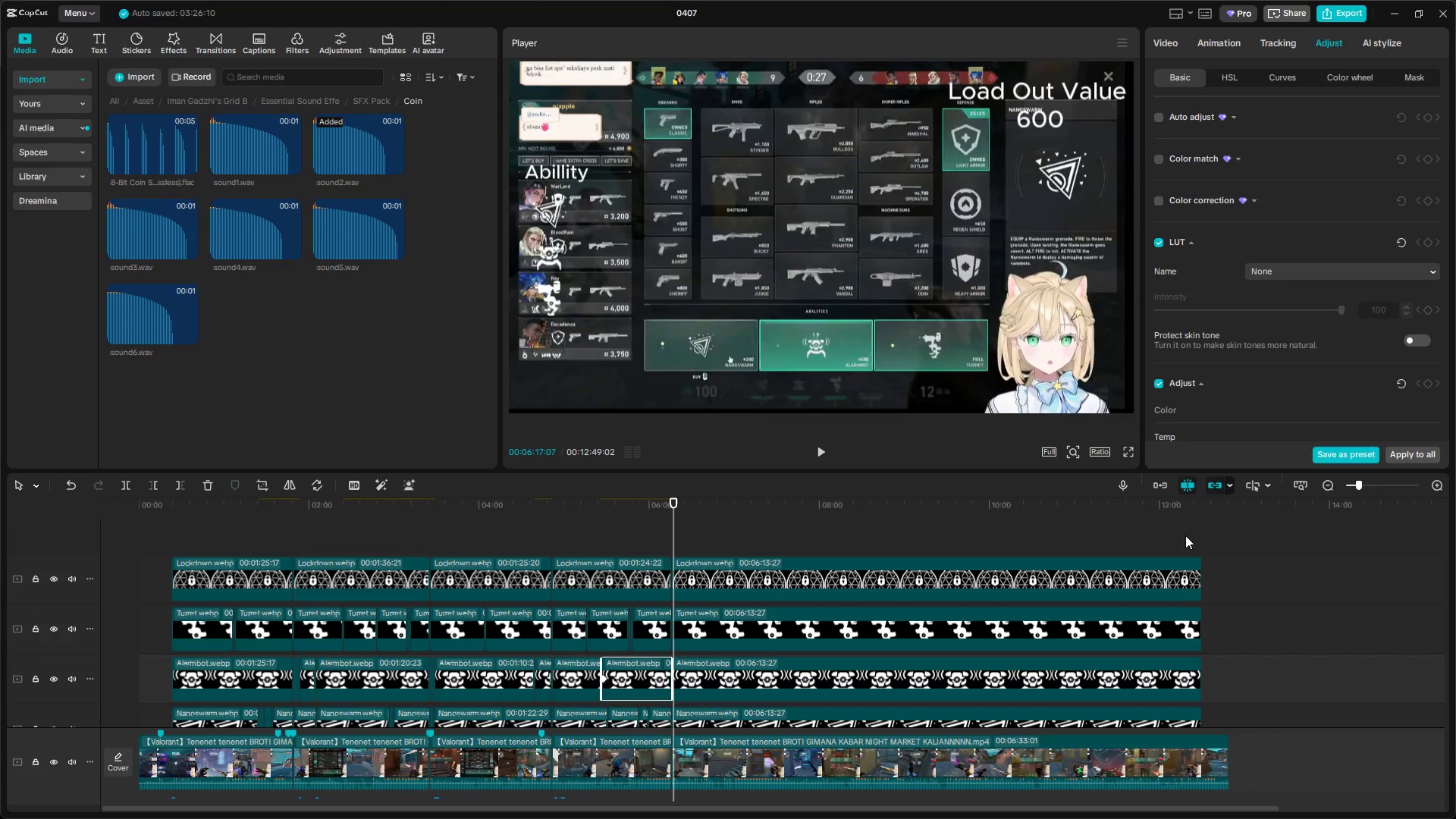 
scroll: coordinate [1176, 624], scroll_direction: down, amount: 3.0
 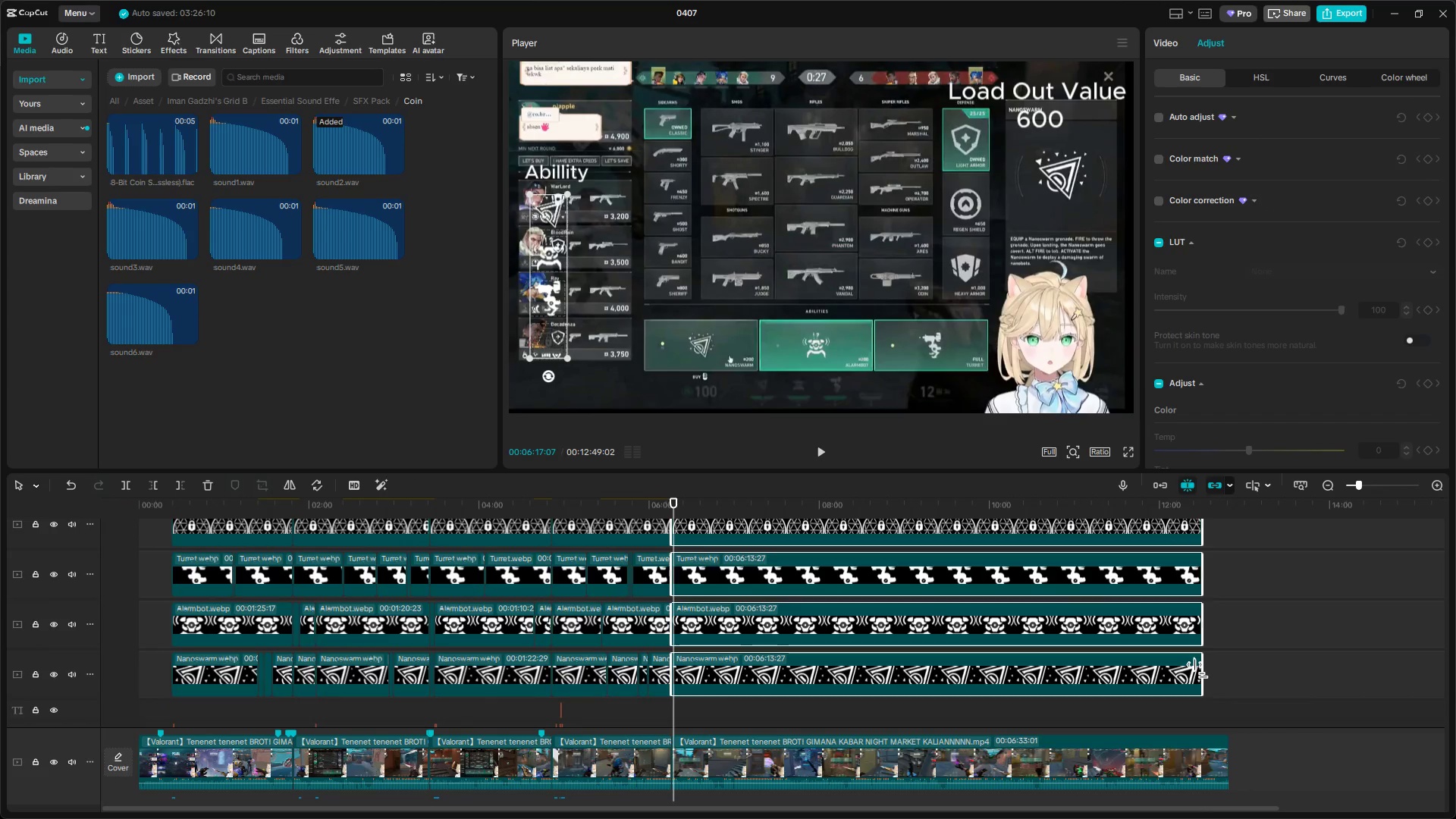 
left_click_drag(start_coordinate=[1200, 670], to_coordinate=[1223, 673])
 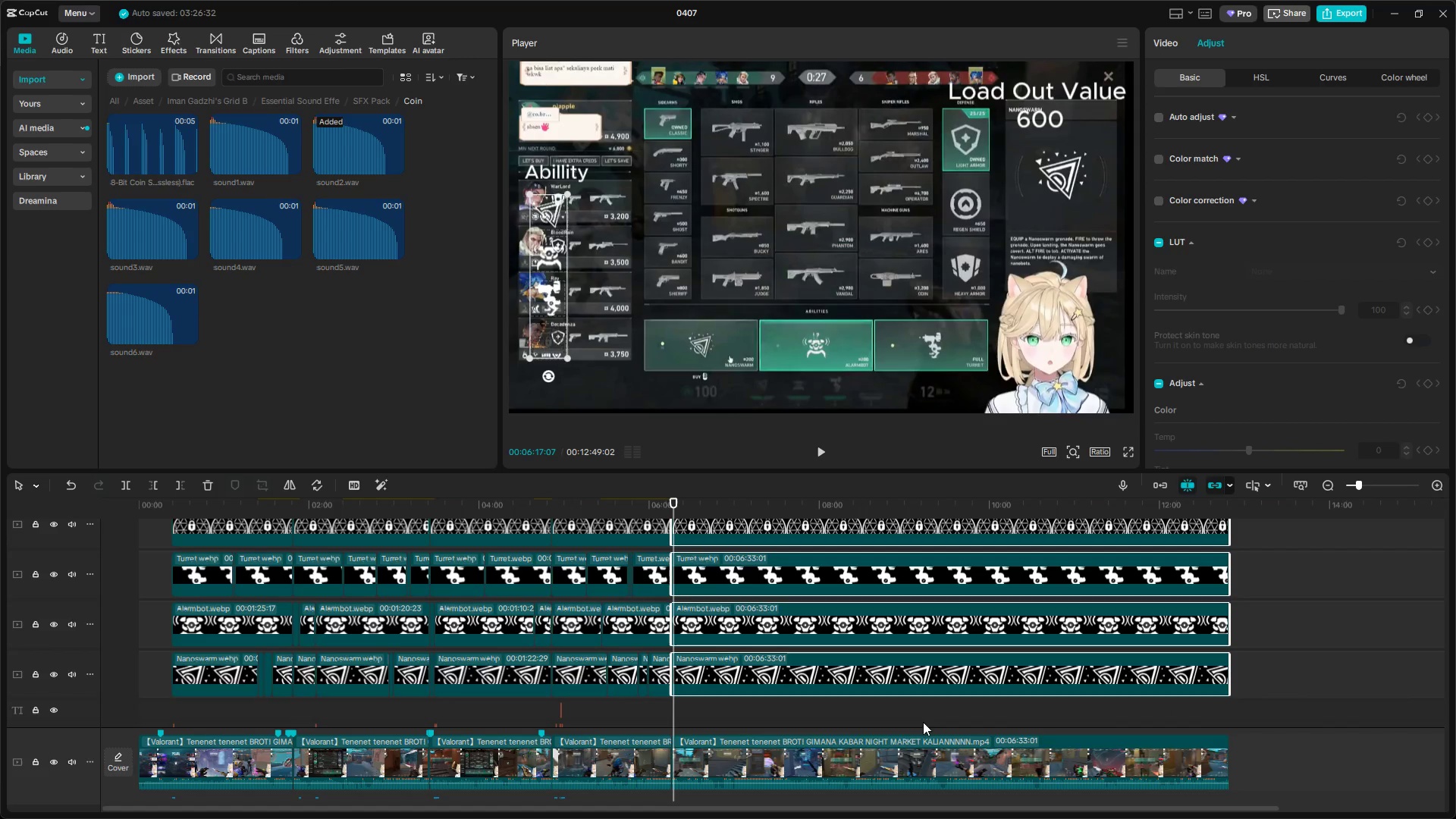 
left_click([793, 730])
 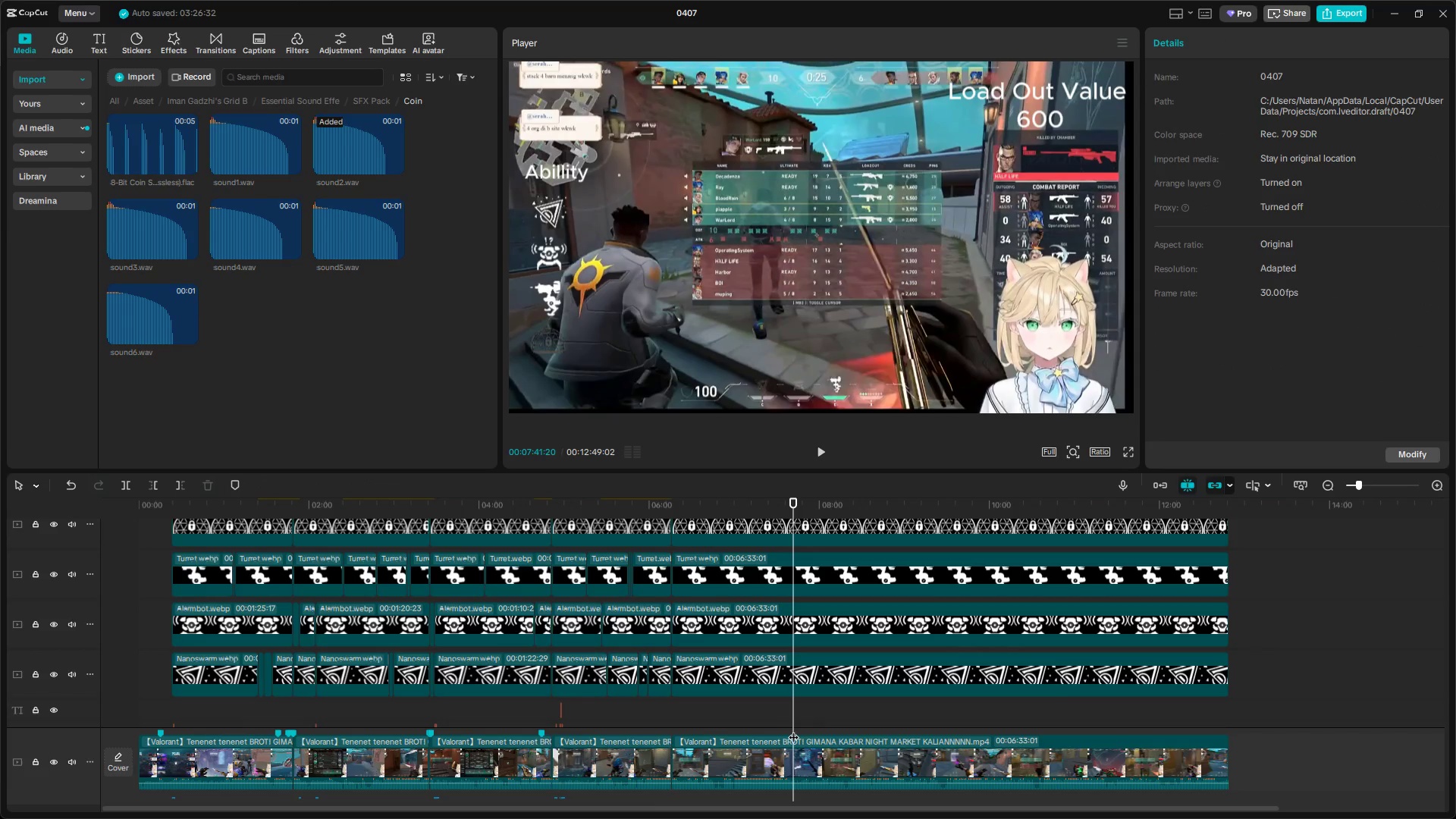 
left_click_drag(start_coordinate=[793, 730], to_coordinate=[802, 730])
 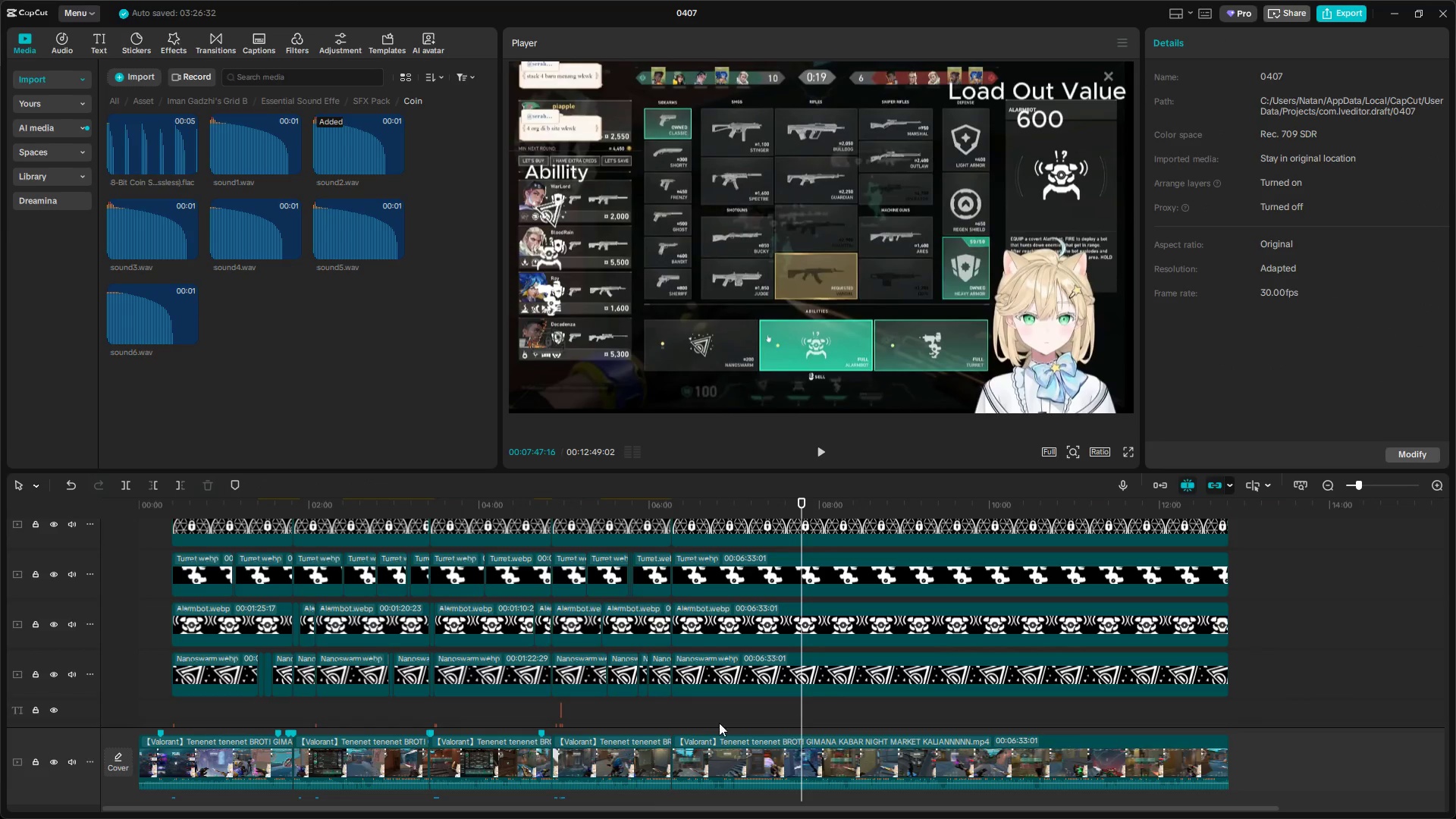 
left_click([646, 721])
 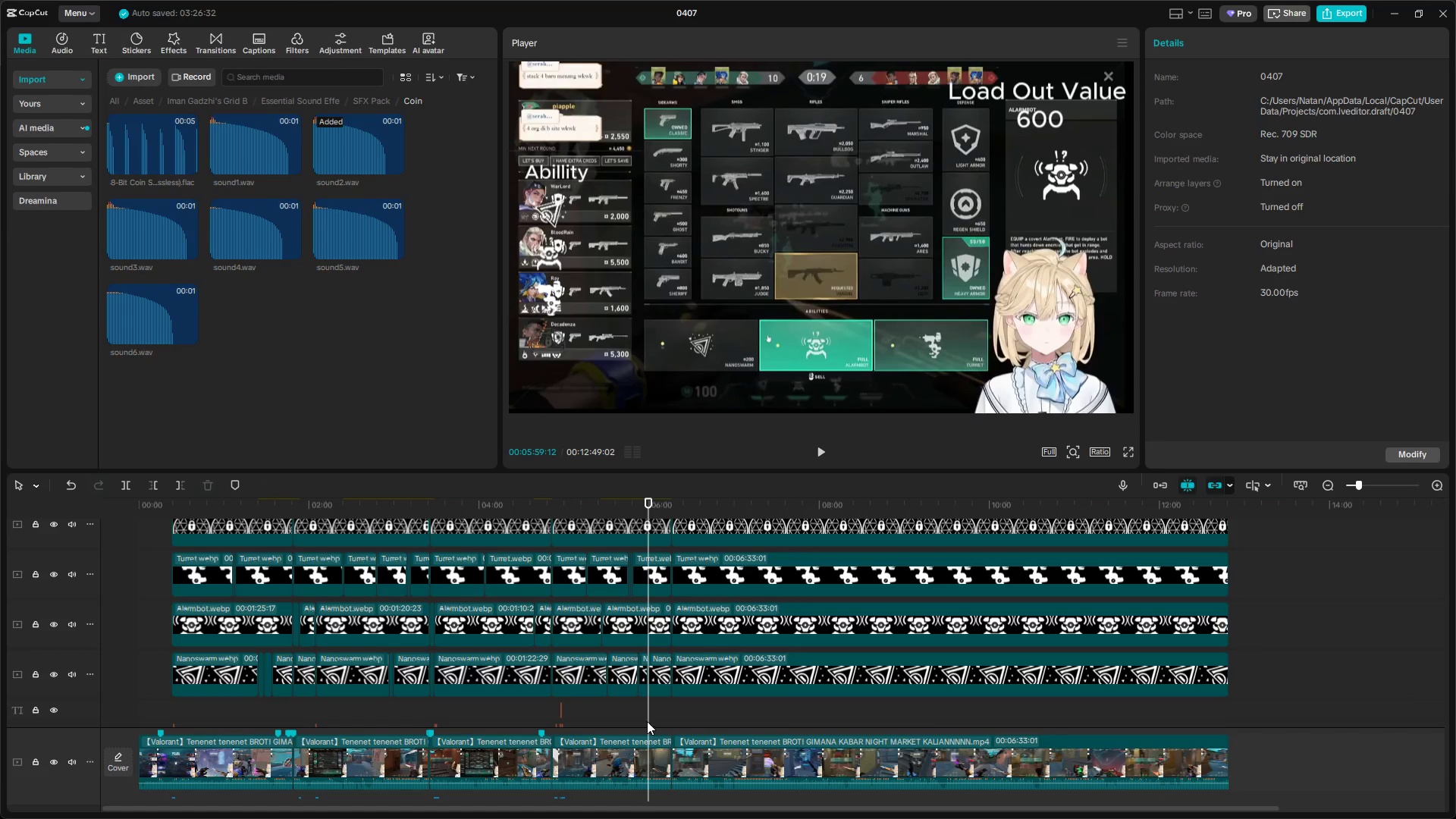 
left_click_drag(start_coordinate=[646, 720], to_coordinate=[788, 733])
 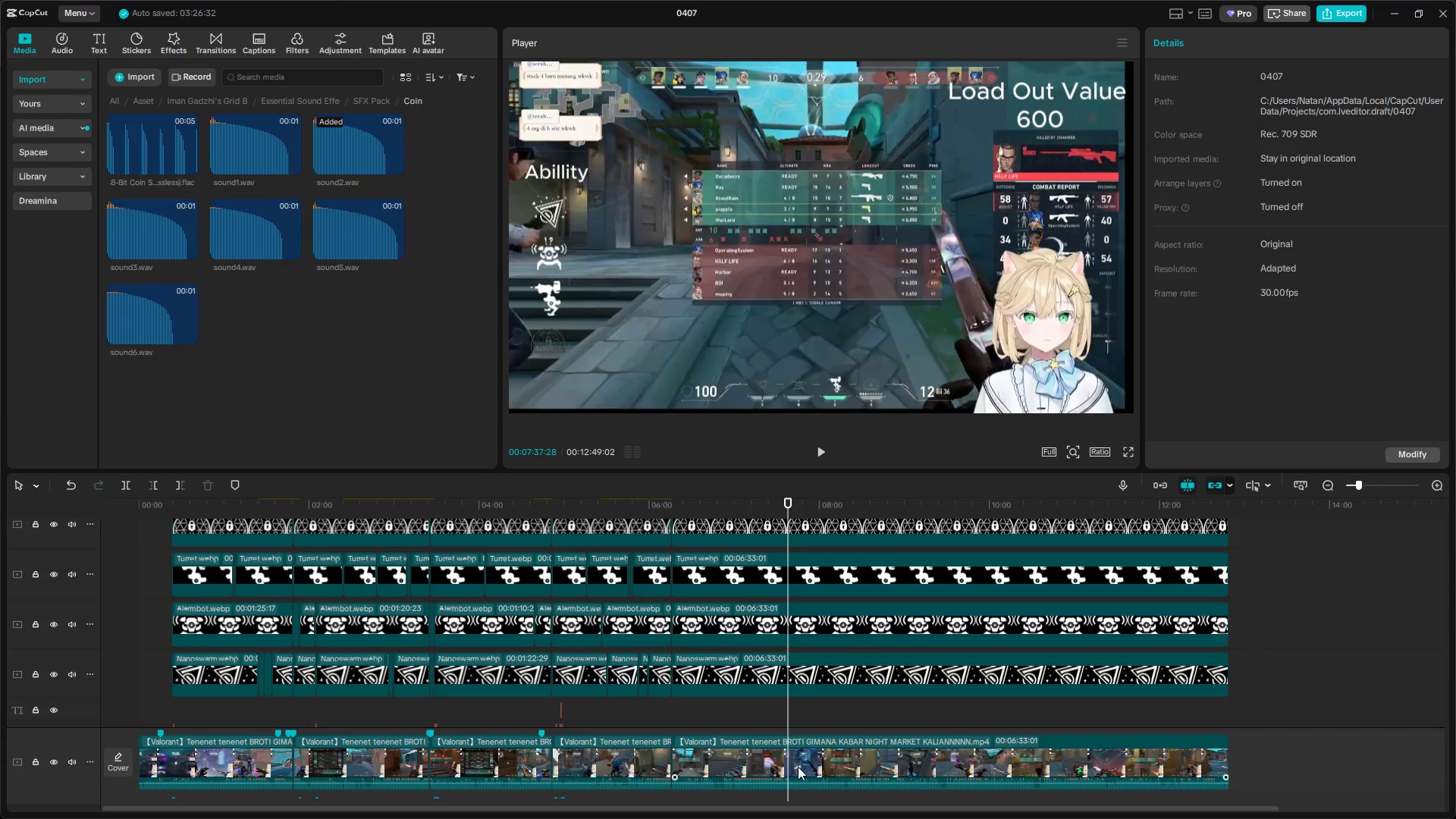 
left_click([797, 764])
 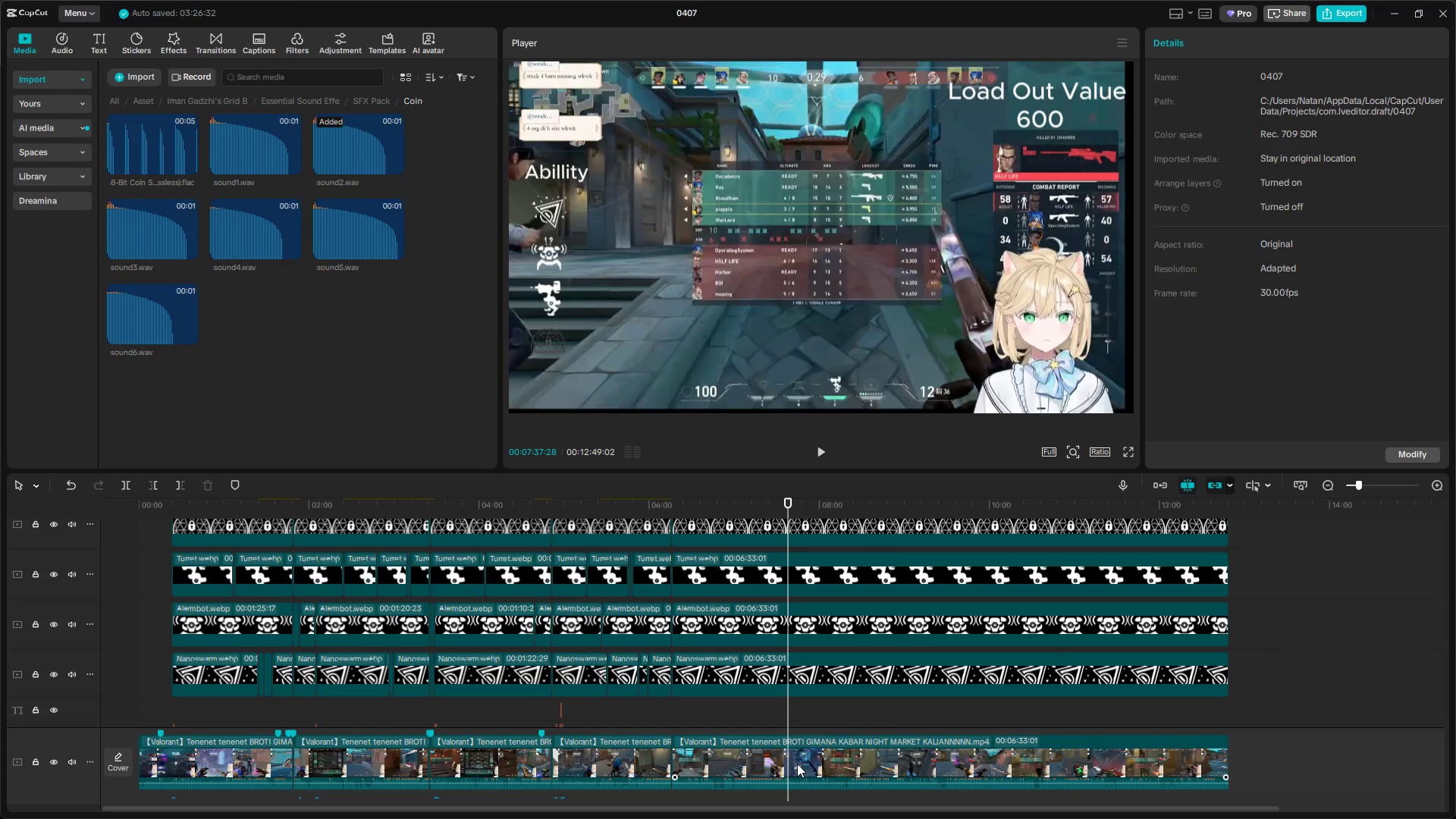 
key(Shift+E)
 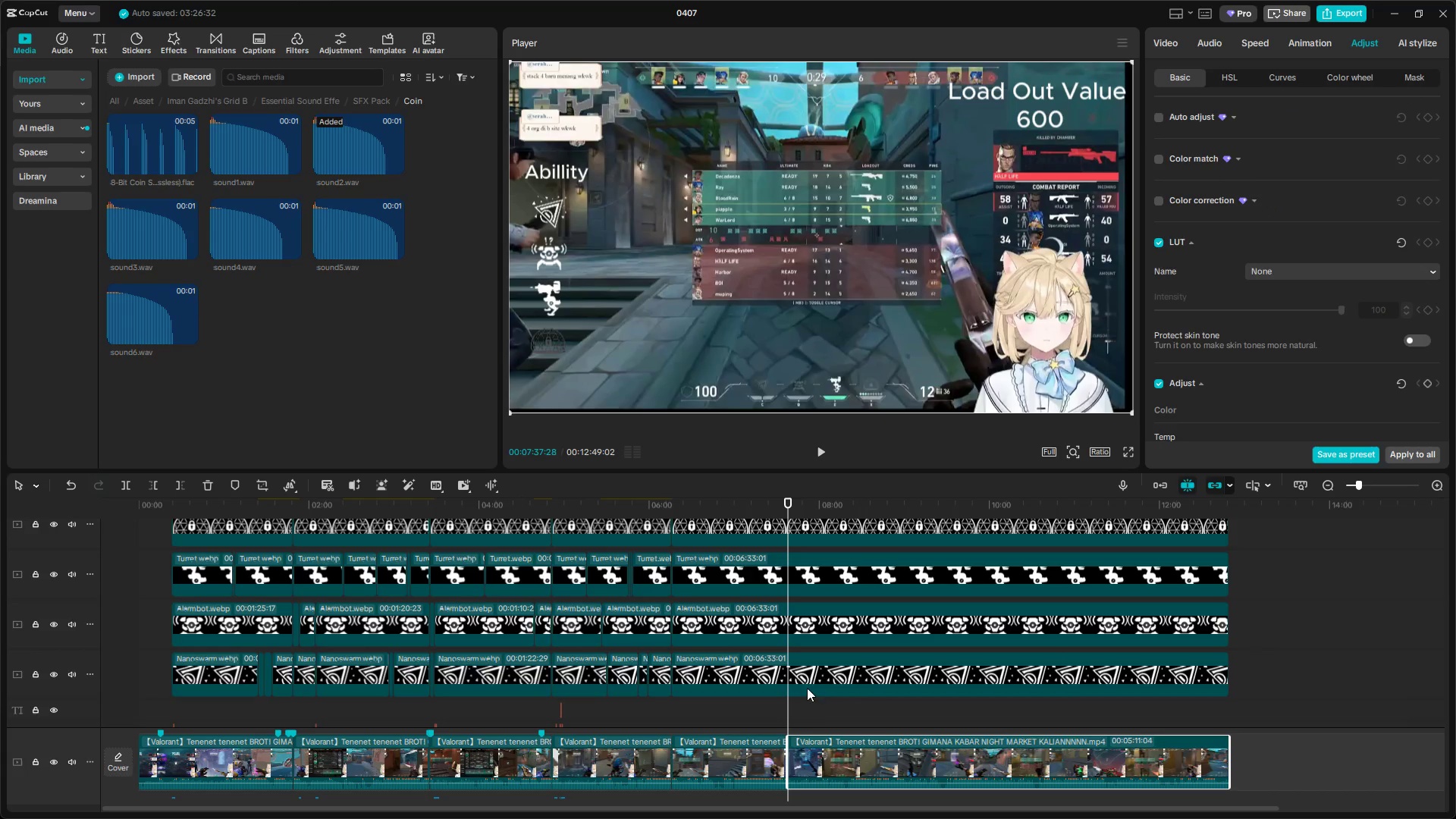 
left_click([803, 673])
 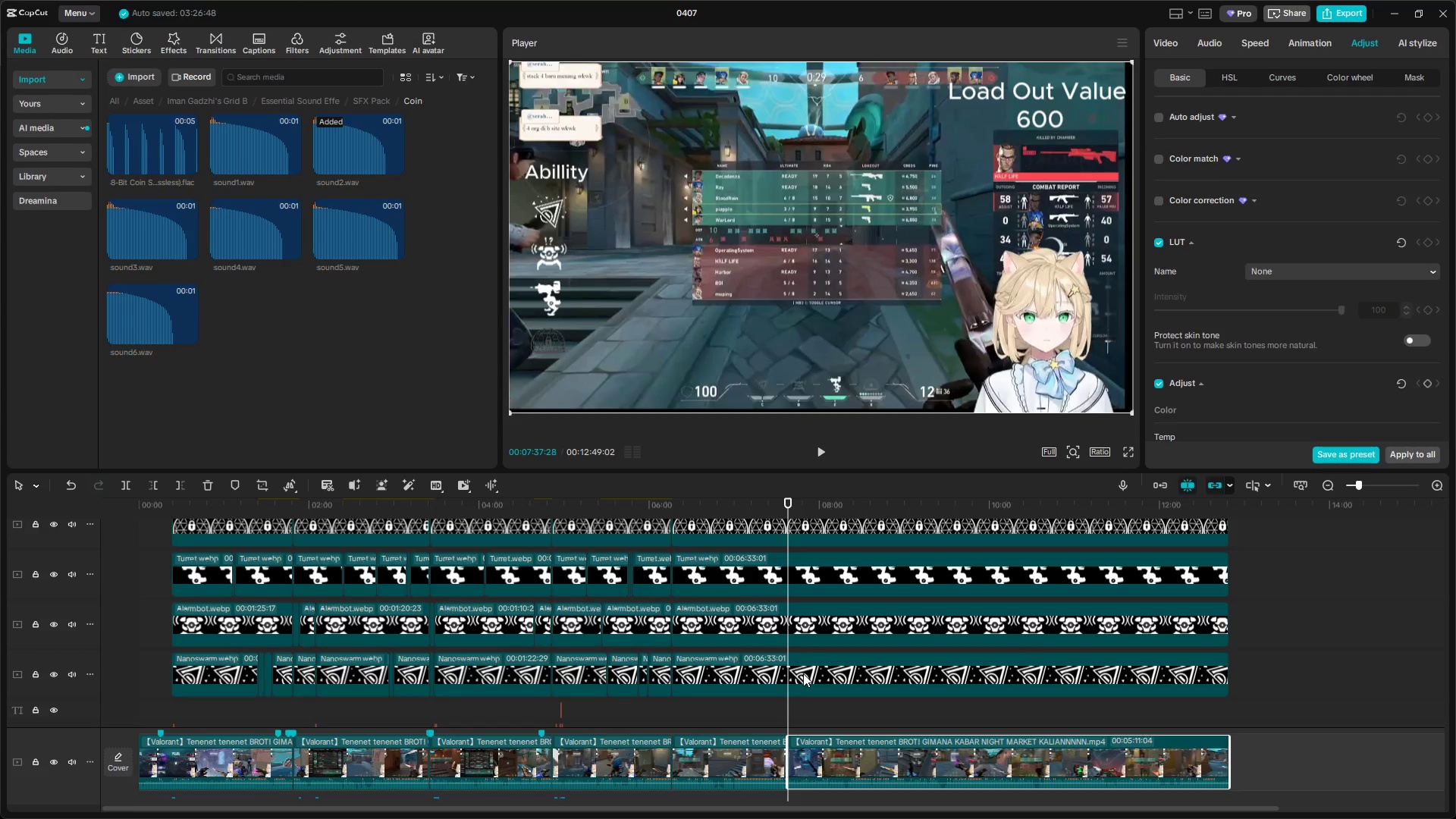 
key(Shift+E)
 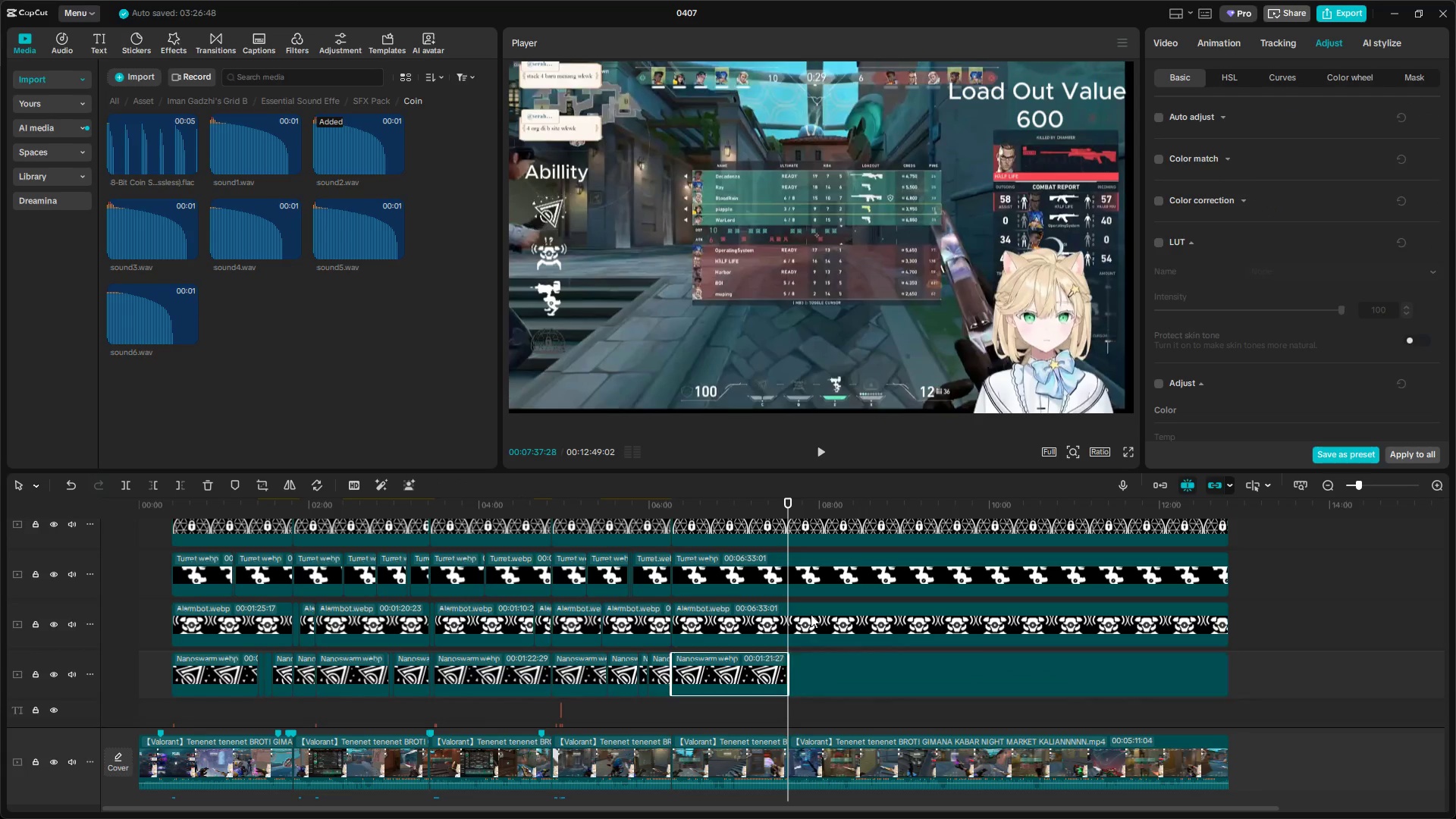 
double_click([811, 613])
 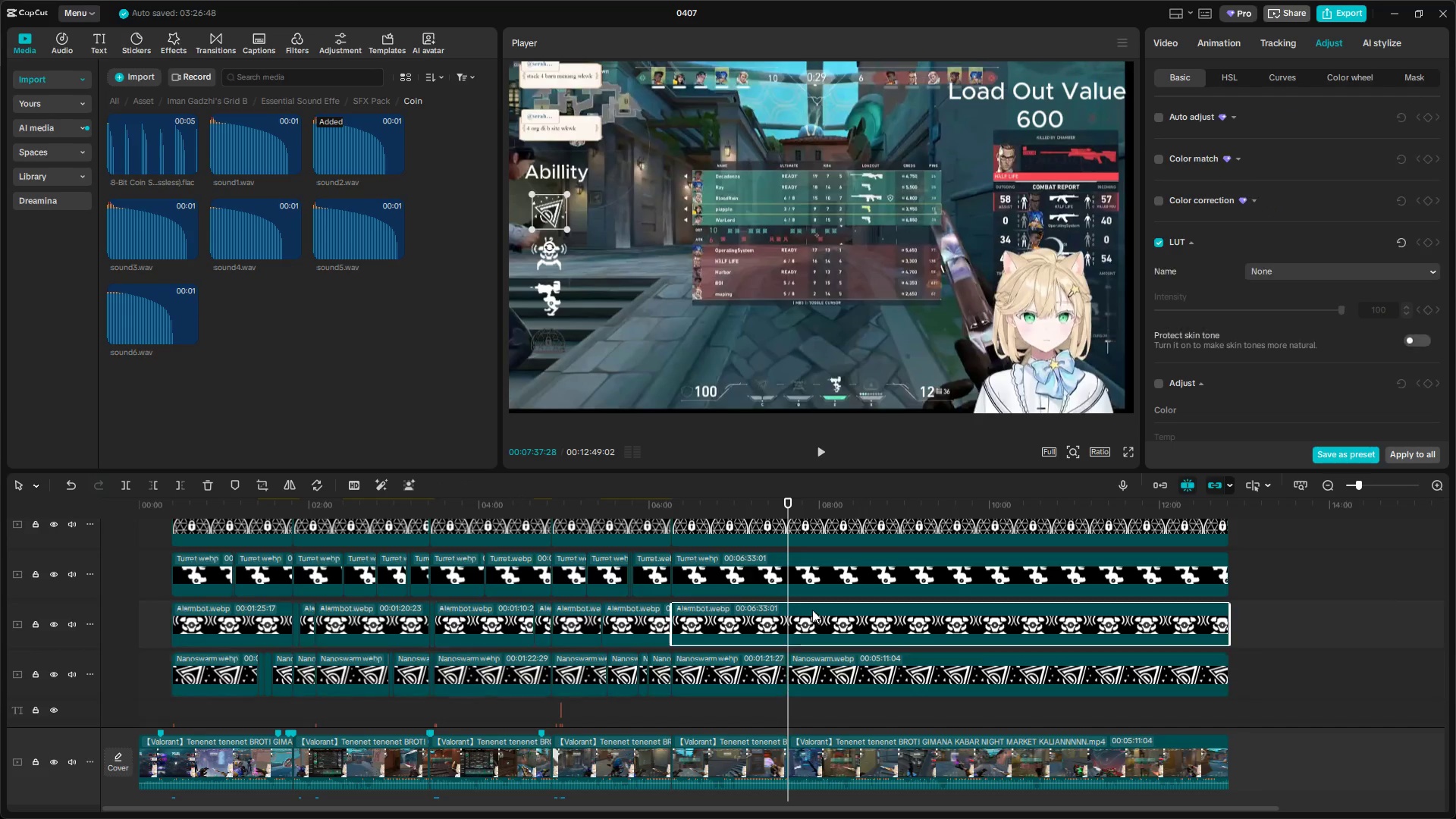 
key(Shift+E)
 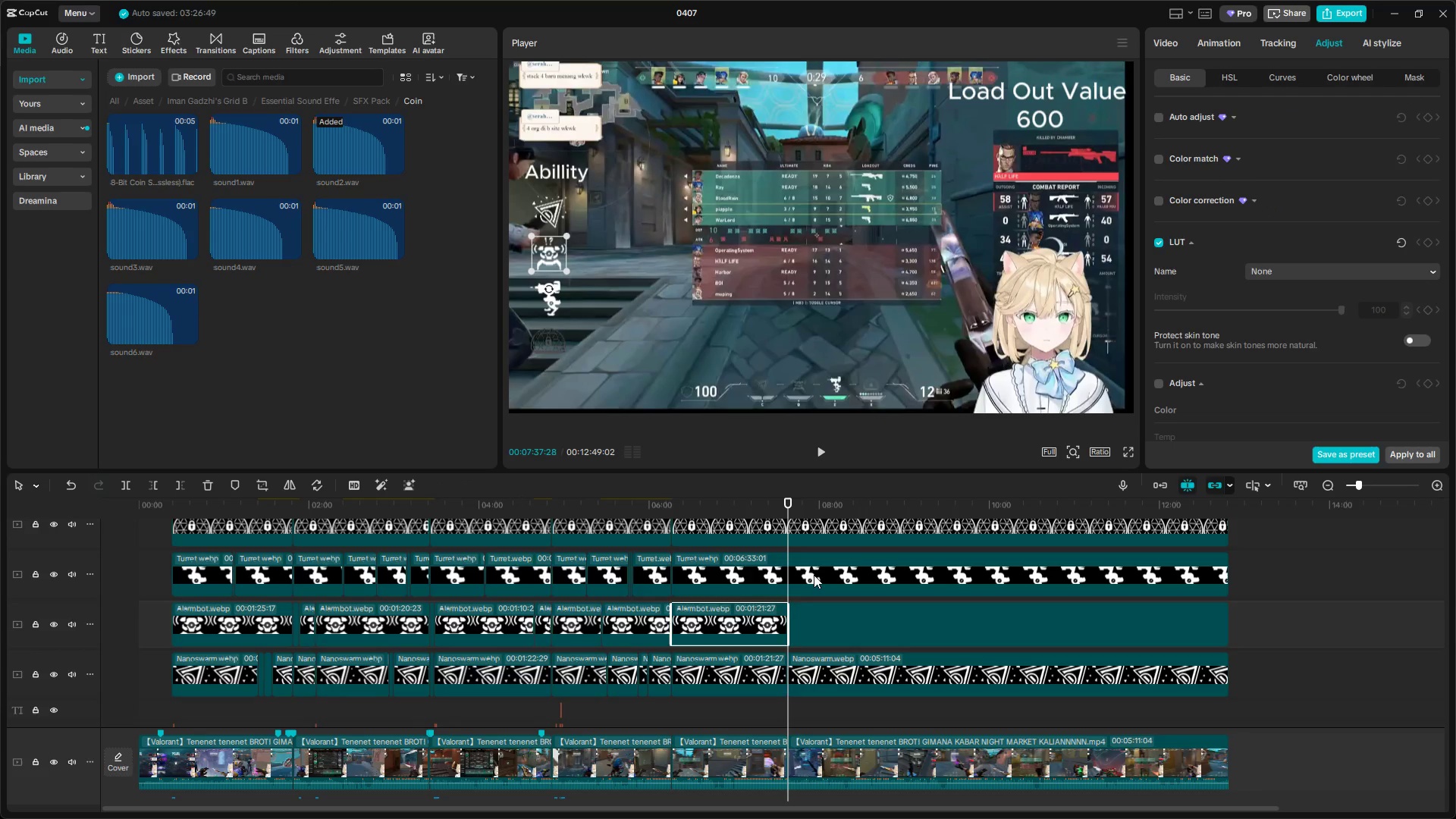 
triple_click([814, 573])
 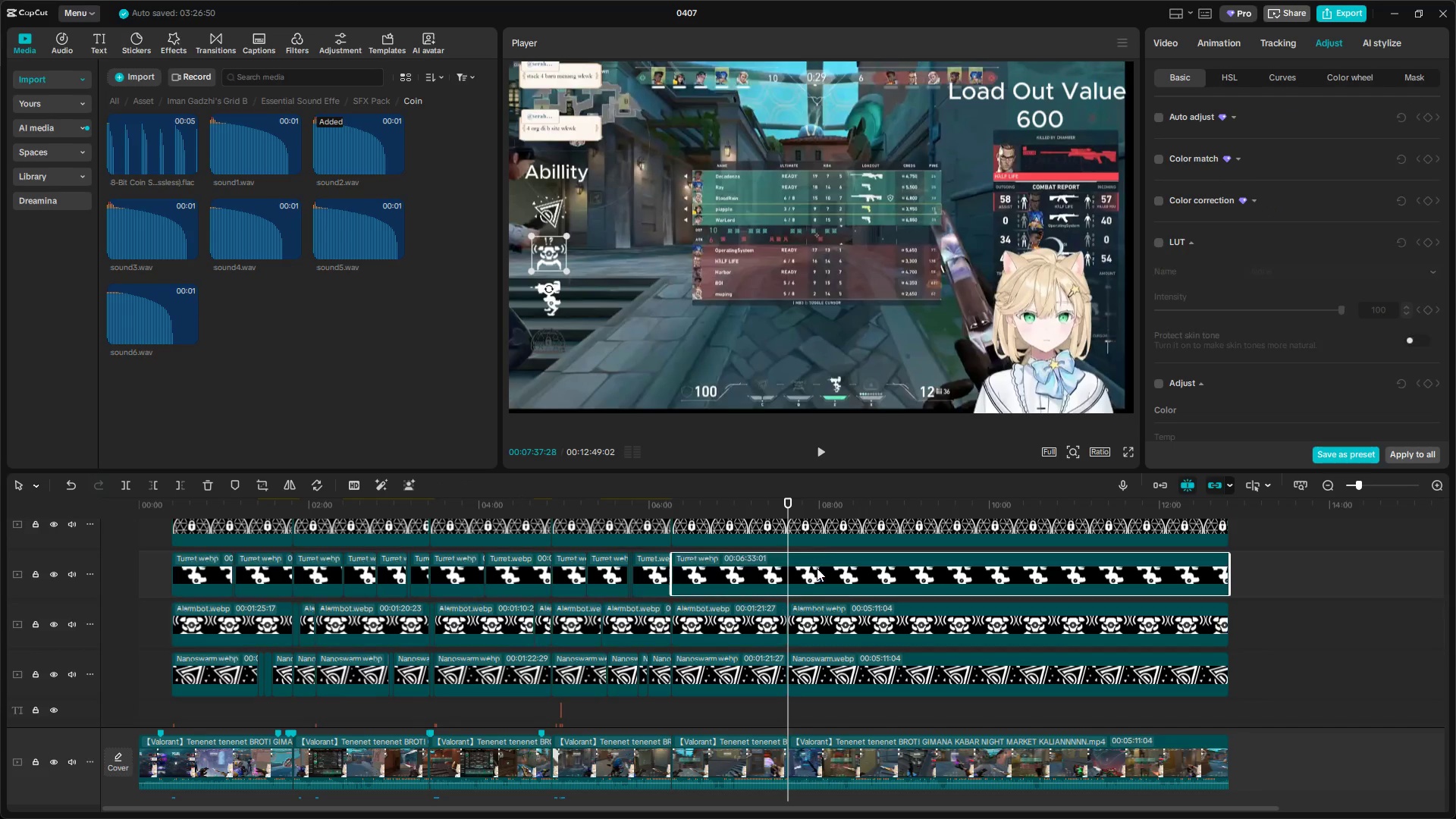 
type(EE)
 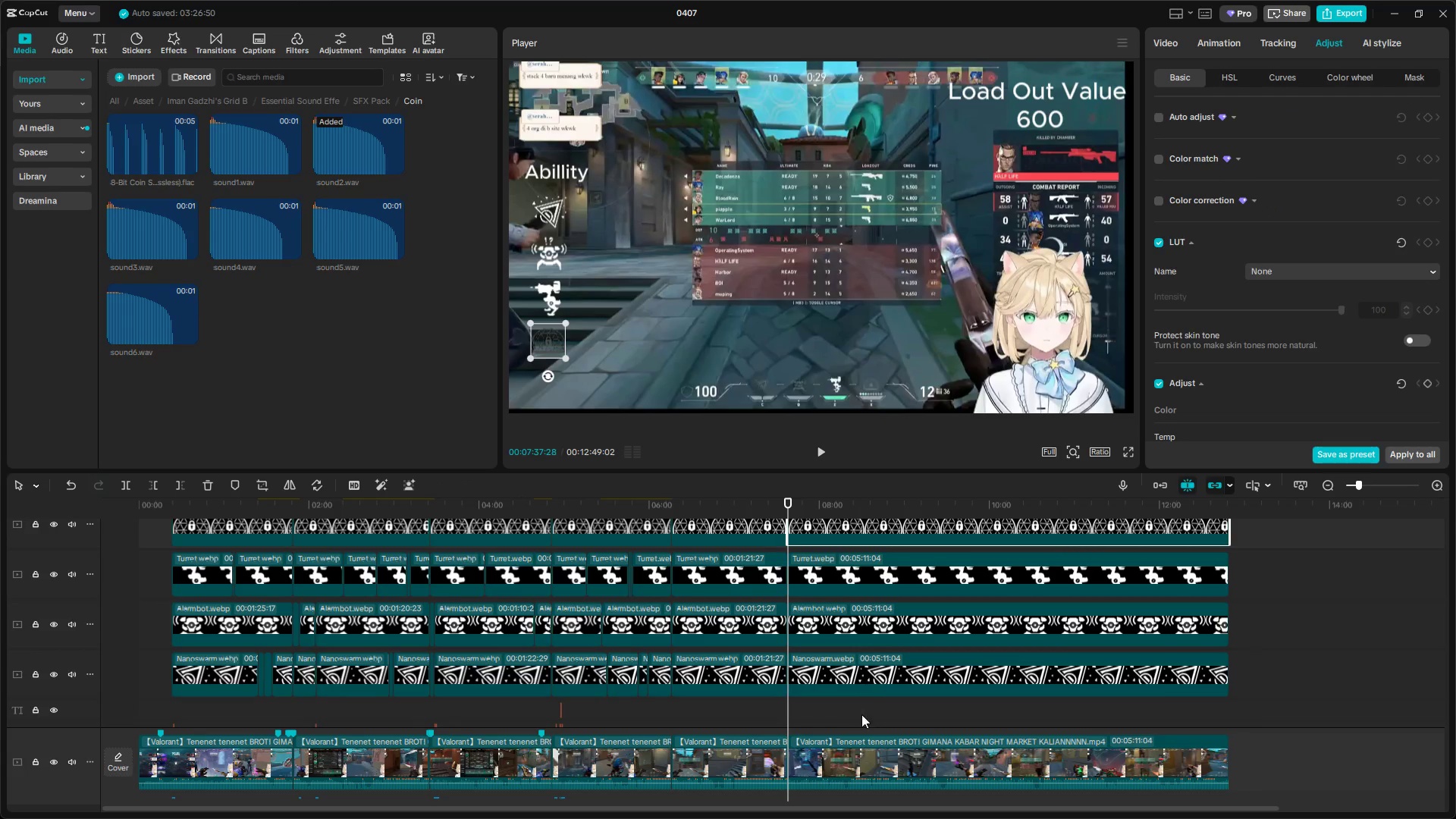 
scroll: coordinate [855, 731], scroll_direction: down, amount: 10.0
 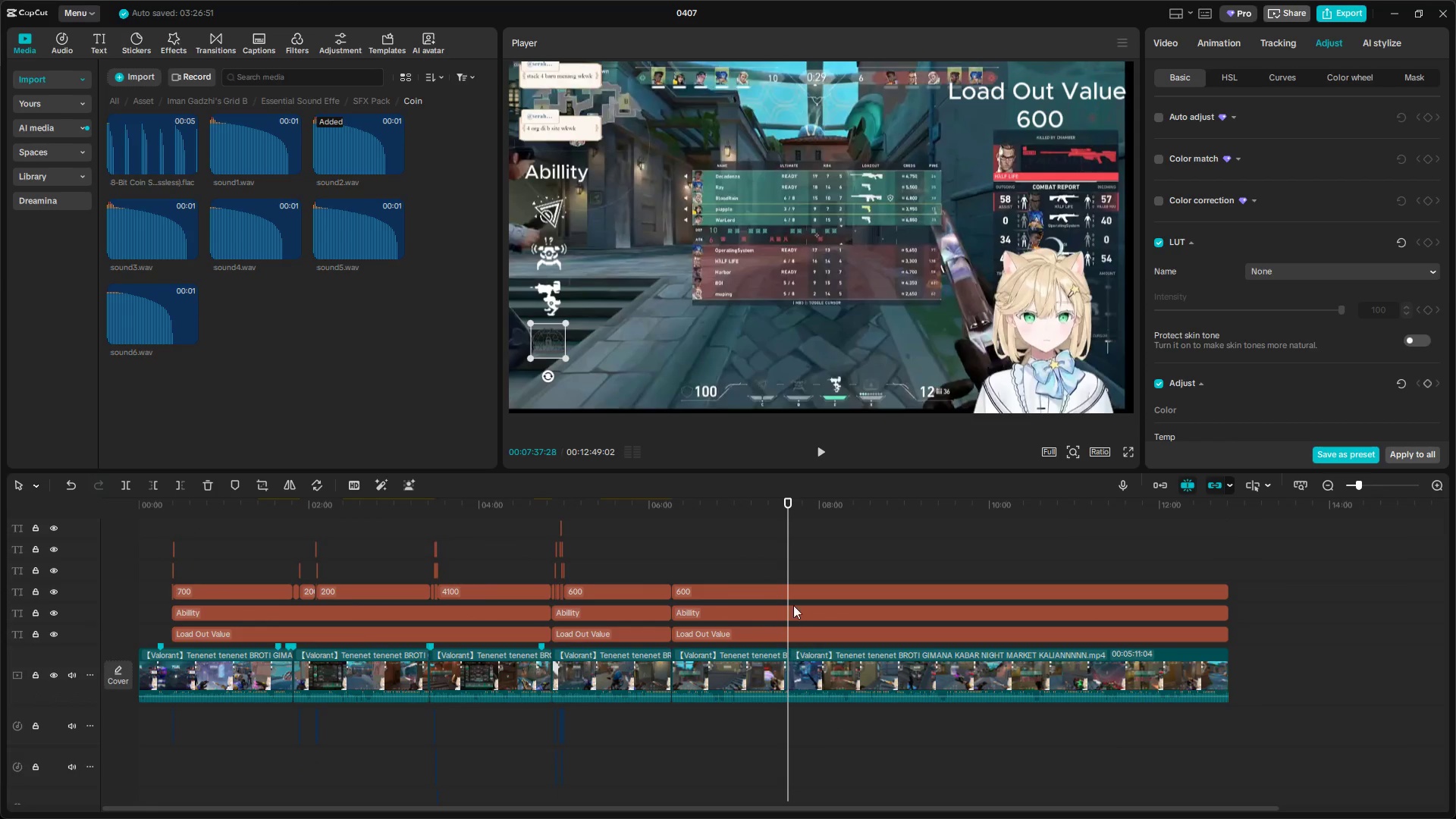 
left_click([798, 581])
 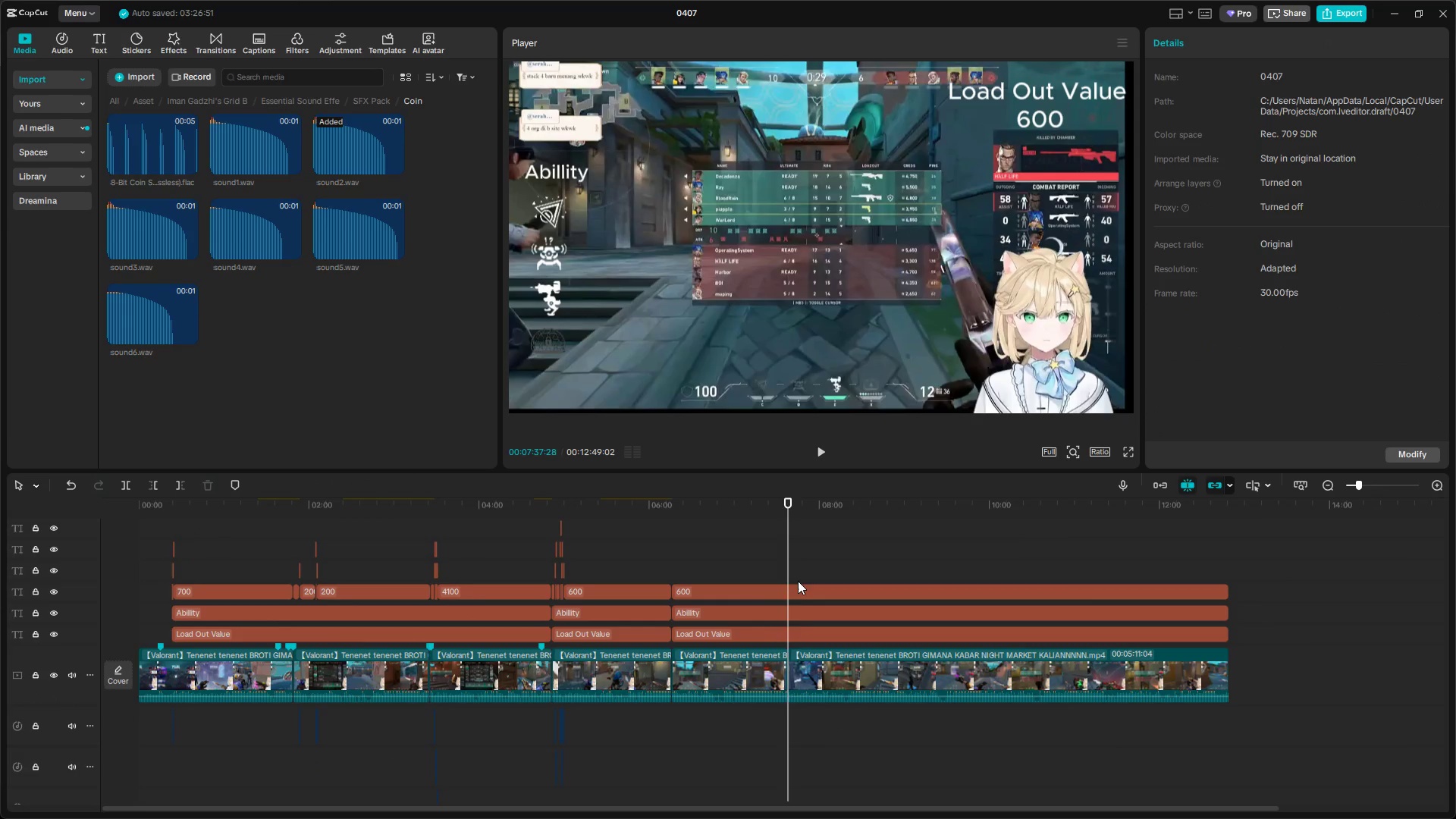 
hold_key(key=ShiftLeft, duration=0.52)
 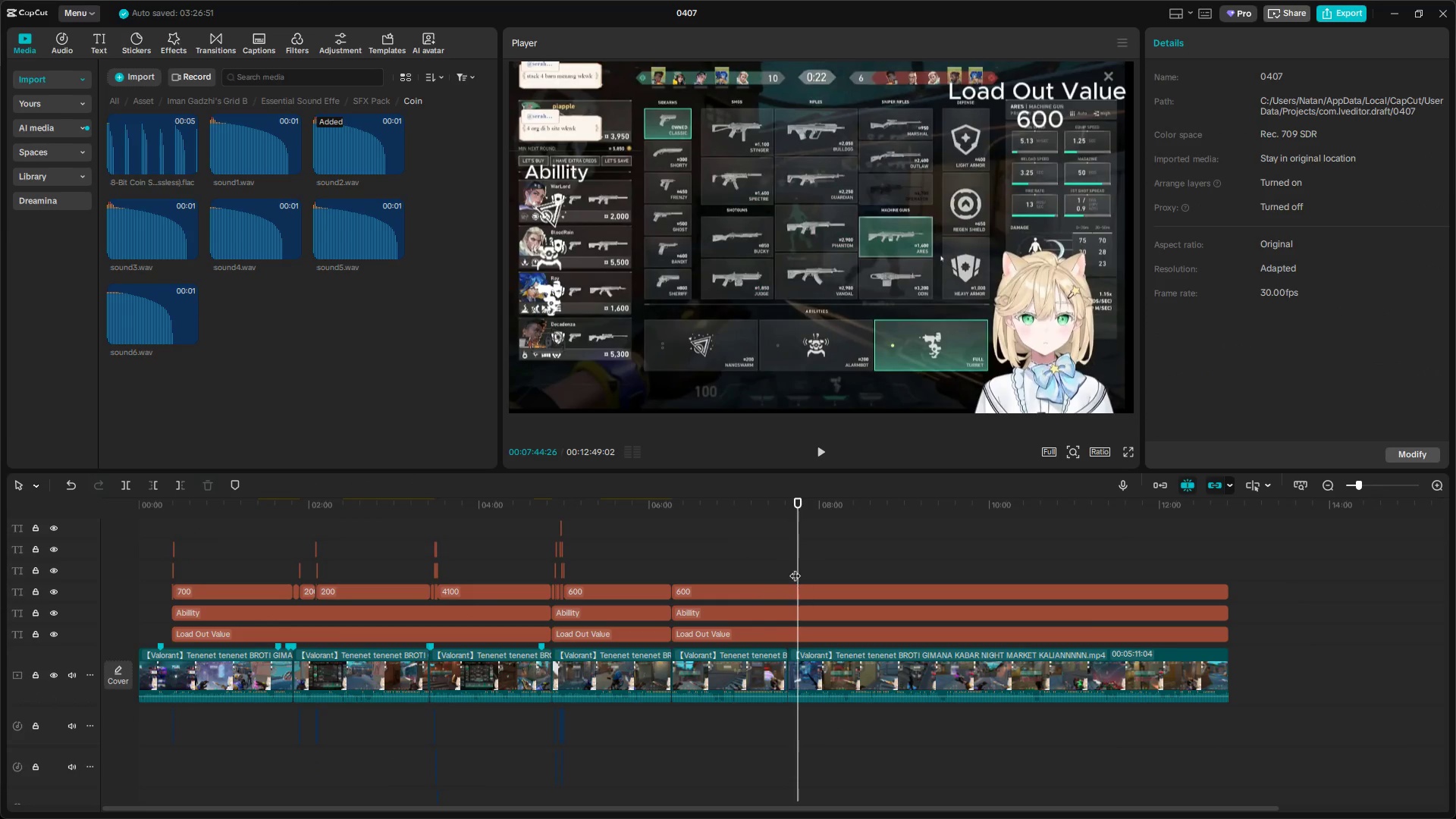 
left_click_drag(start_coordinate=[795, 568], to_coordinate=[789, 568])
 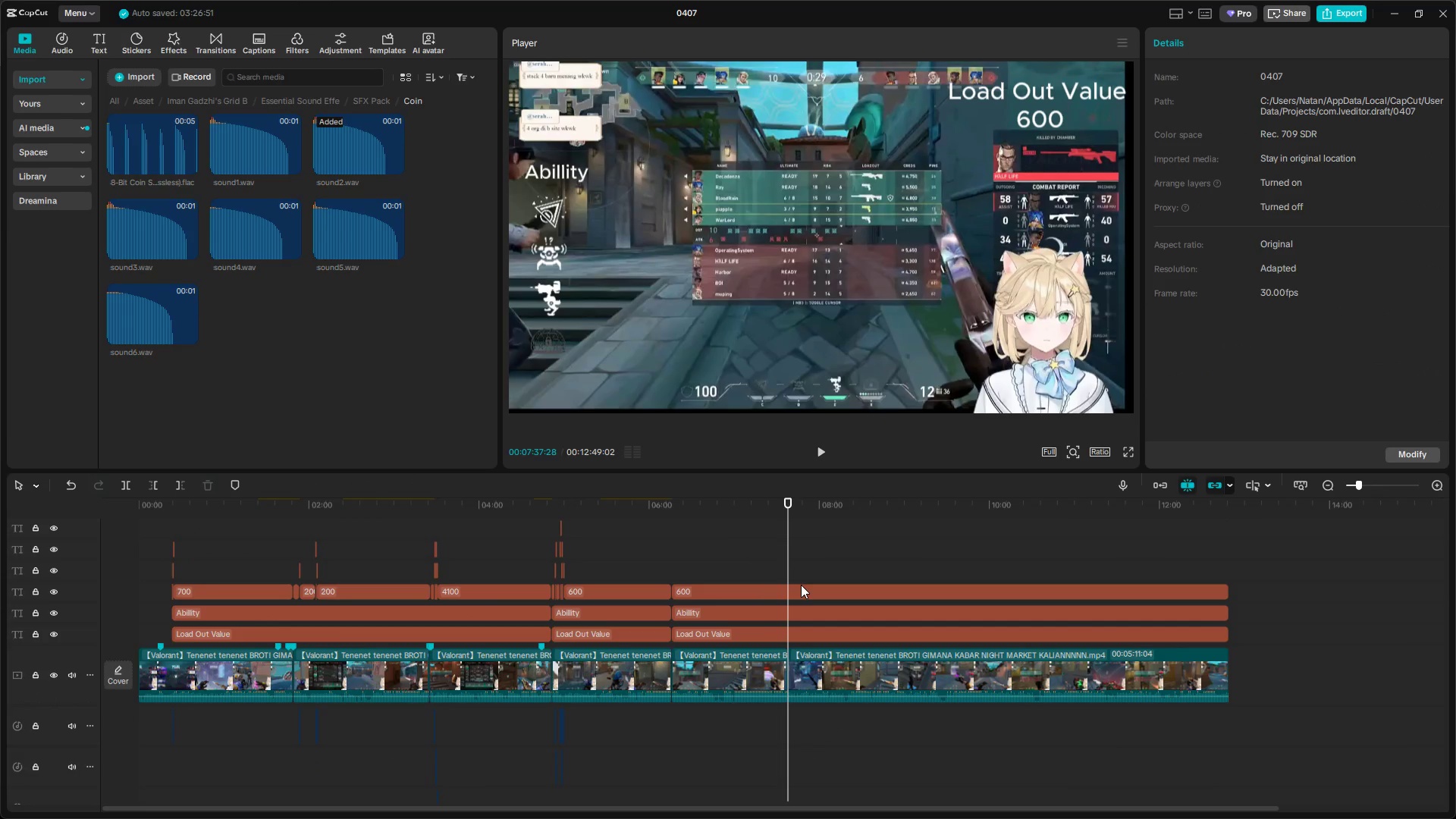 
left_click([801, 585])
 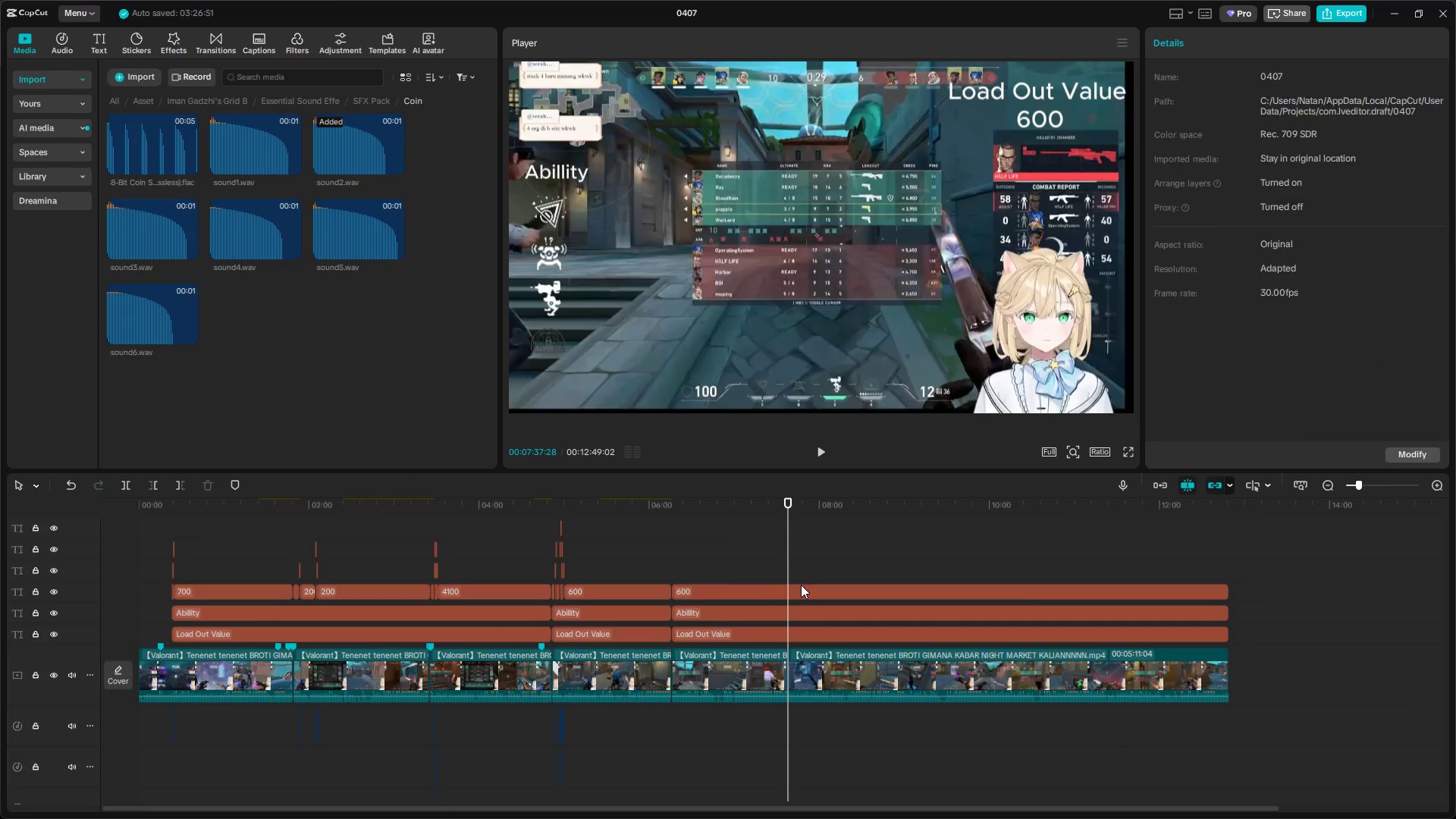 
key(E)
 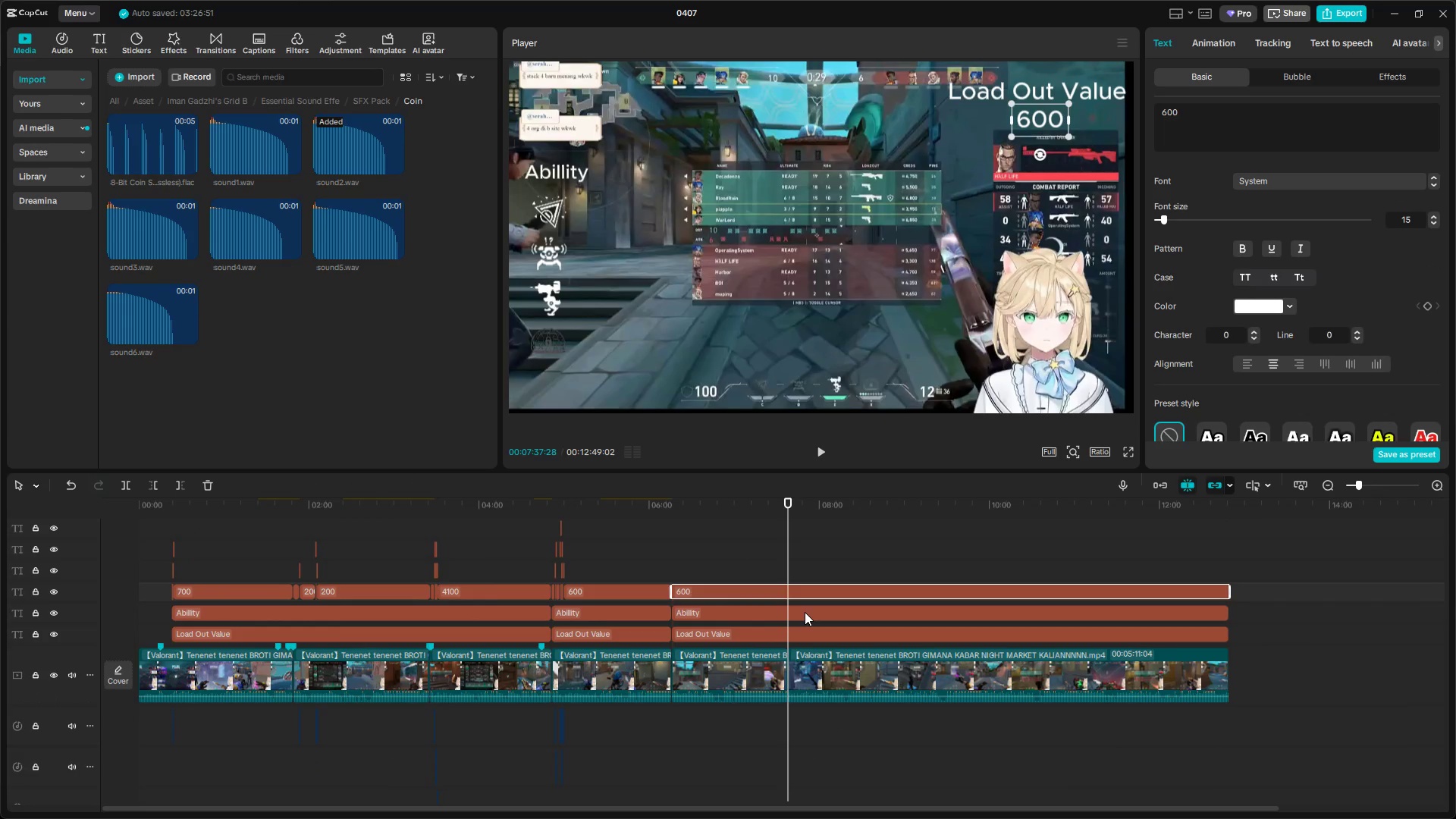 
left_click([805, 612])
 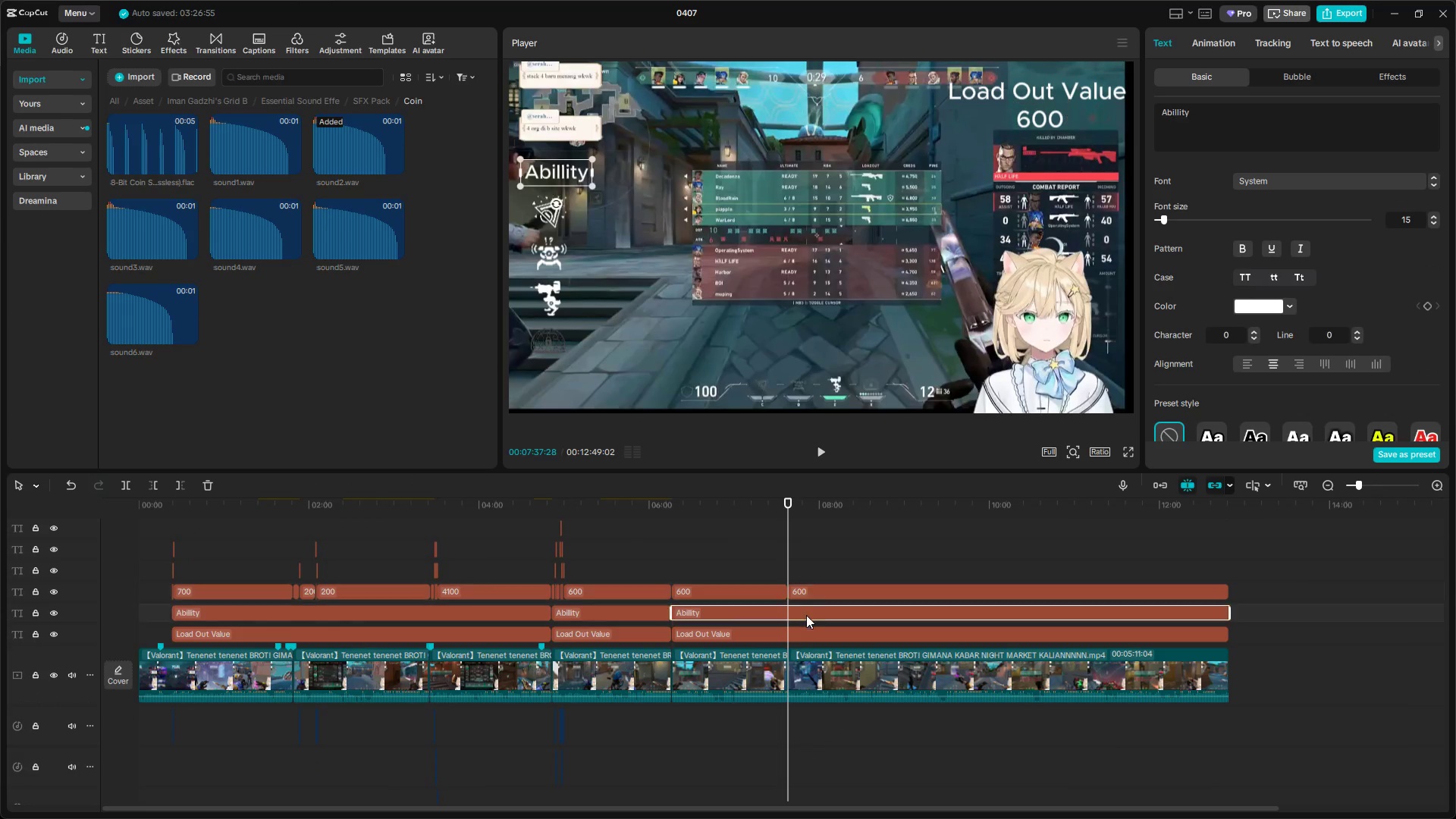 
key(Shift+E)
 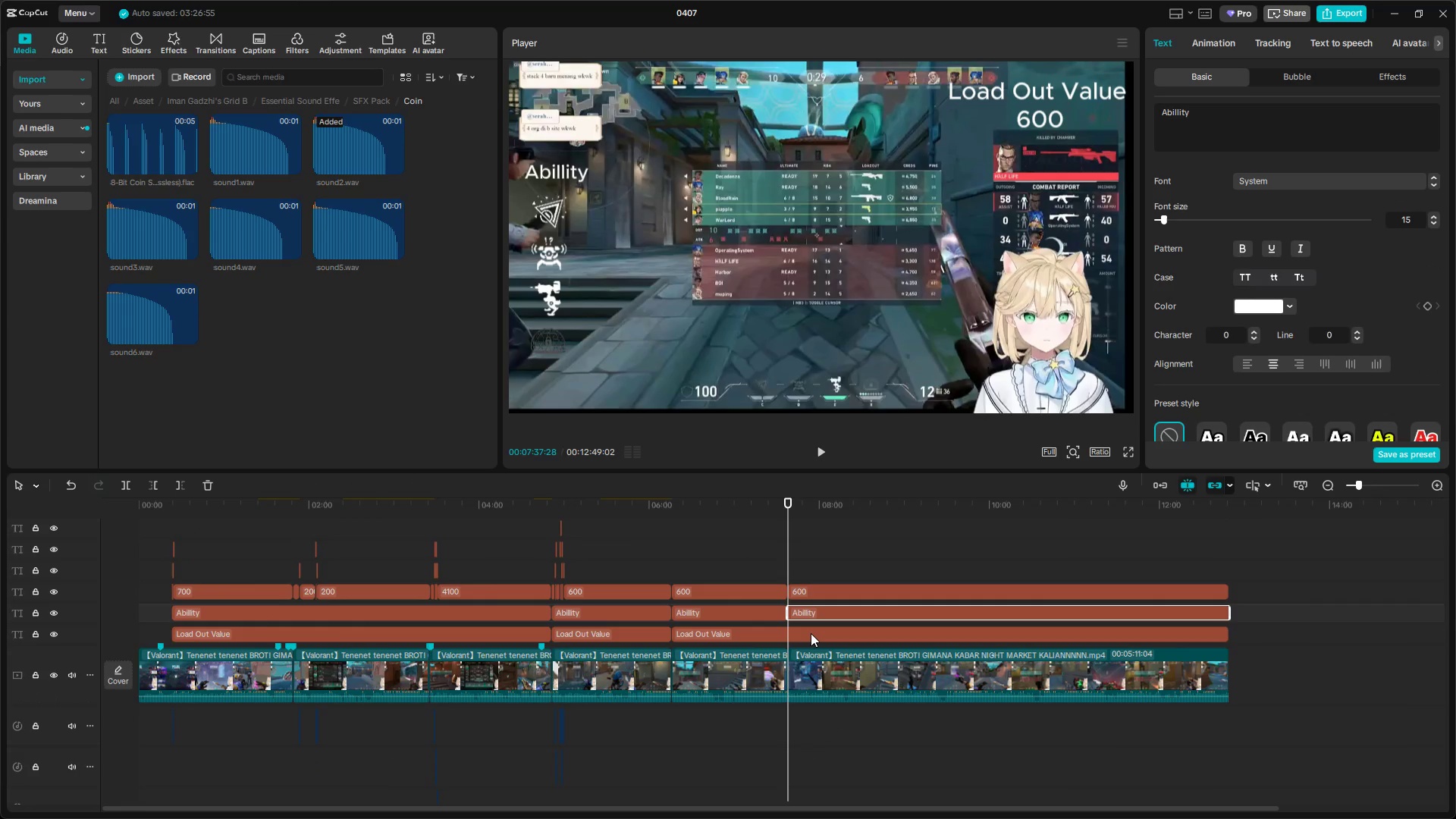 
left_click([811, 633])
 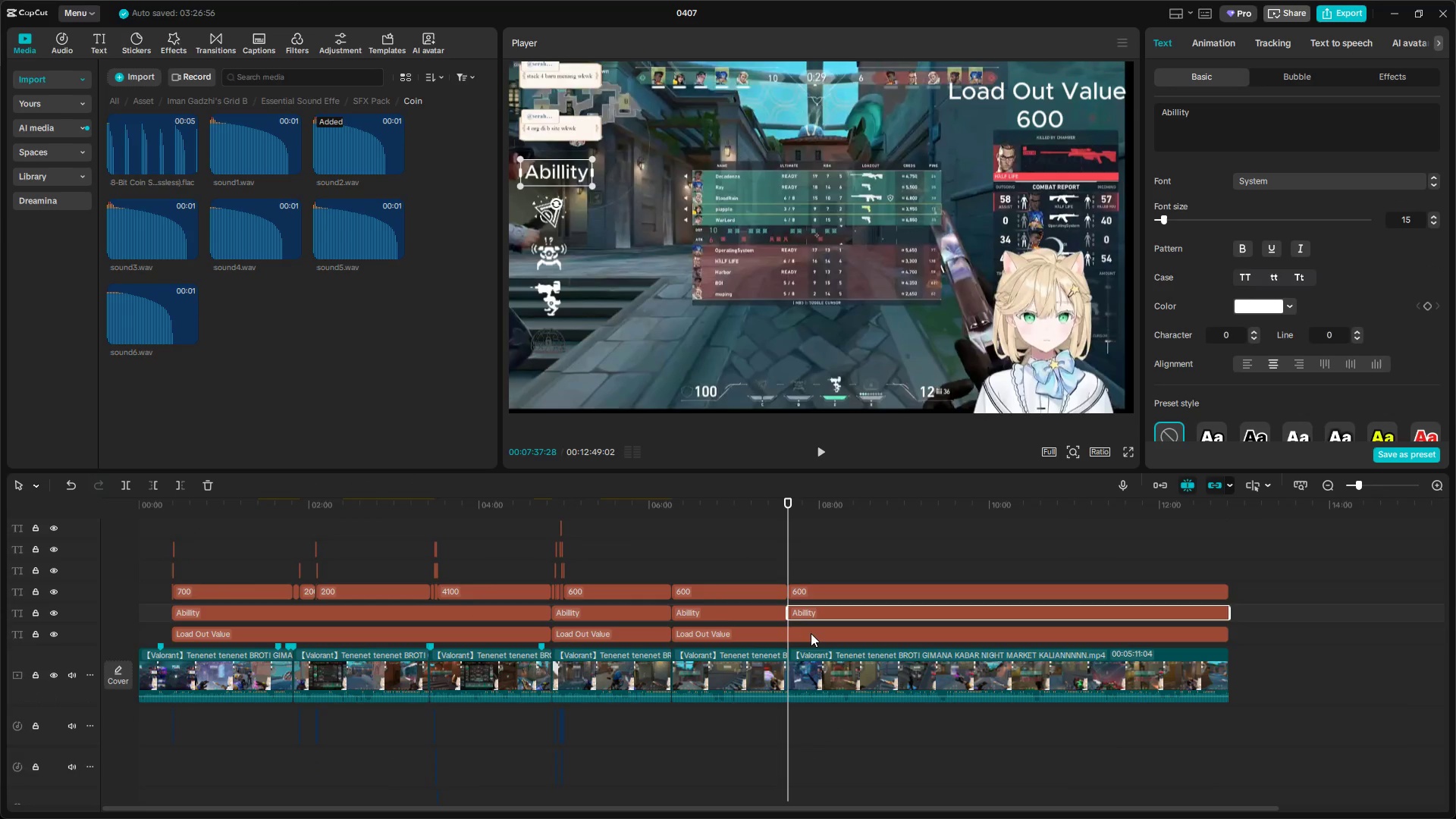 
key(Shift+E)
 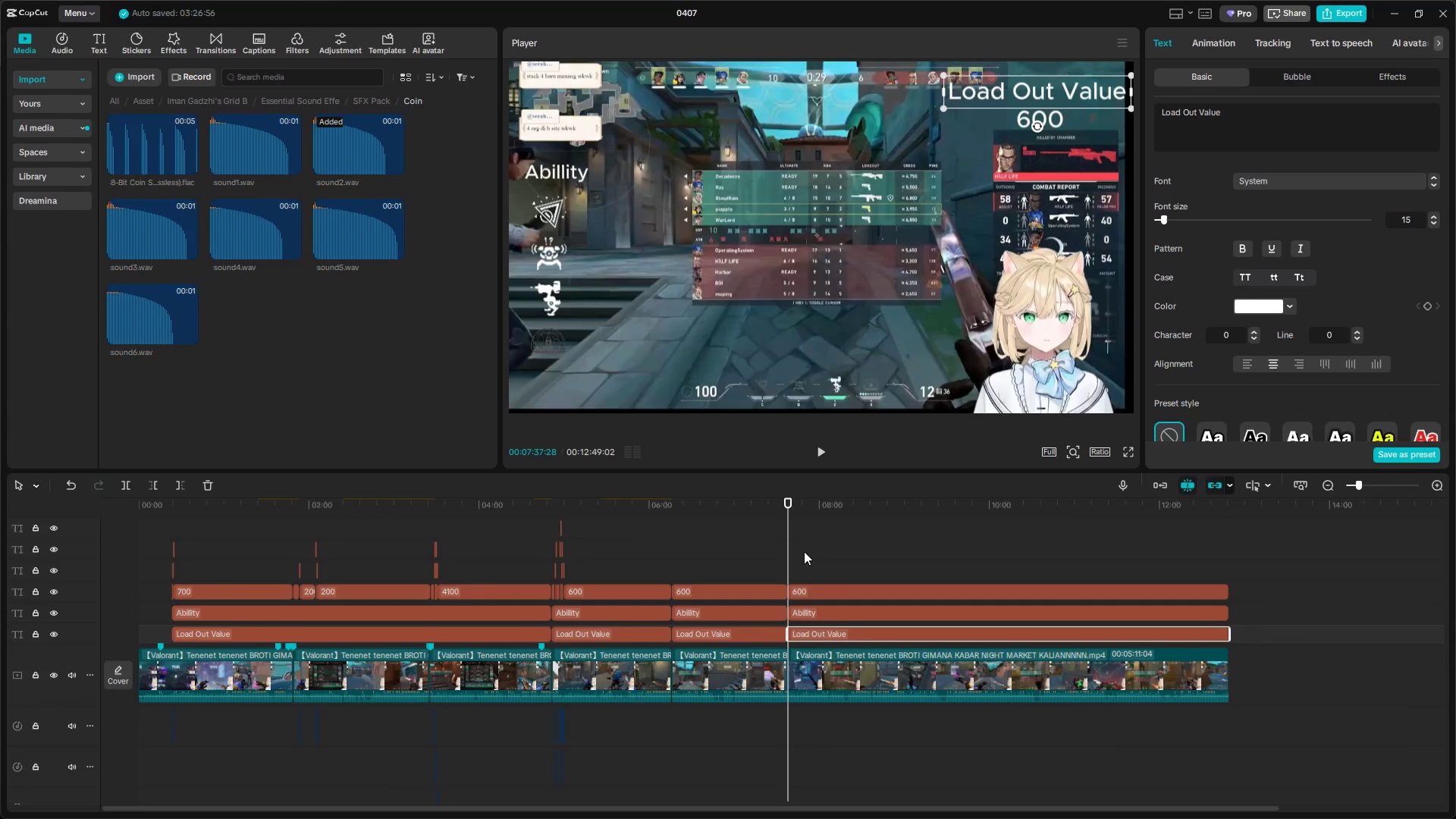 
left_click_drag(start_coordinate=[787, 547], to_coordinate=[899, 545])
 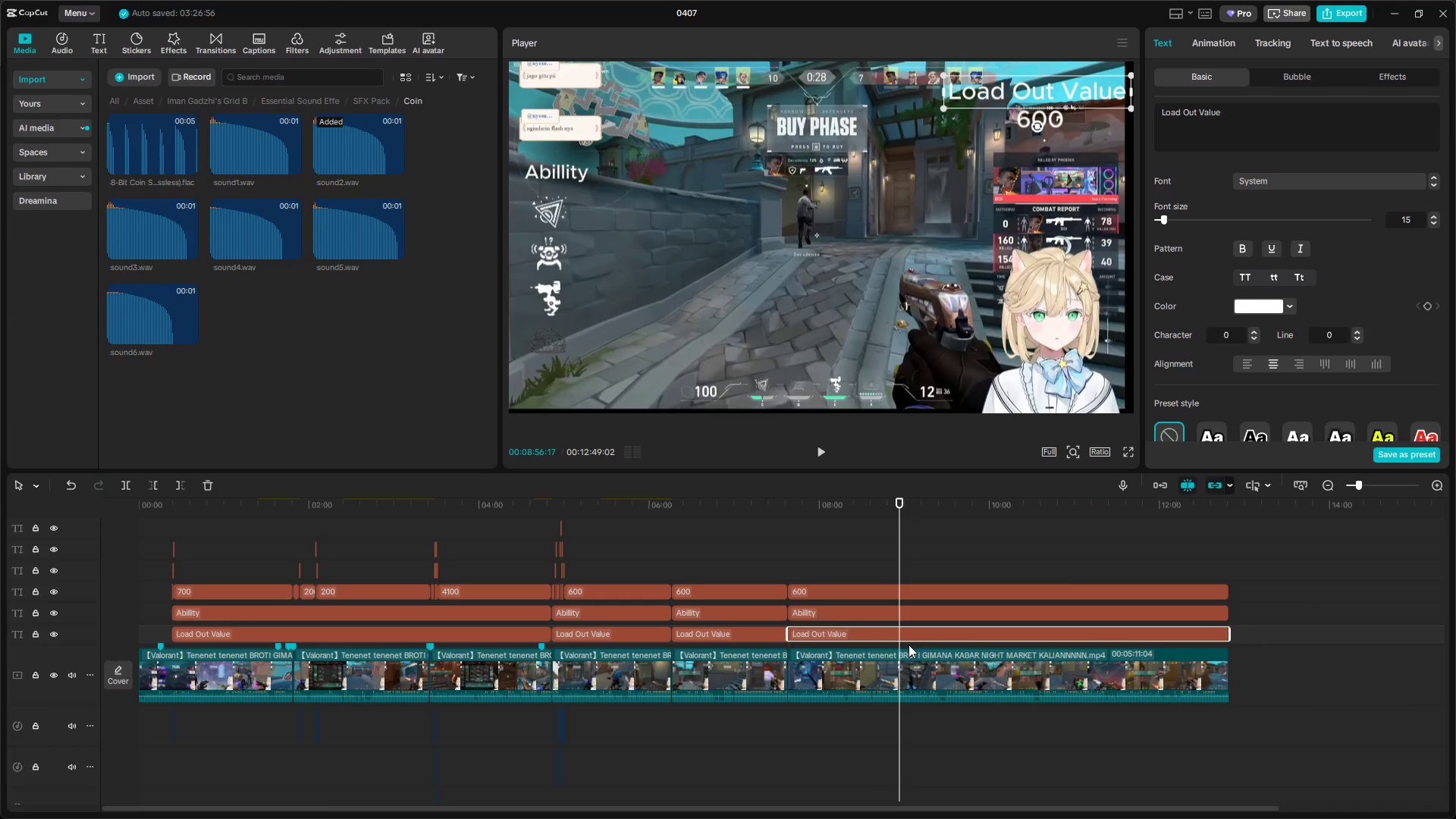 
left_click([905, 673])
 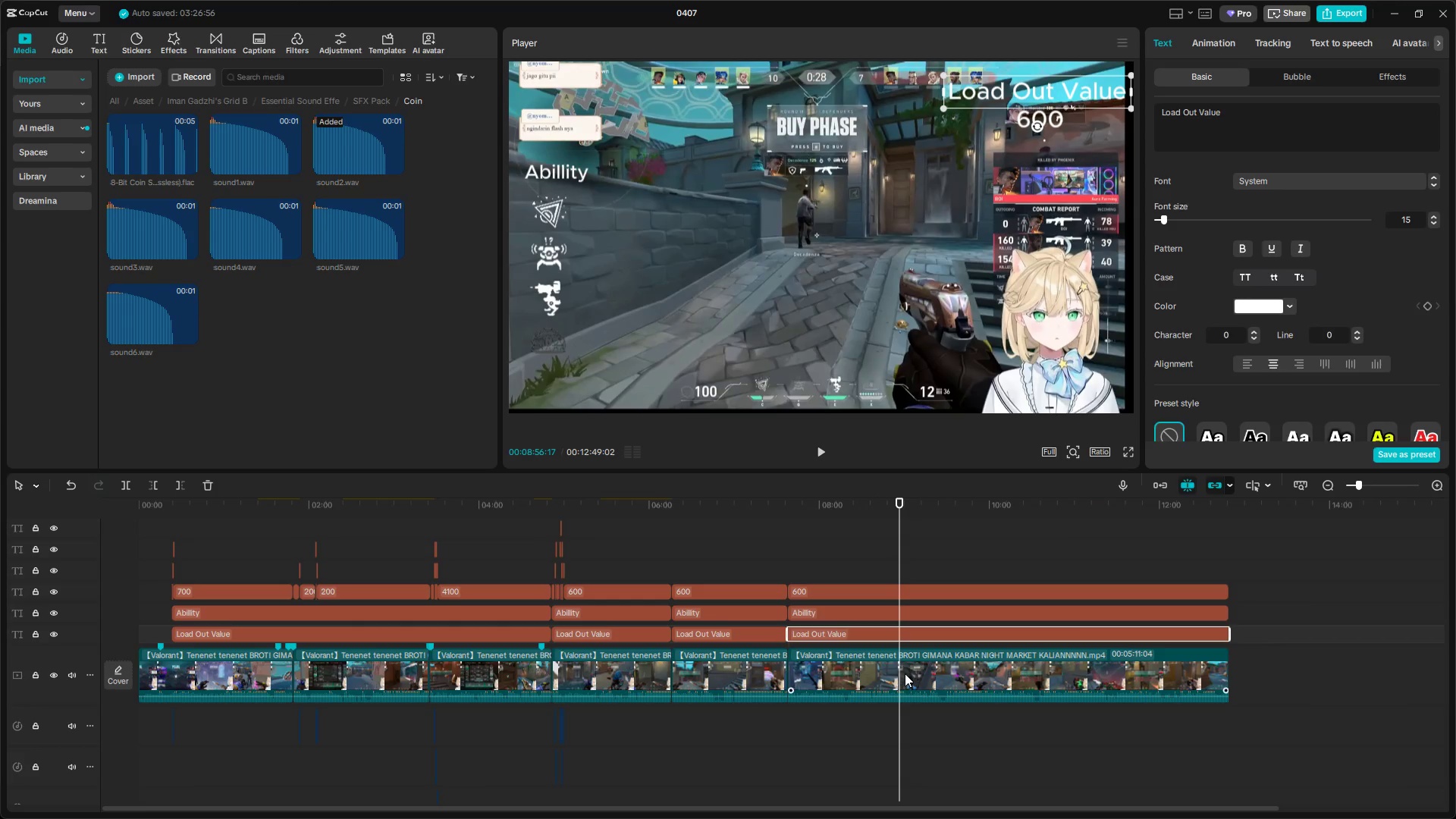 
key(Shift+E)
 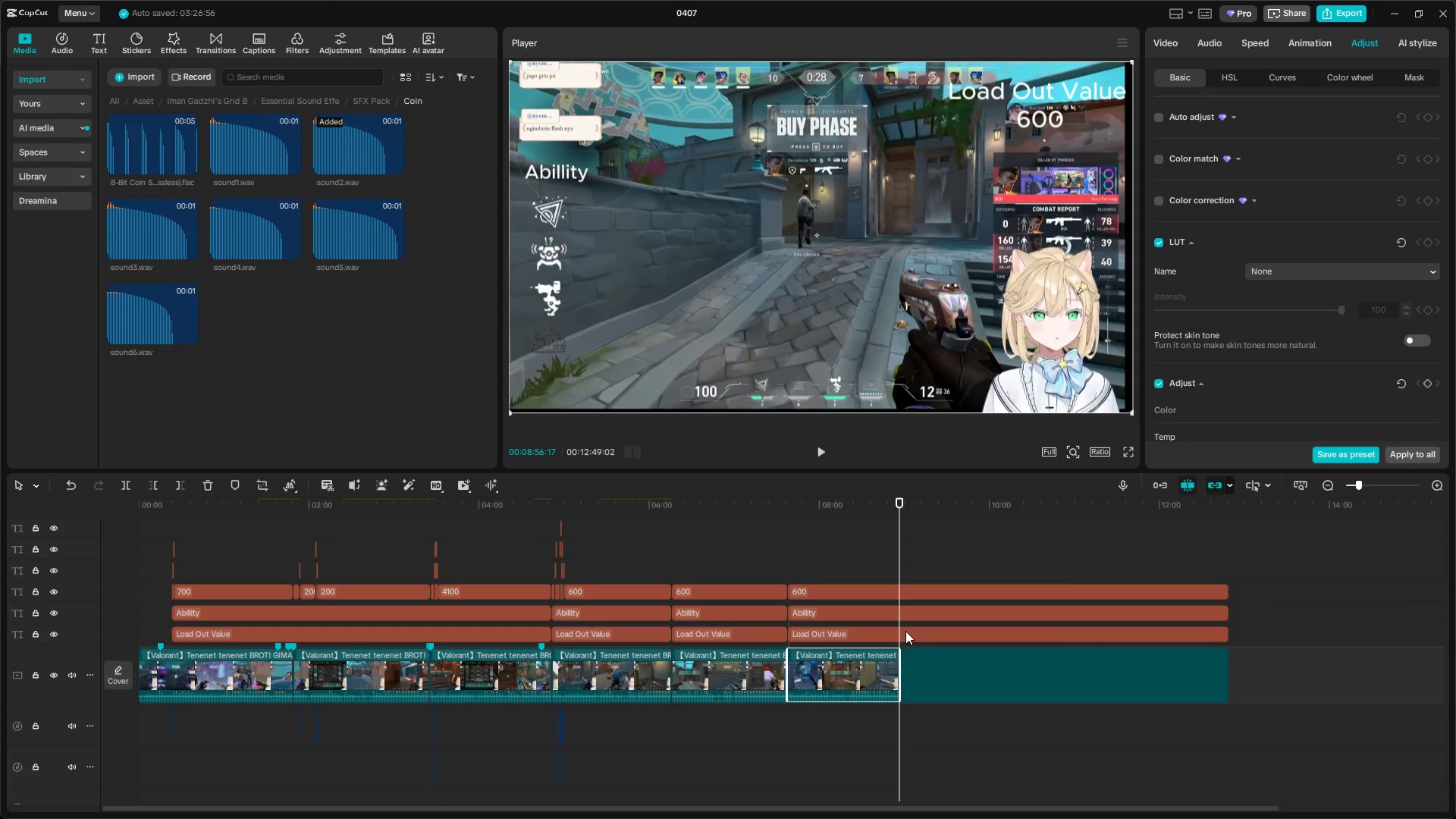 
left_click([905, 631])
 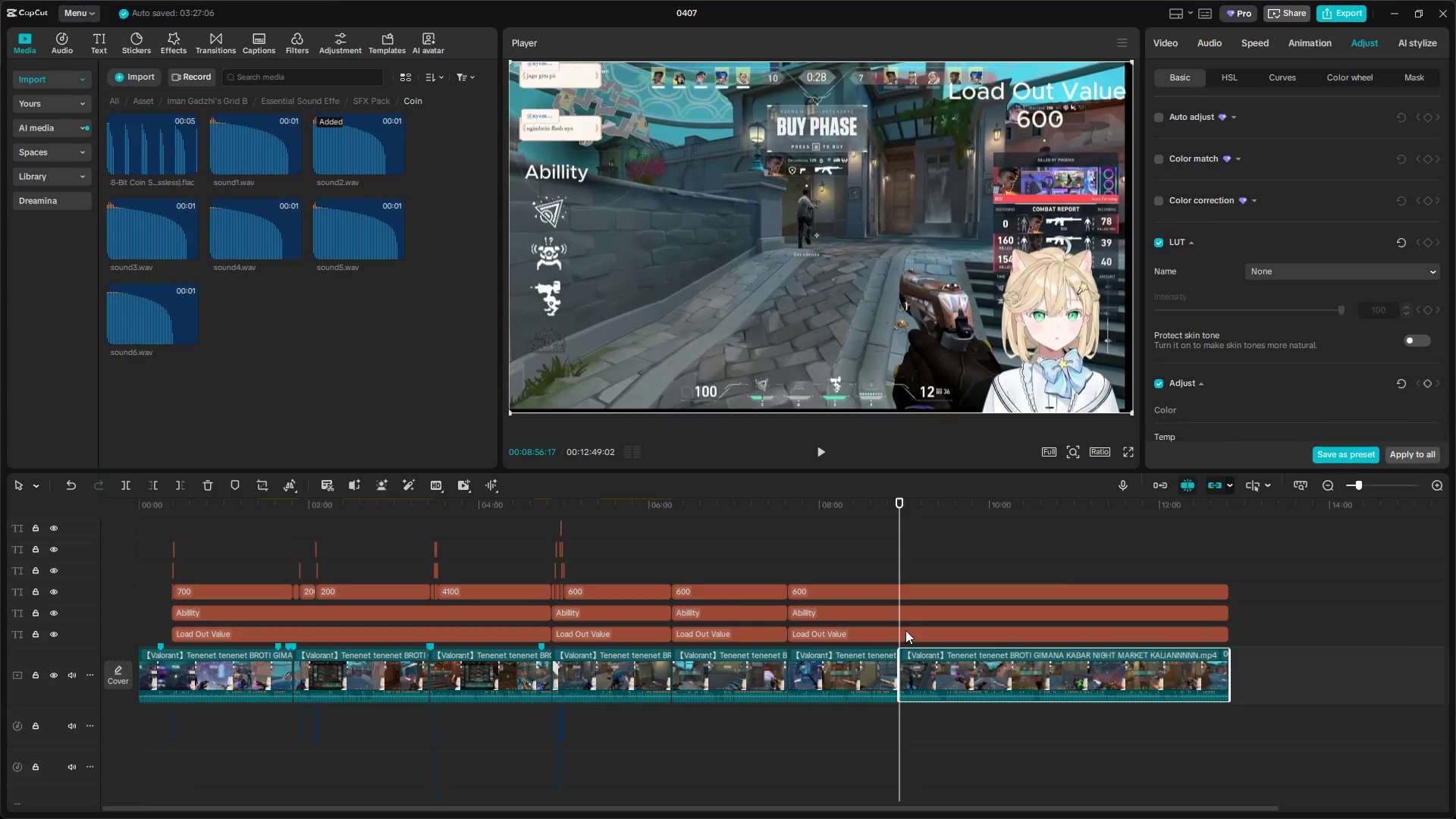 
key(Shift+E)
 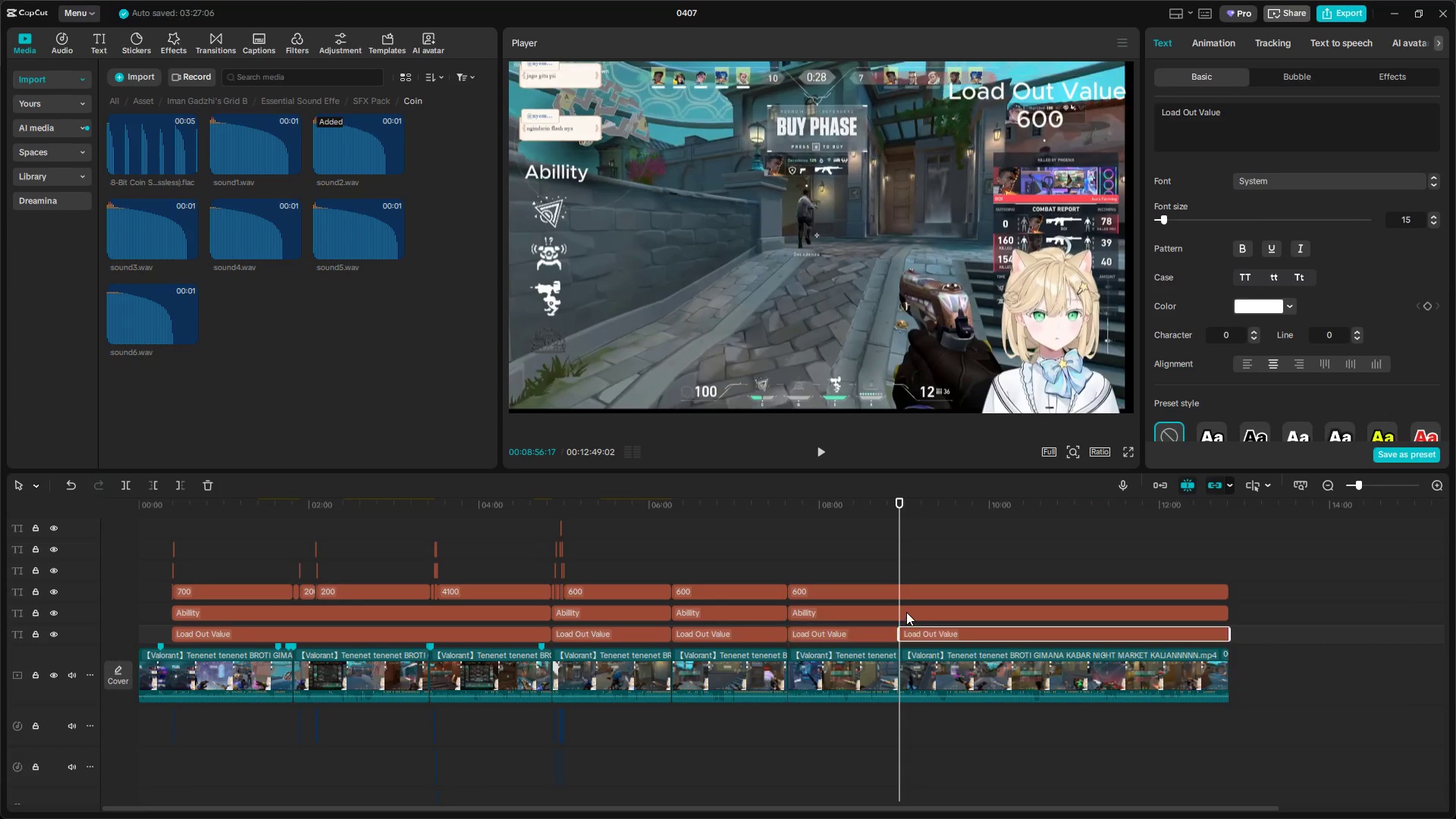 
left_click([906, 612])
 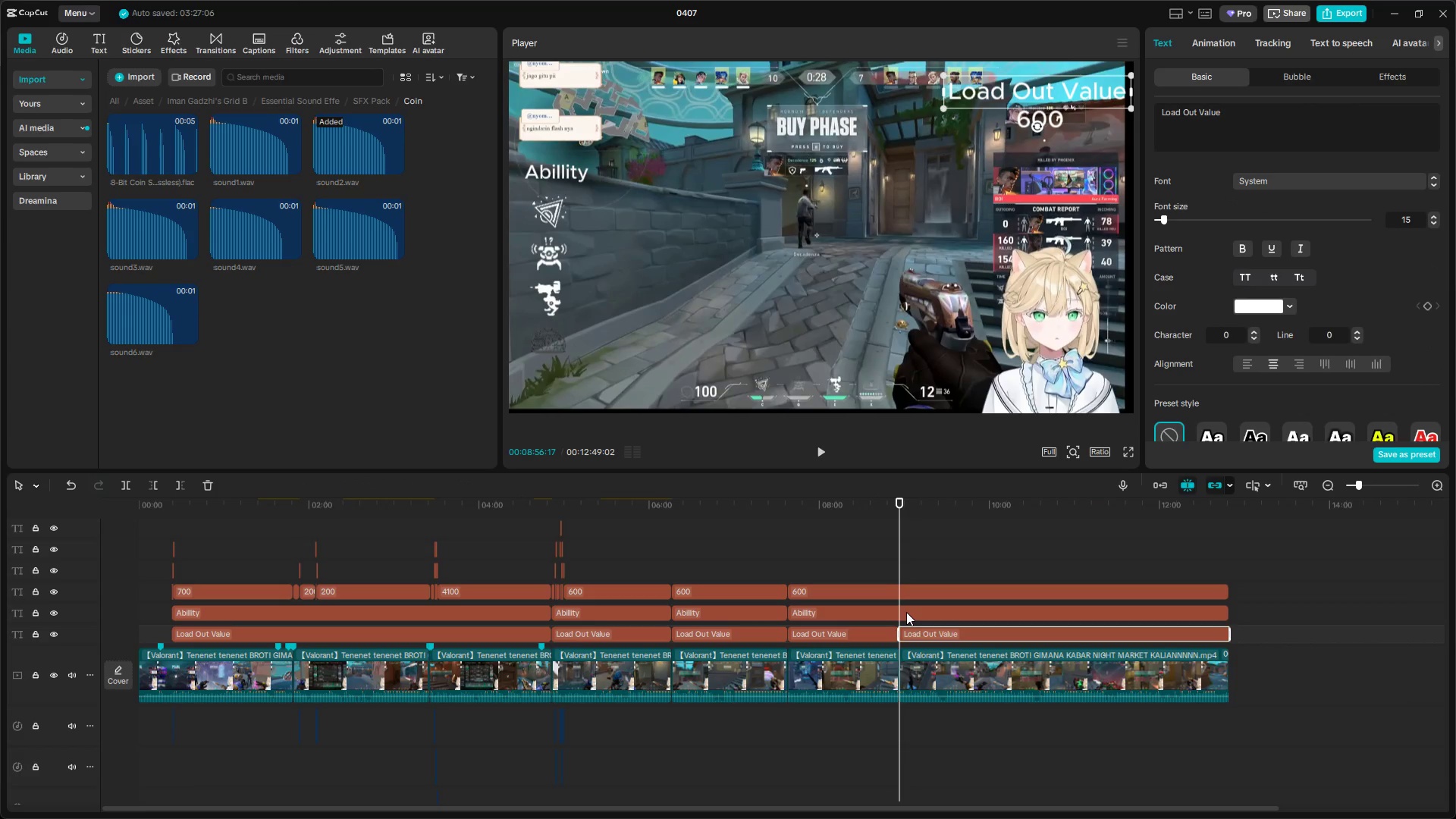 
key(Shift+E)
 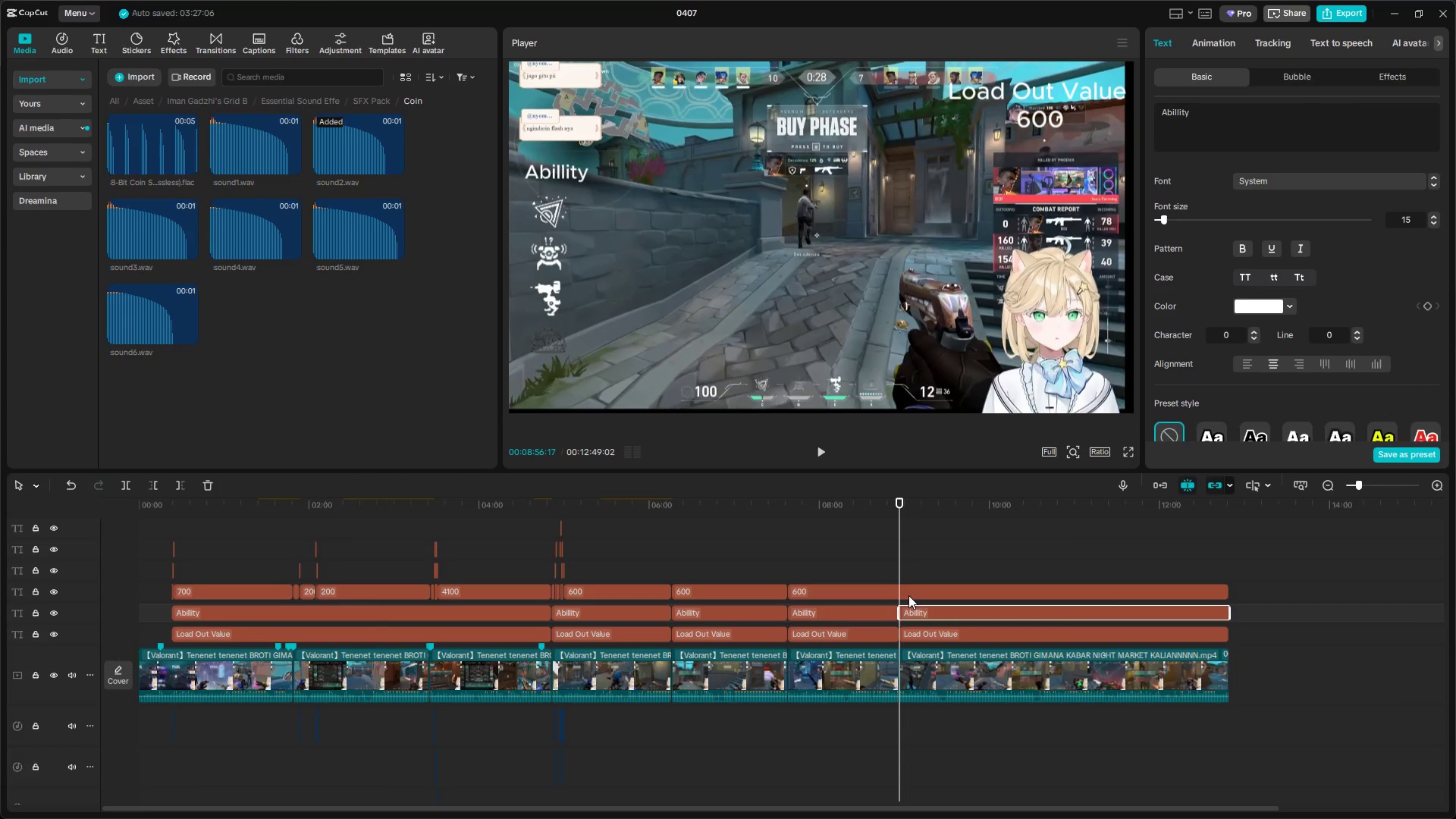 
double_click([908, 593])
 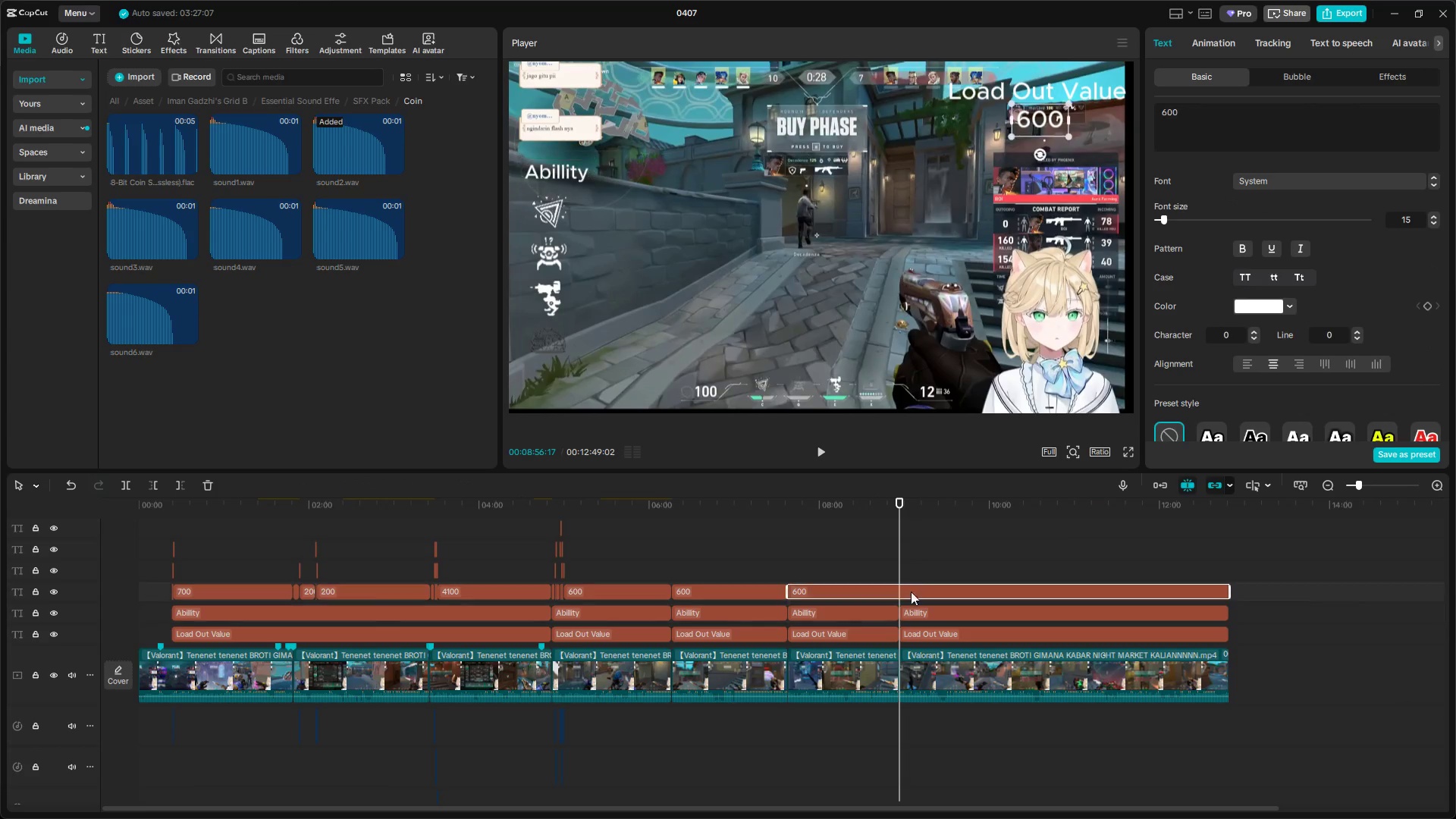 
key(Shift+E)
 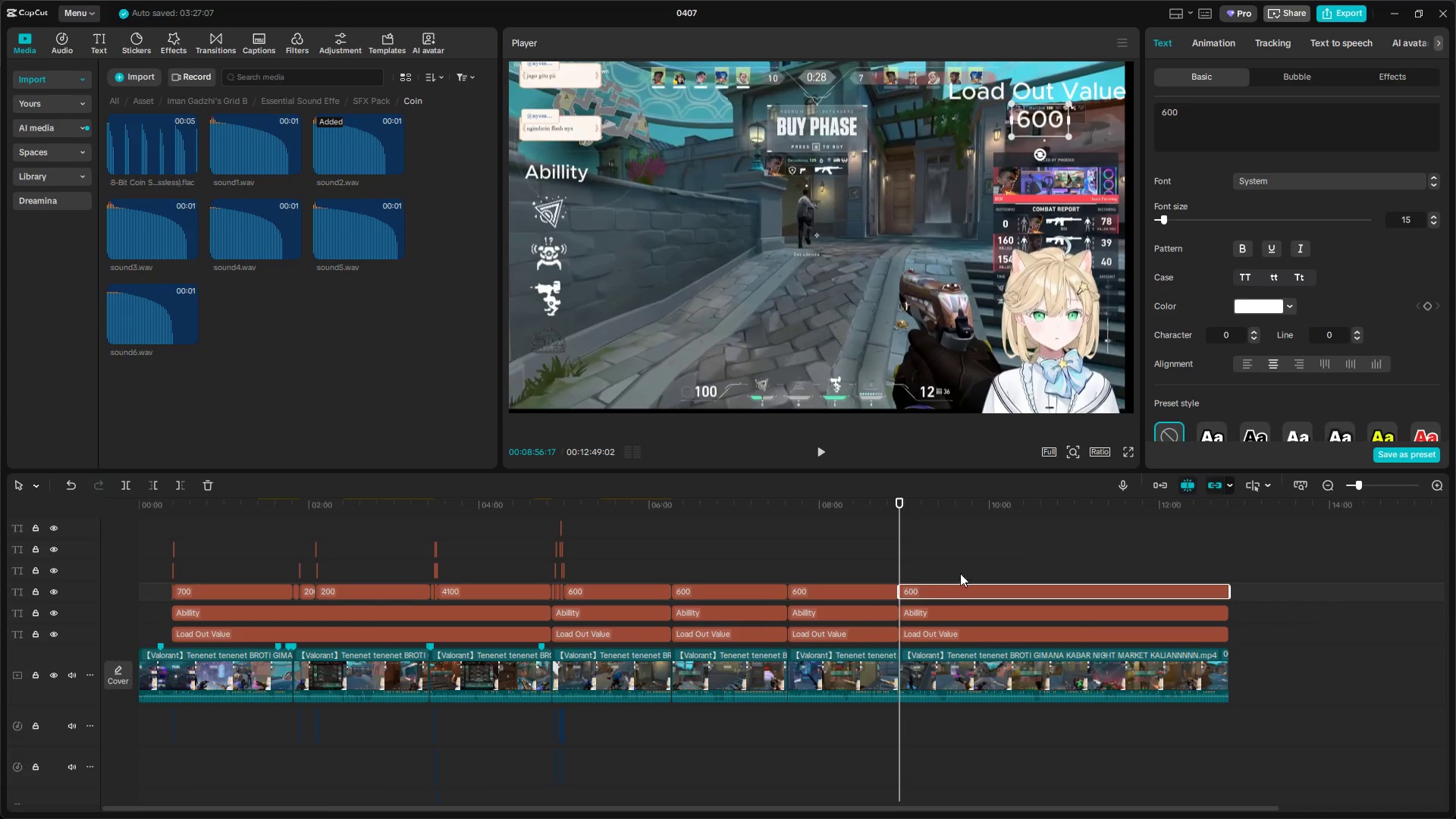 
left_click([982, 548])
 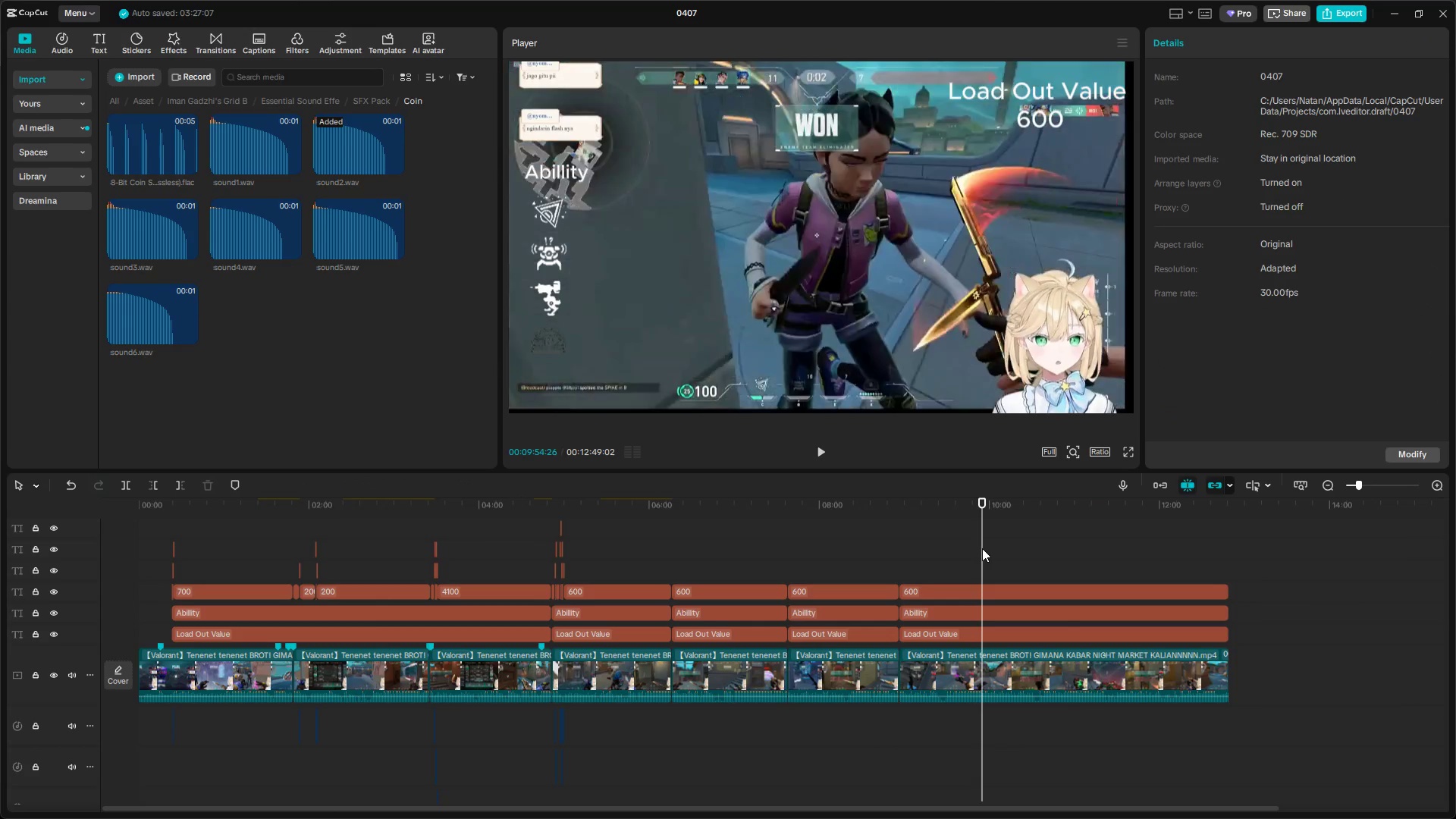 
left_click_drag(start_coordinate=[982, 548], to_coordinate=[986, 546])
 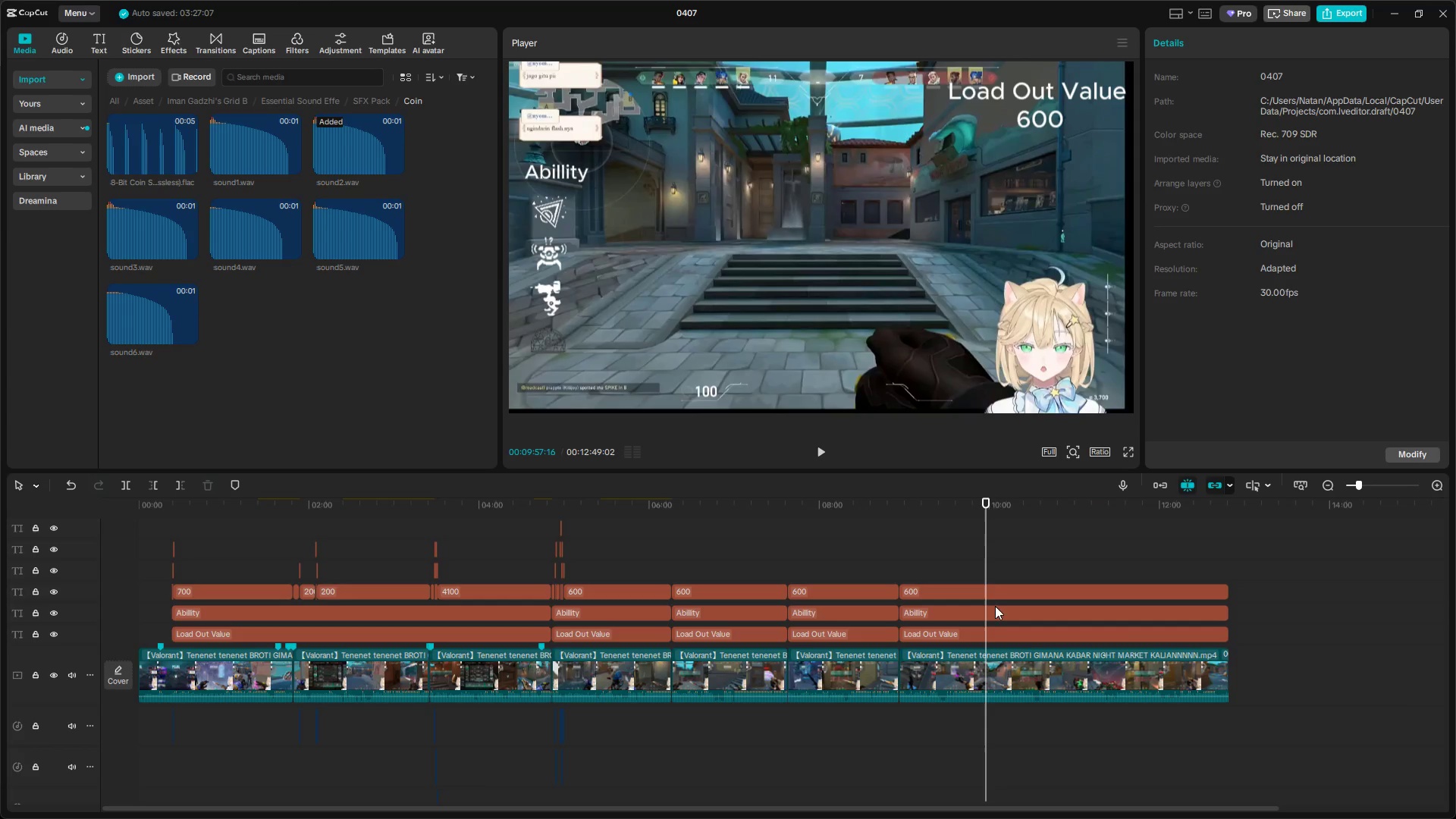 
left_click([993, 588])
 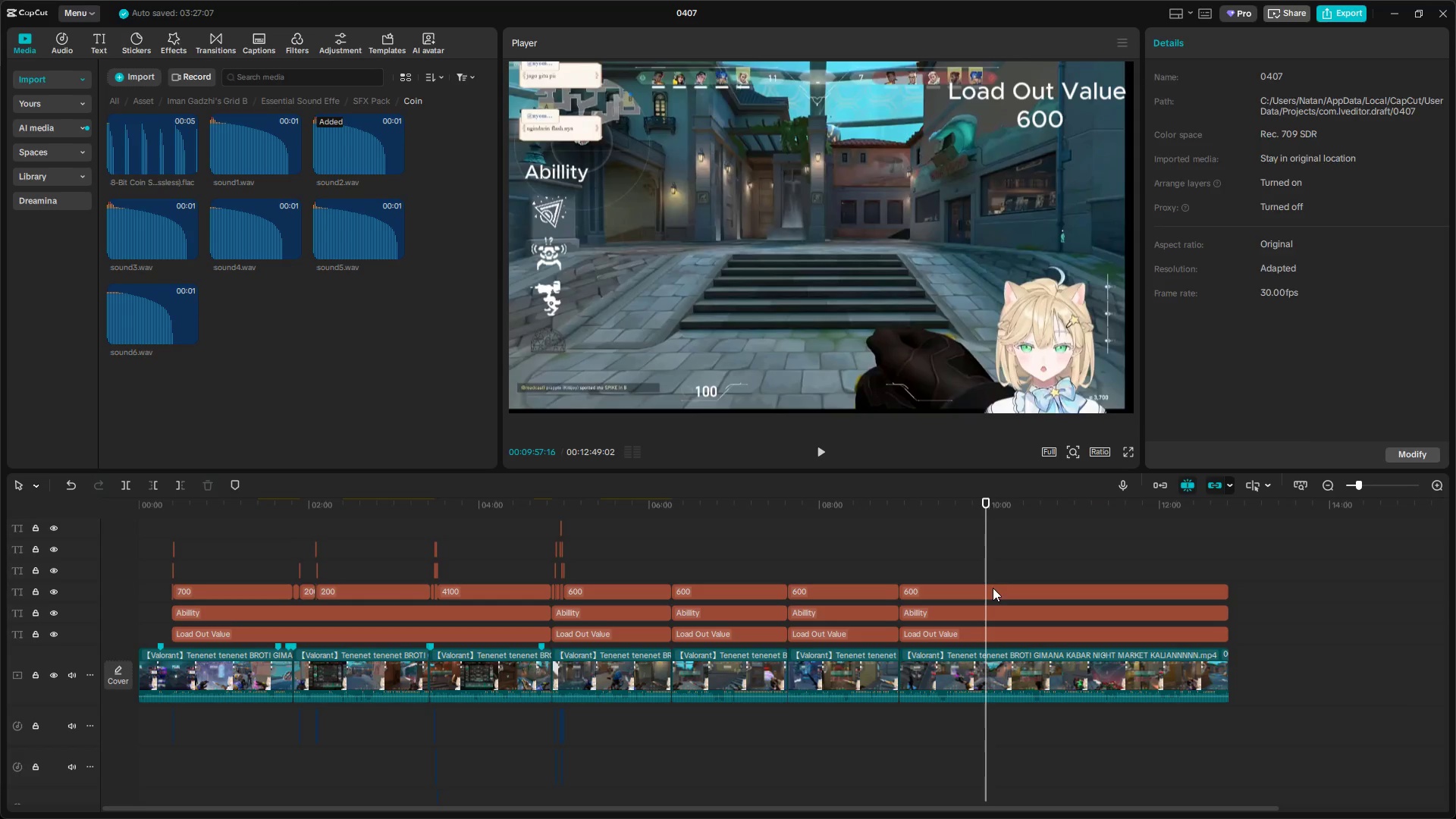 
key(Shift+E)
 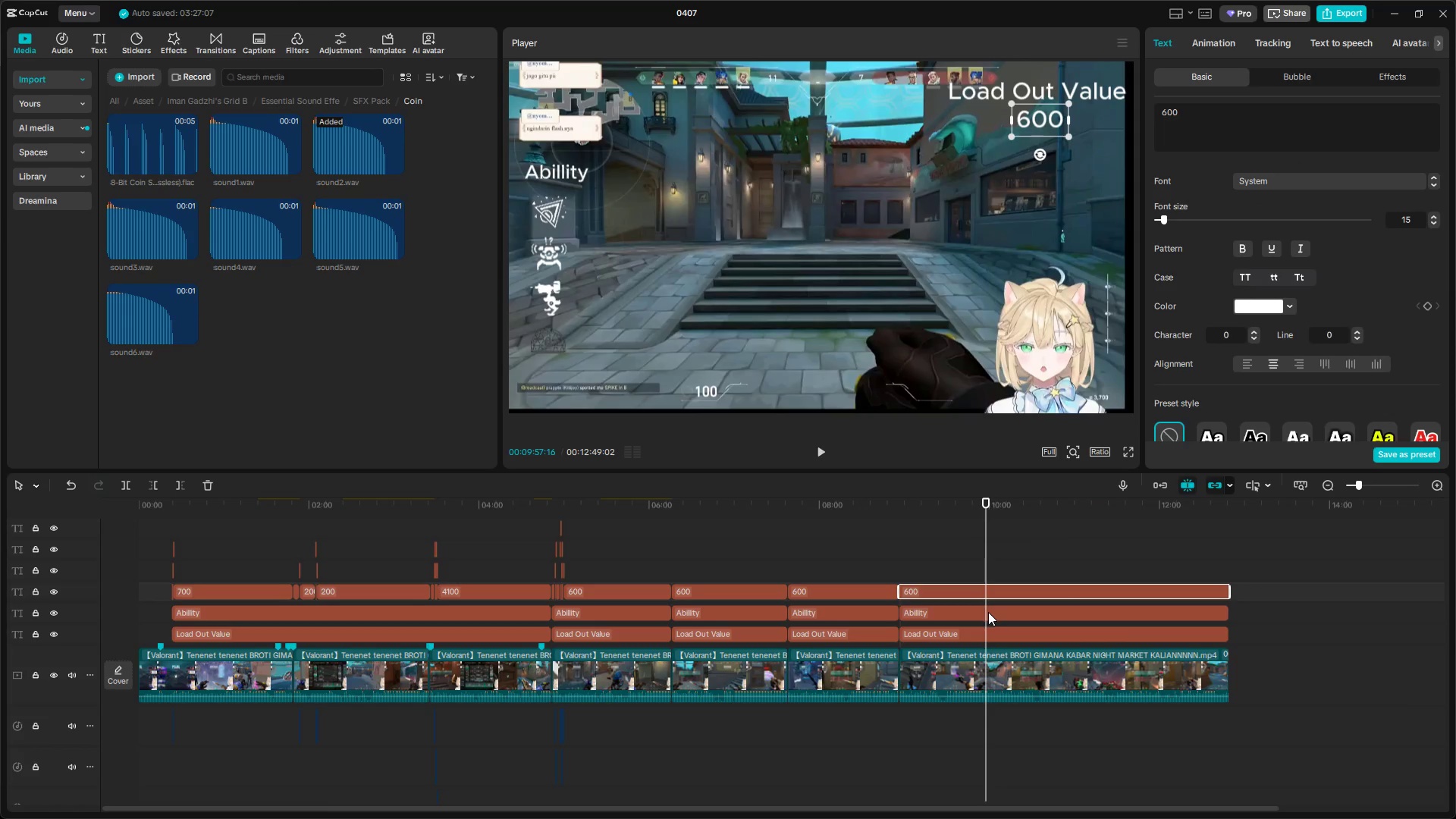 
left_click([988, 612])
 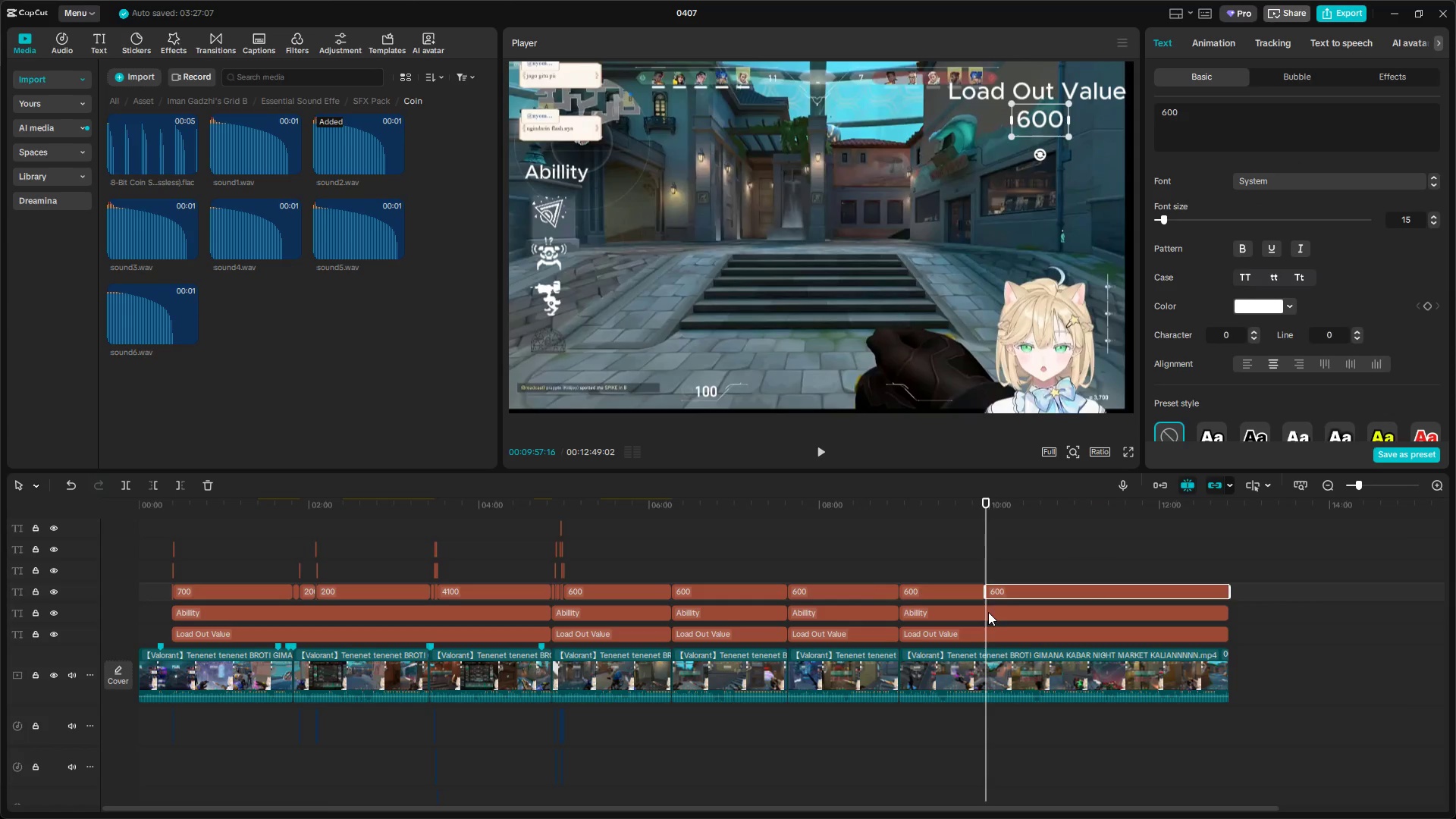 
key(Shift+E)
 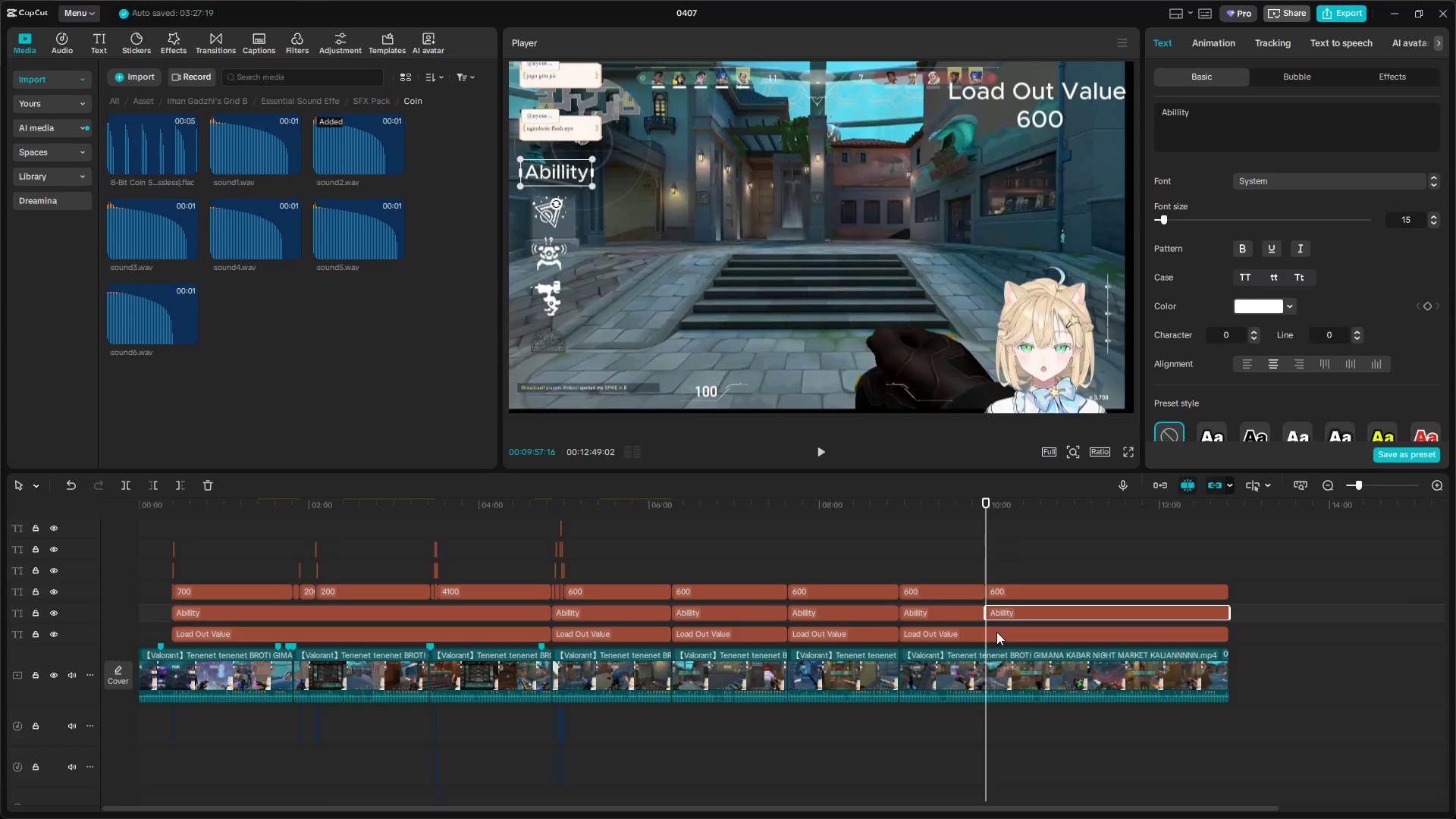 
left_click([996, 635])
 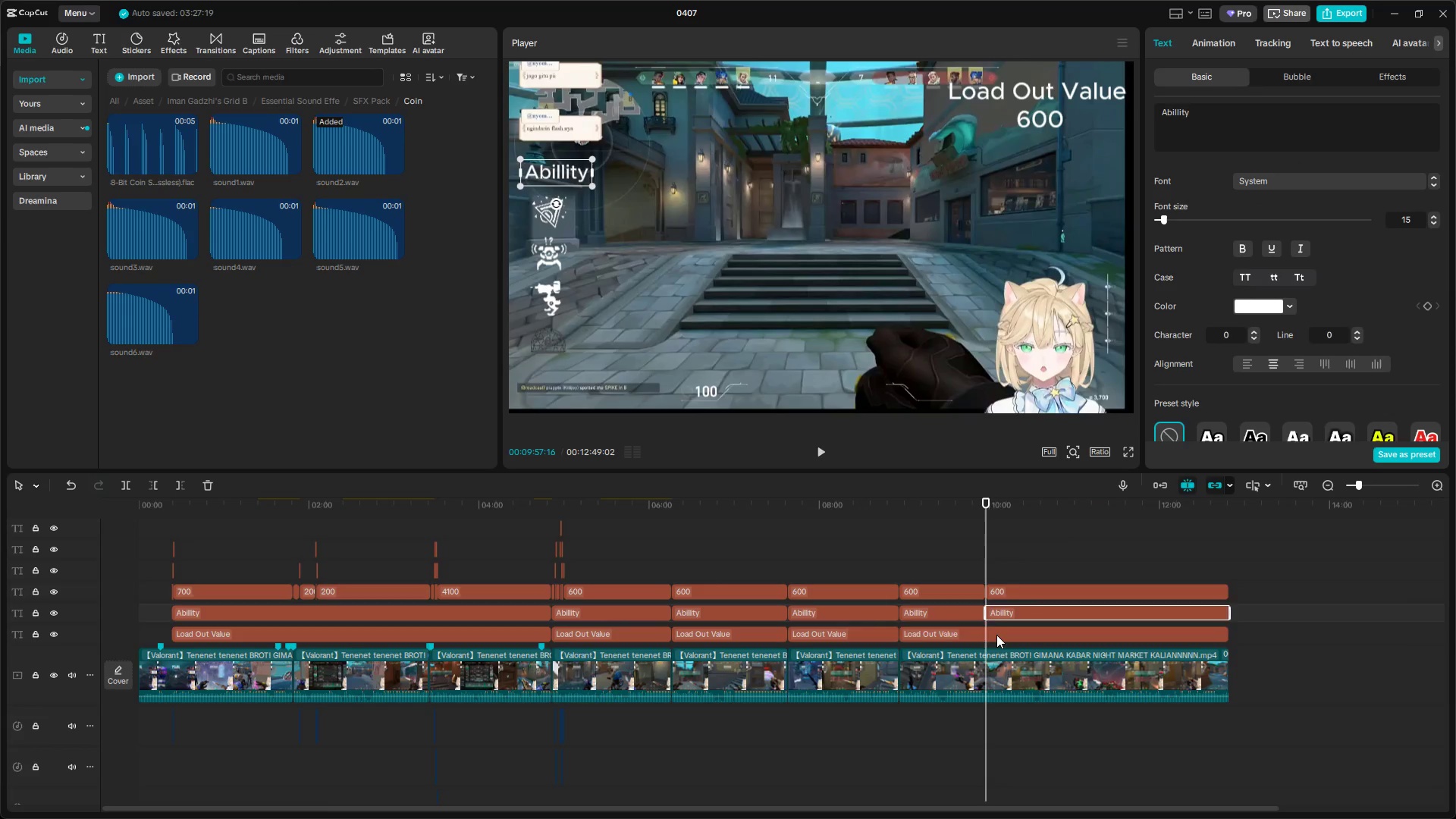 
key(Shift+E)
 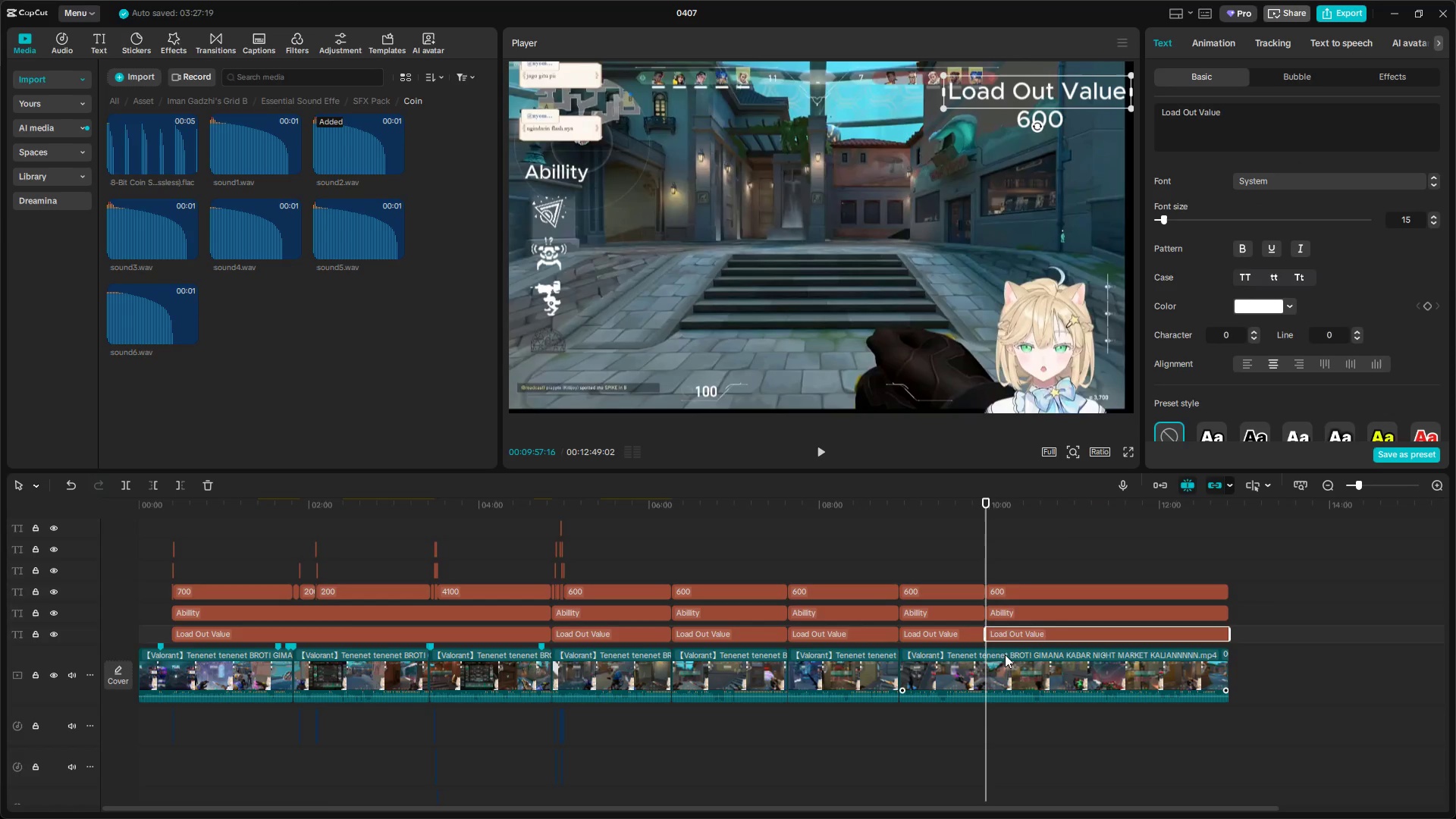 
left_click([1008, 673])
 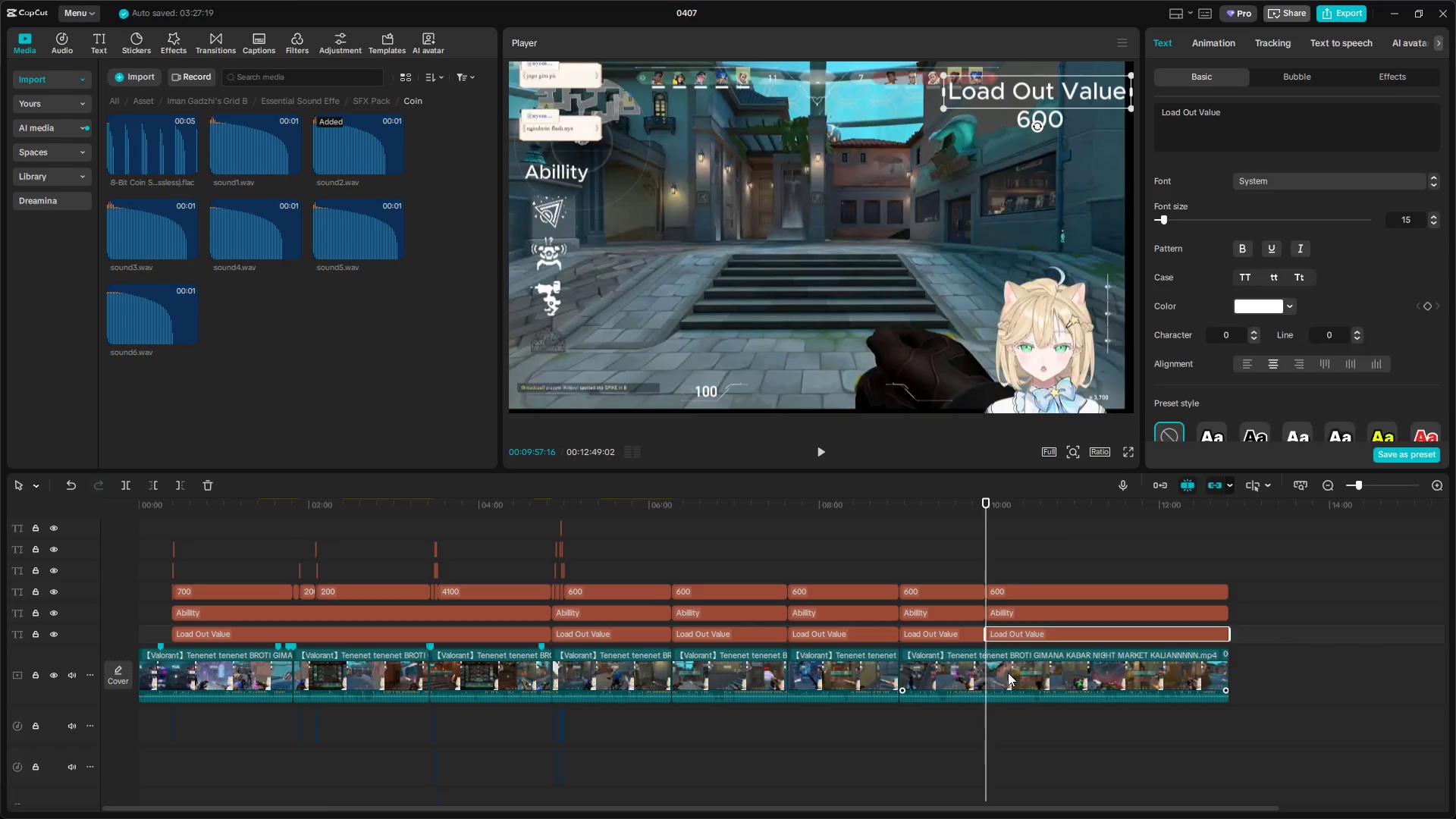 
key(Shift+E)
 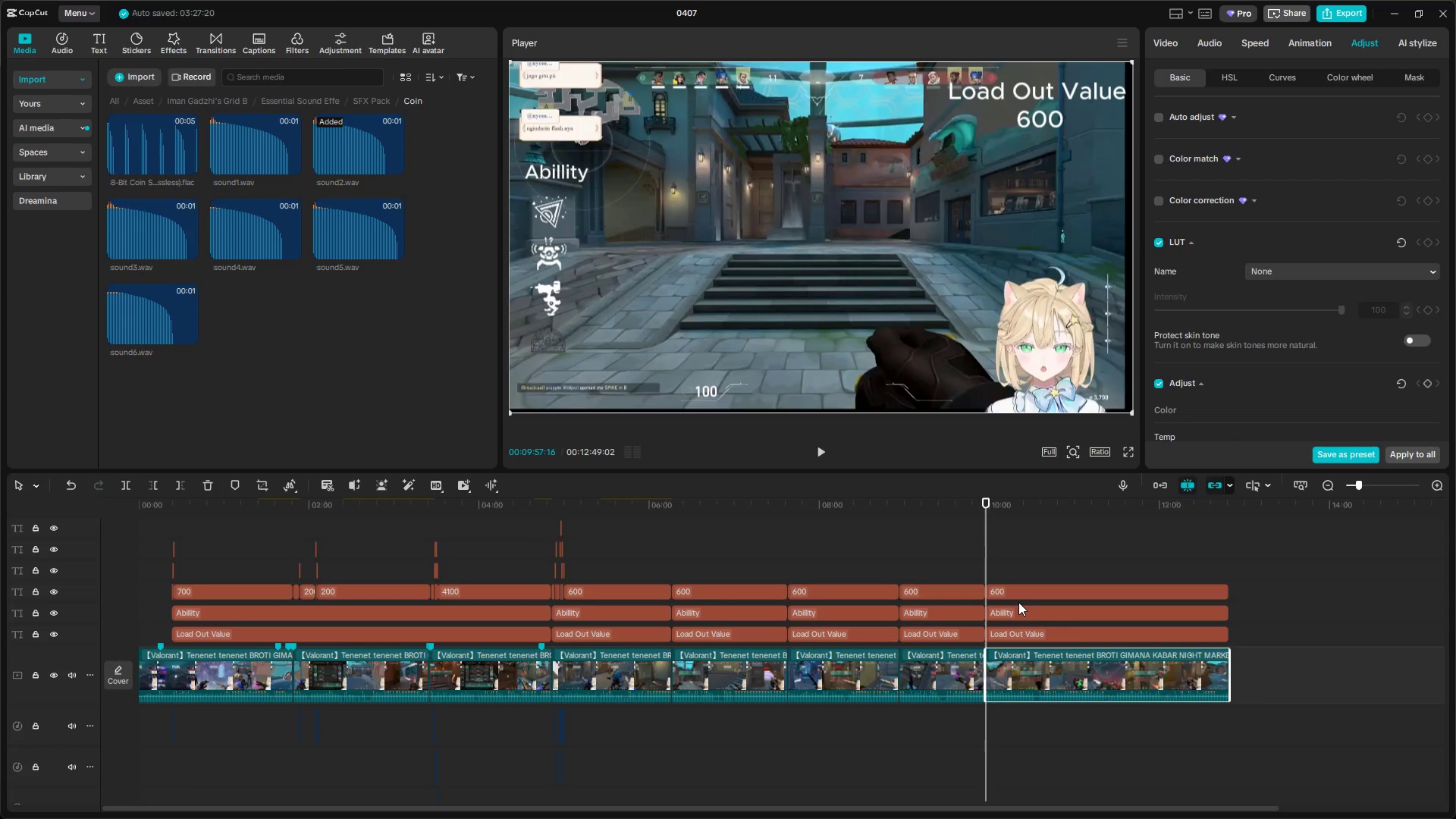 
left_click([1018, 606])
 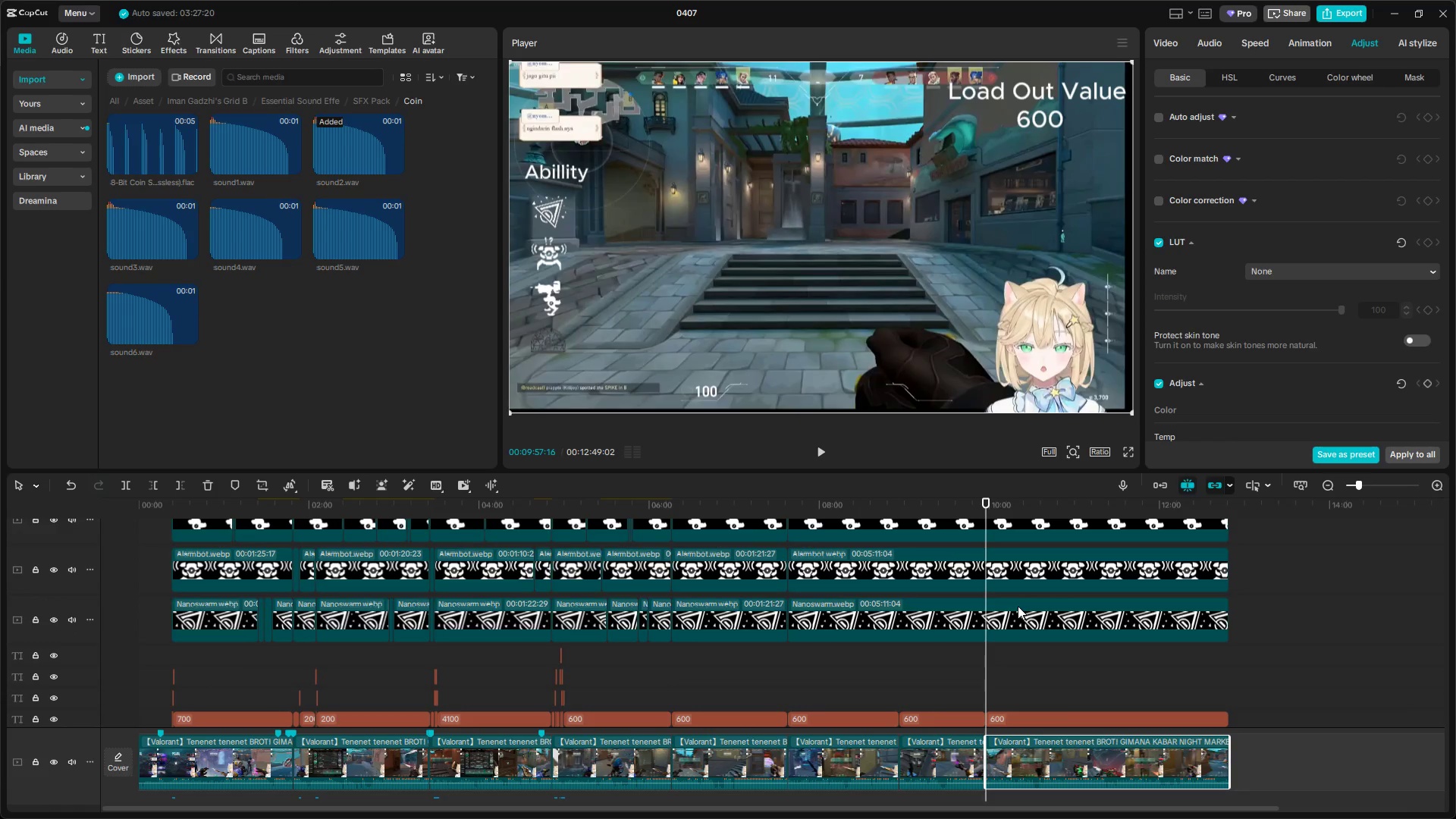 
scroll: coordinate [1020, 604], scroll_direction: up, amount: 7.0
 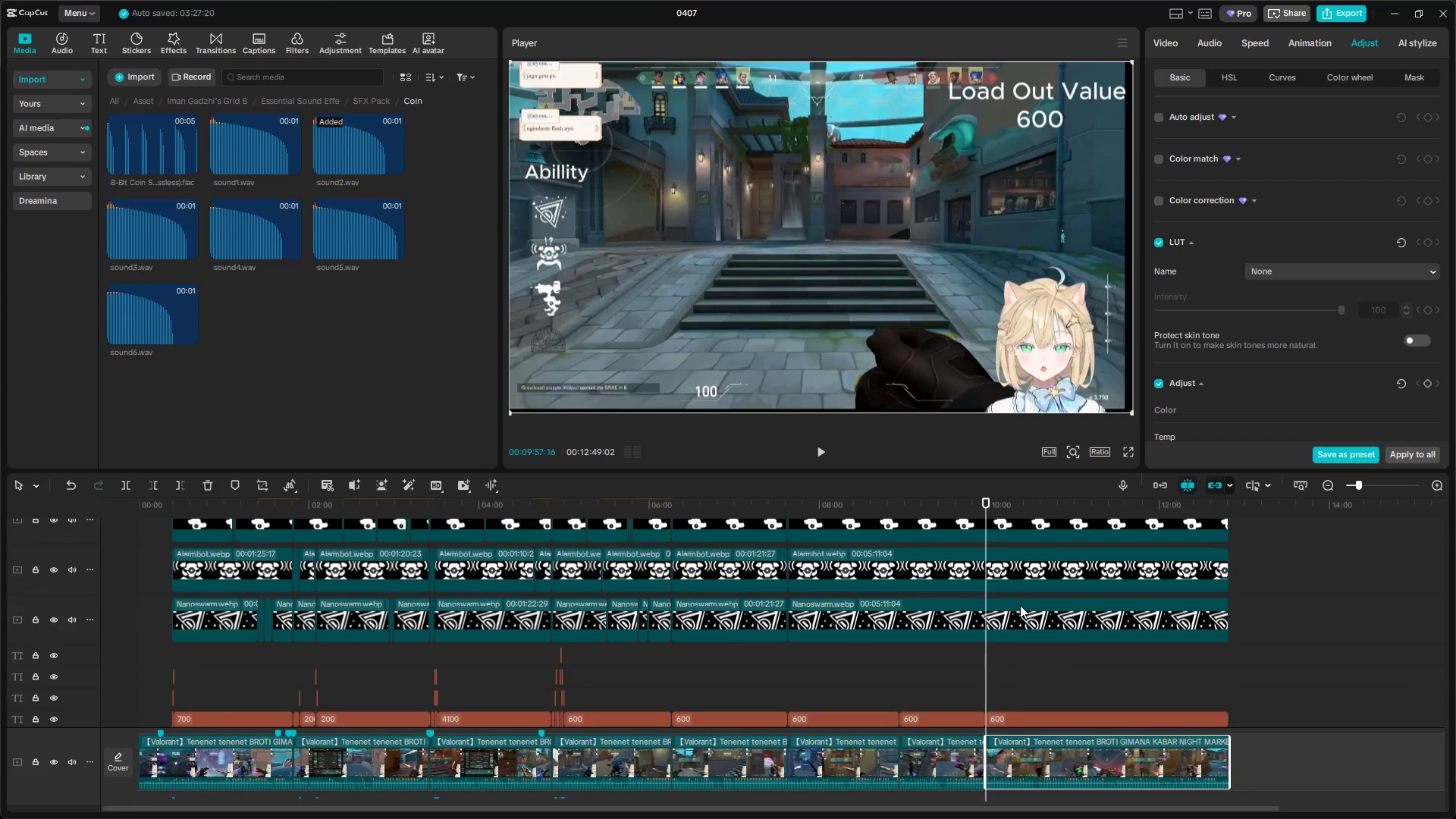 
key(Shift+E)
 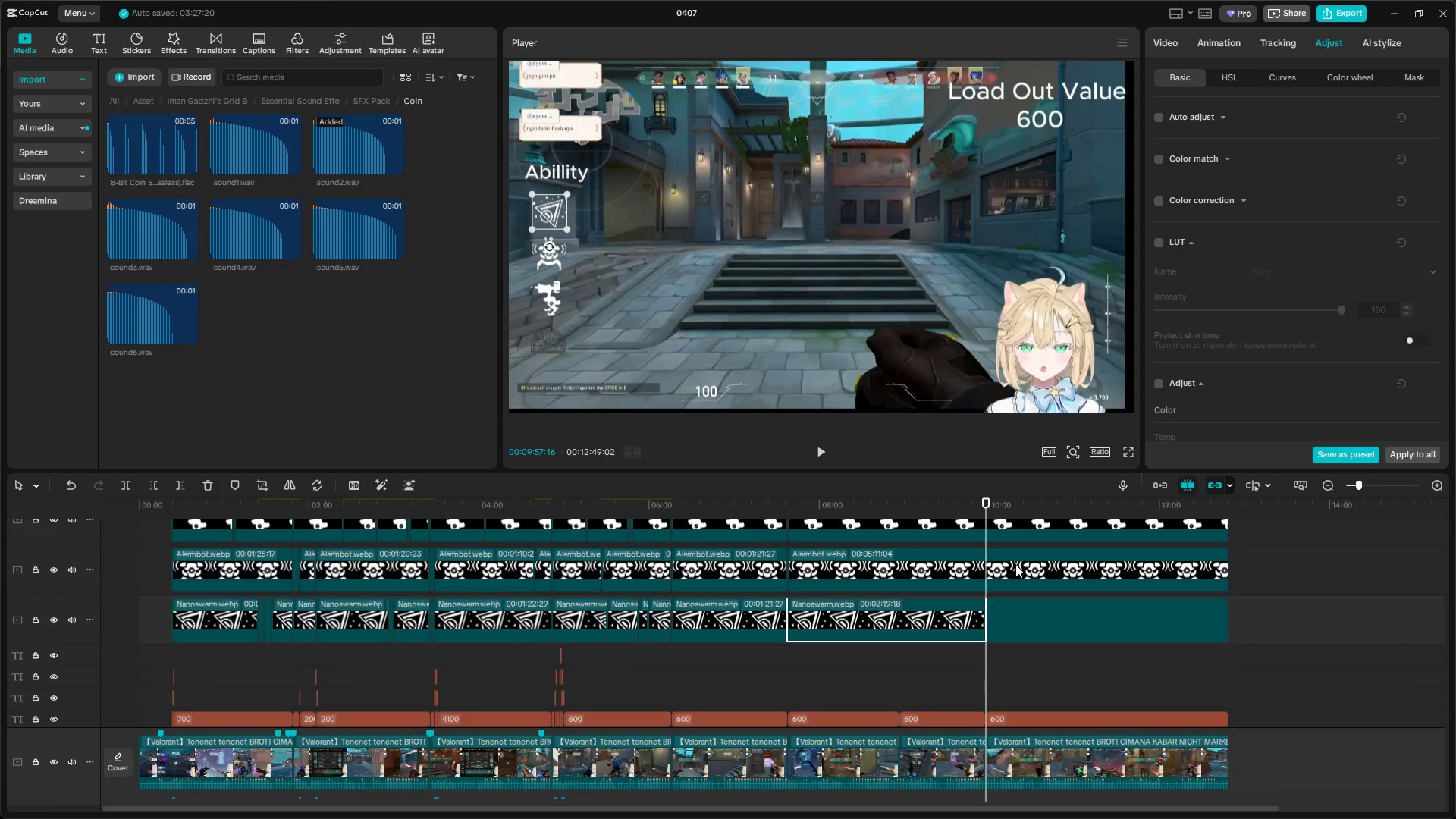 
left_click([1015, 564])
 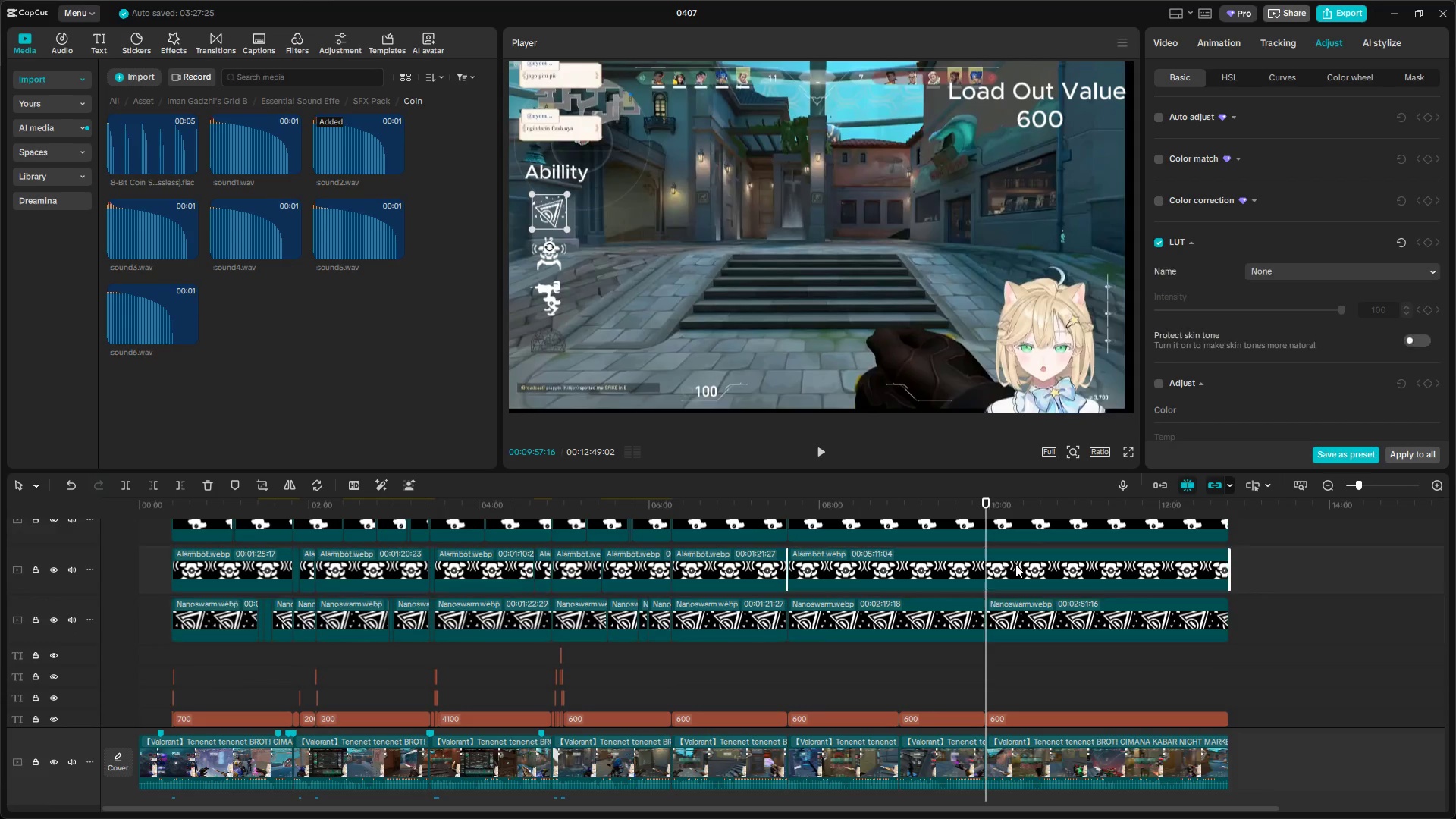 
key(Shift+E)
 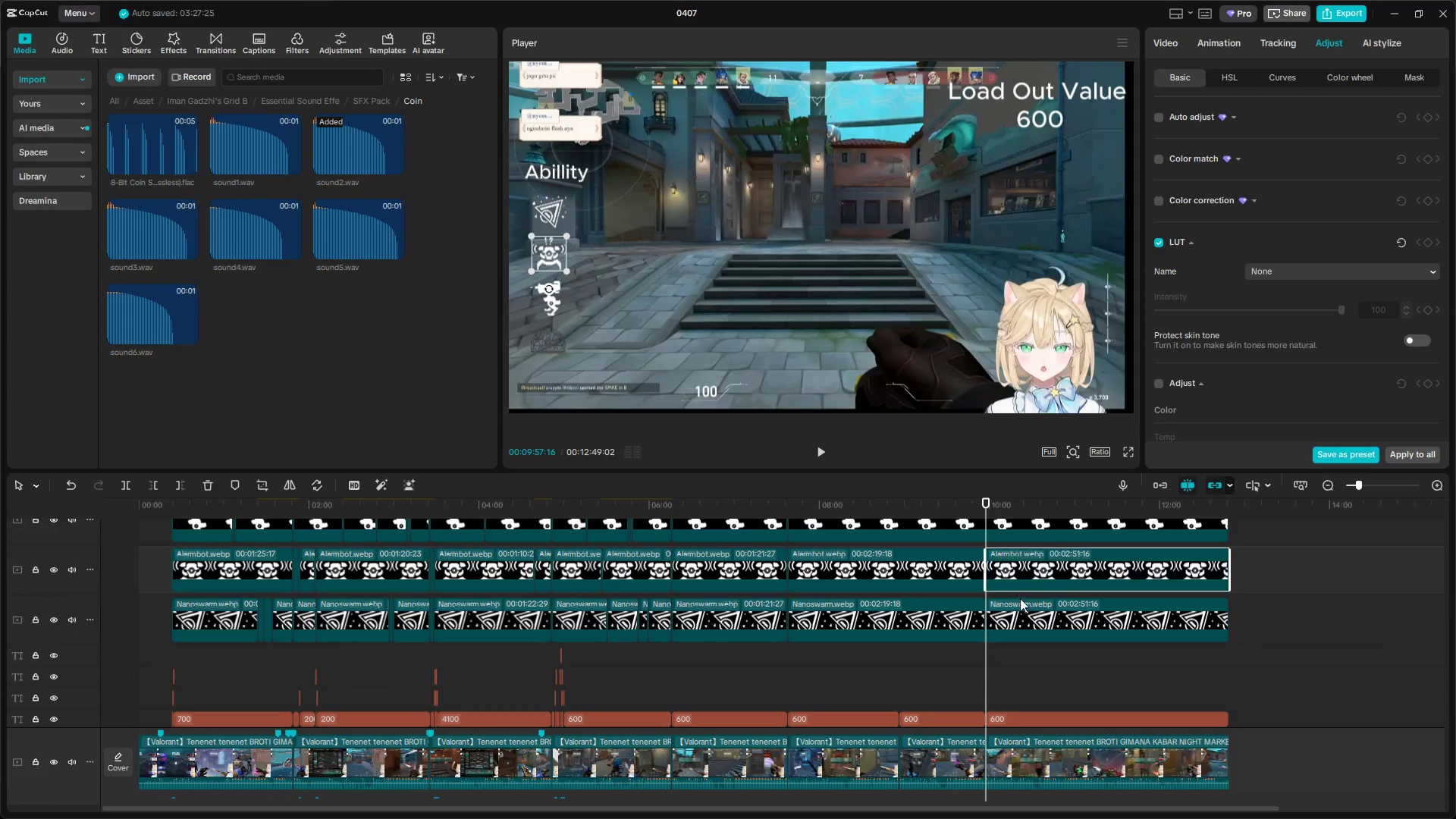 
left_click([1025, 555])
 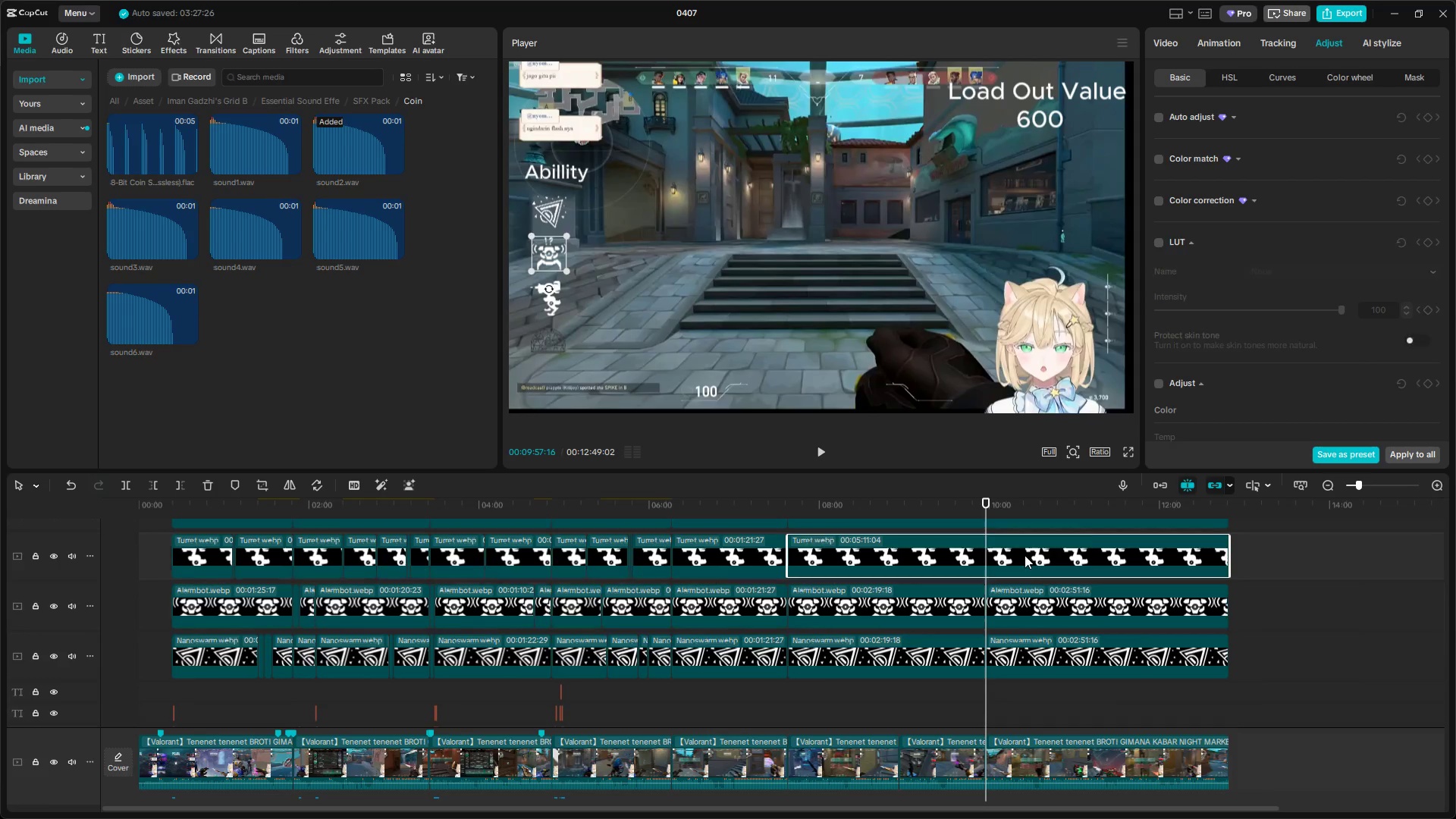 
scroll: coordinate [1022, 607], scroll_direction: up, amount: 3.0
 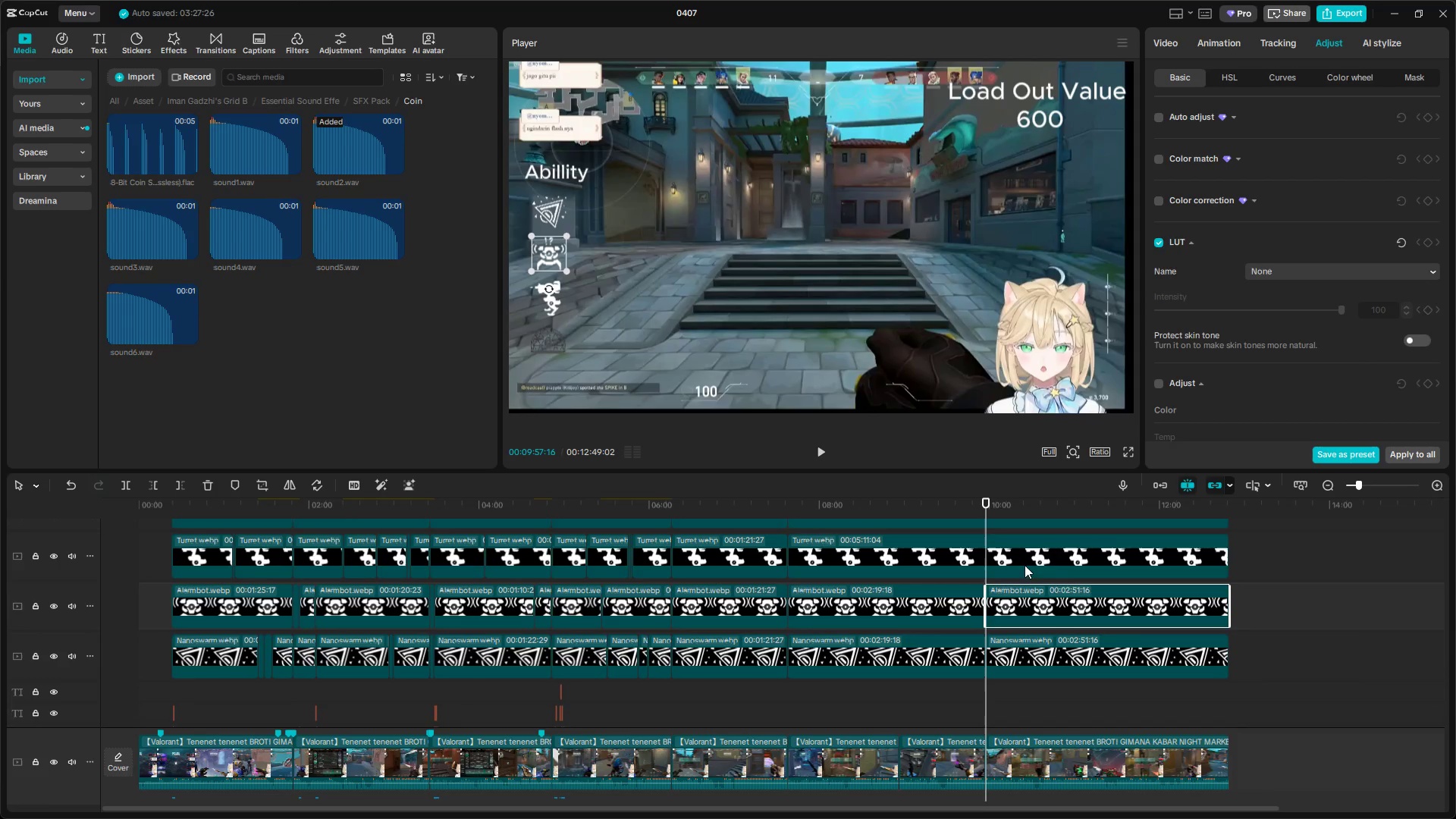 
key(Shift+E)
 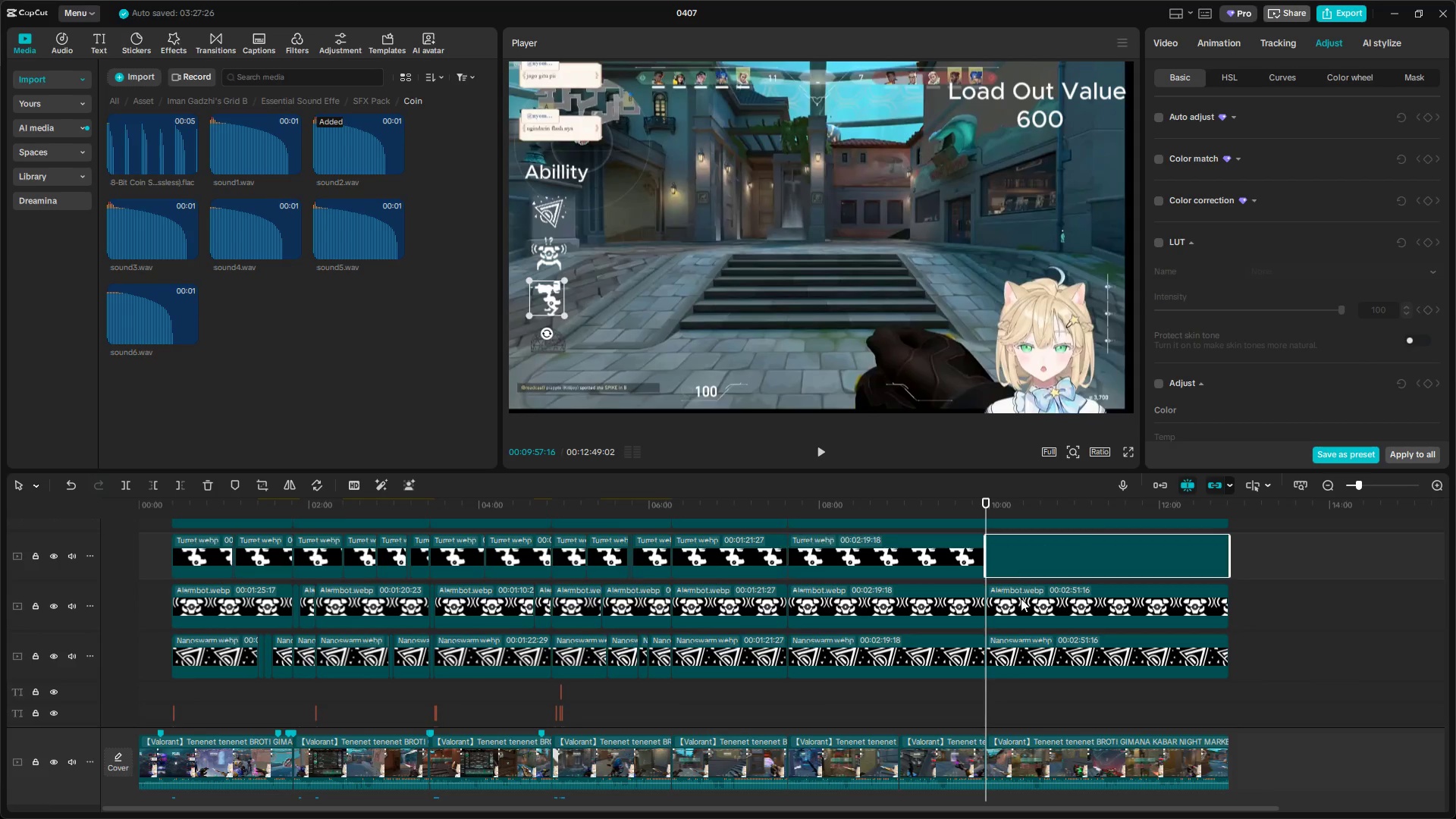 
left_click([1021, 543])
 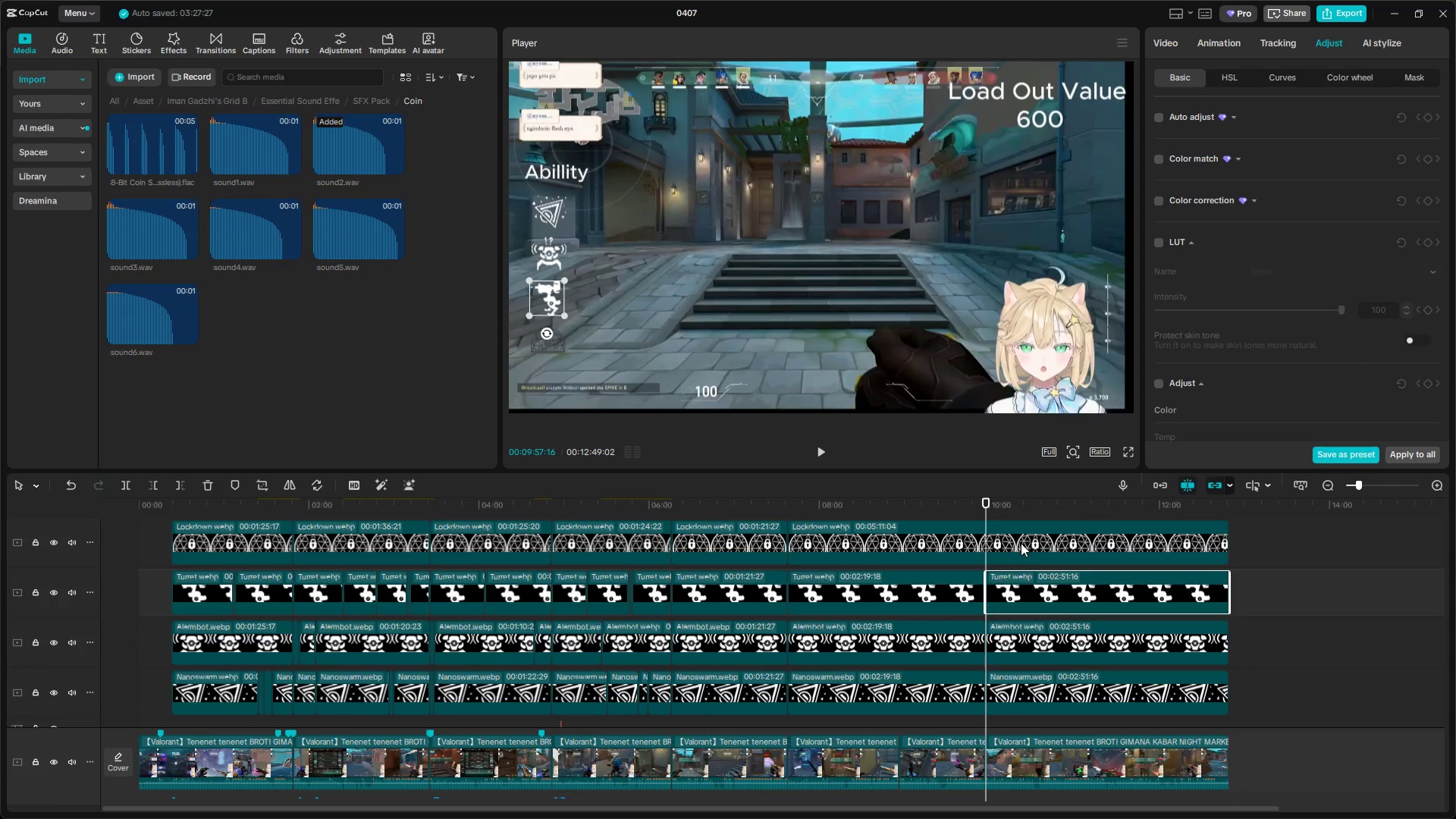 
scroll: coordinate [1021, 601], scroll_direction: up, amount: 2.0
 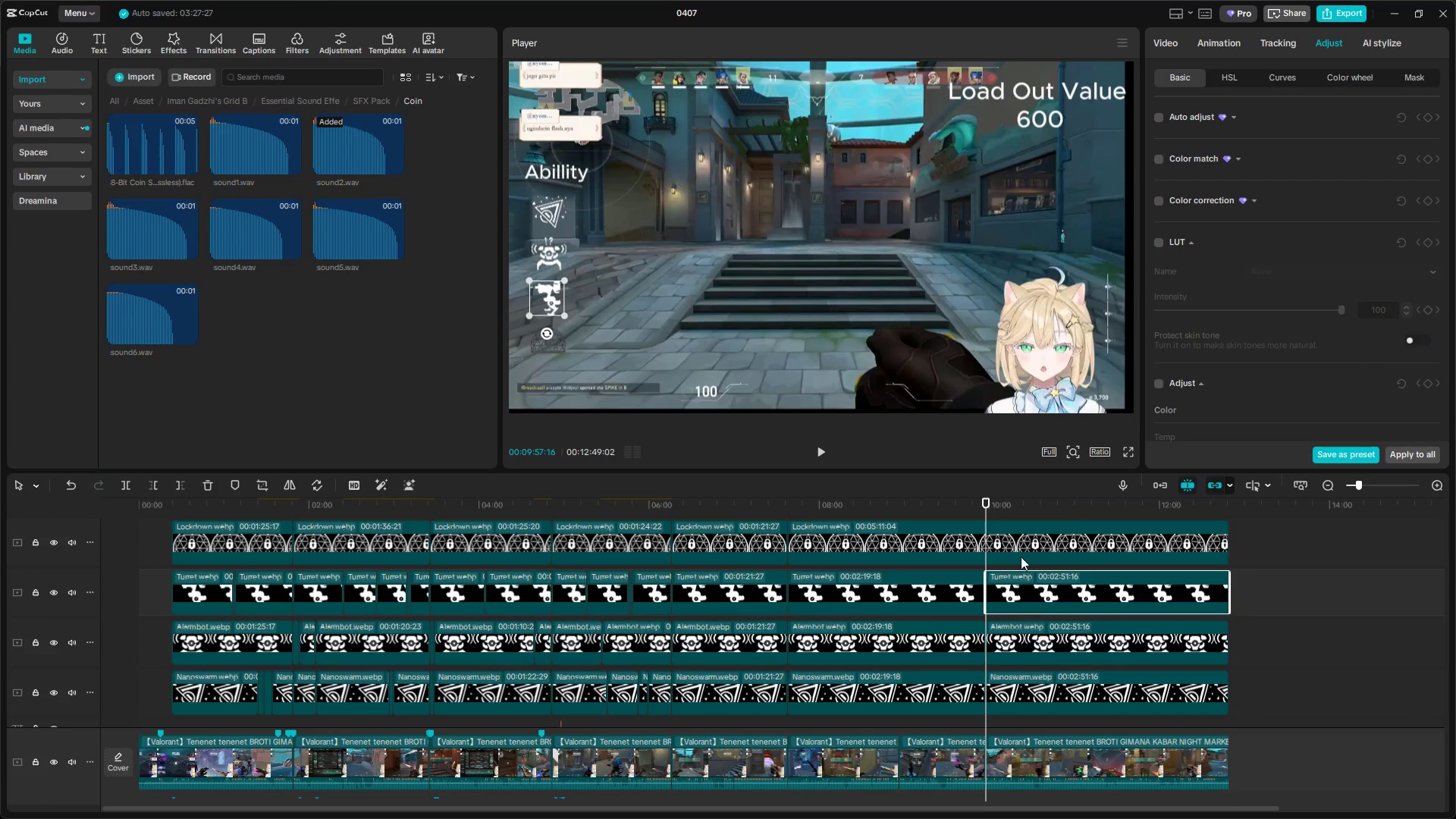 
key(Shift+E)
 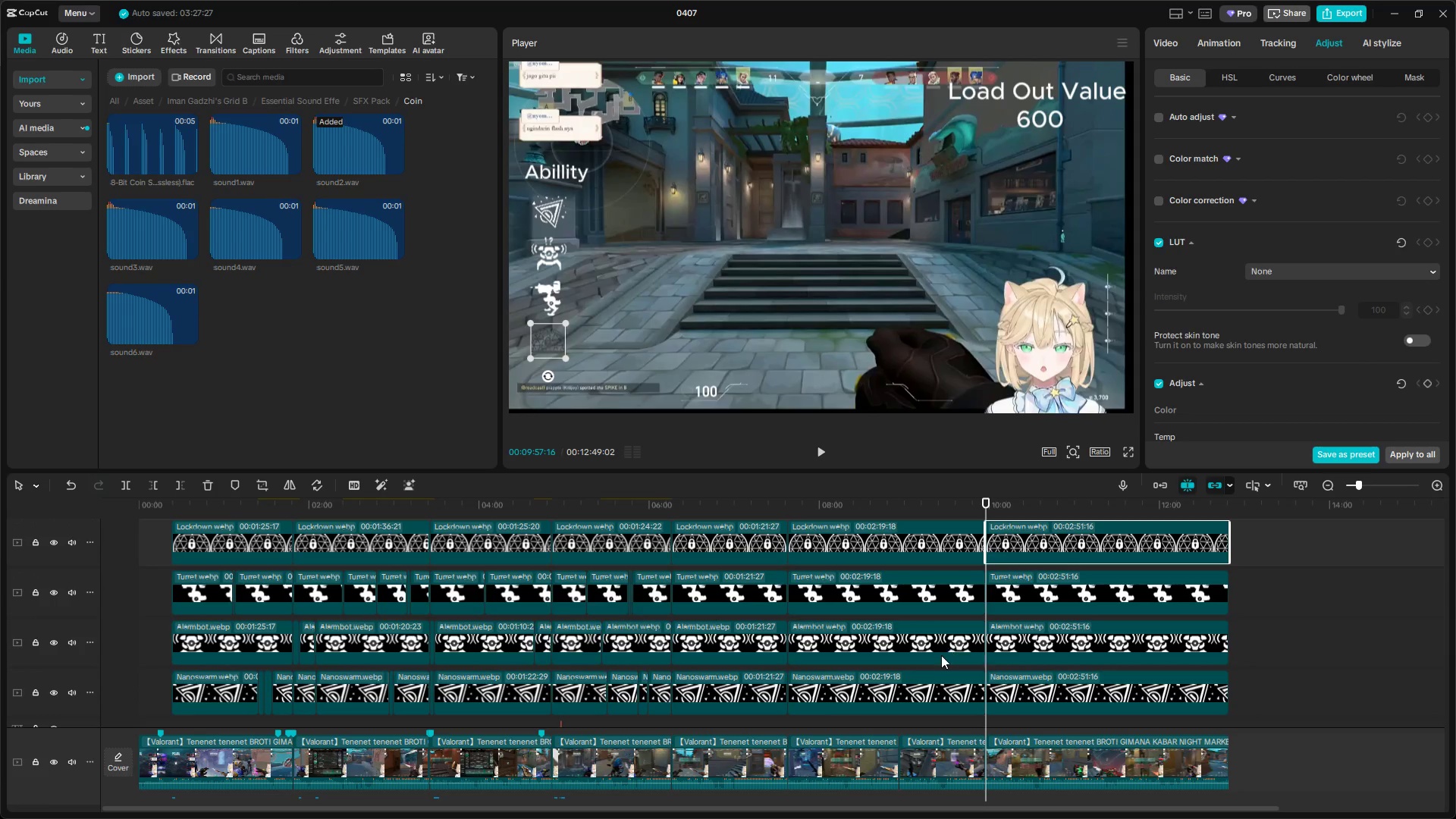 
left_click([909, 610])
 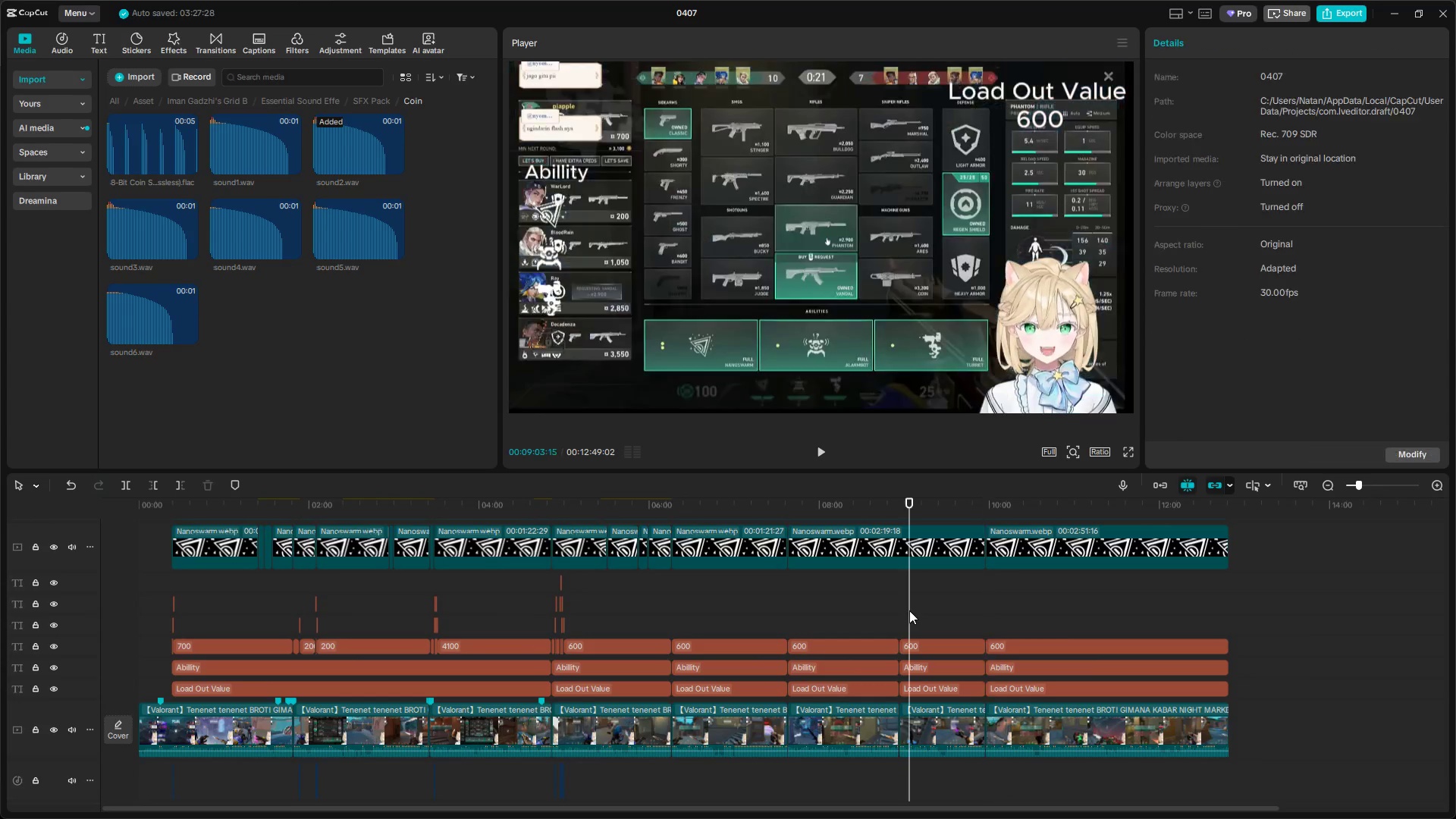 
scroll: coordinate [940, 655], scroll_direction: down, amount: 8.0
 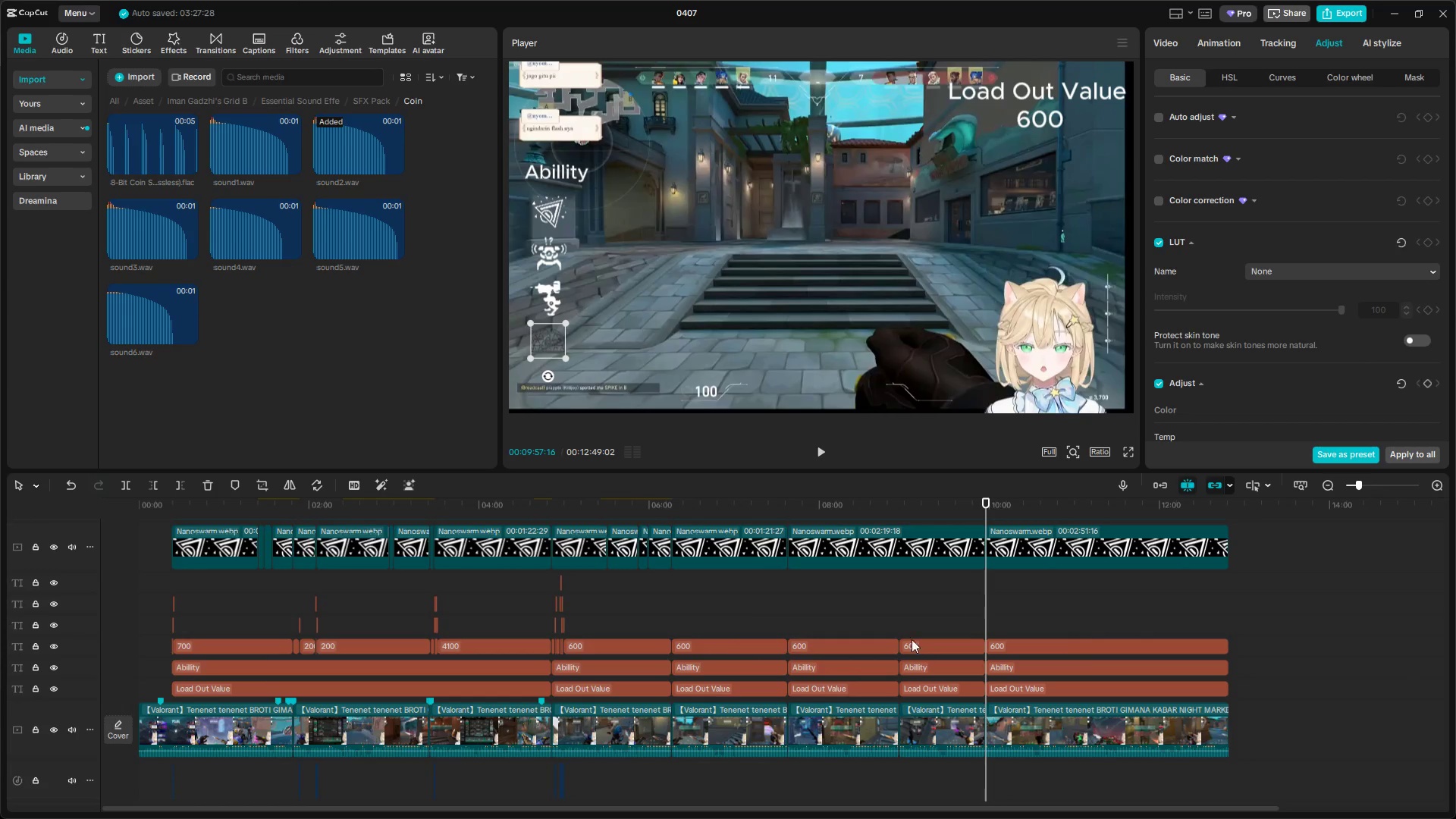 
left_click_drag(start_coordinate=[909, 610], to_coordinate=[898, 611])
 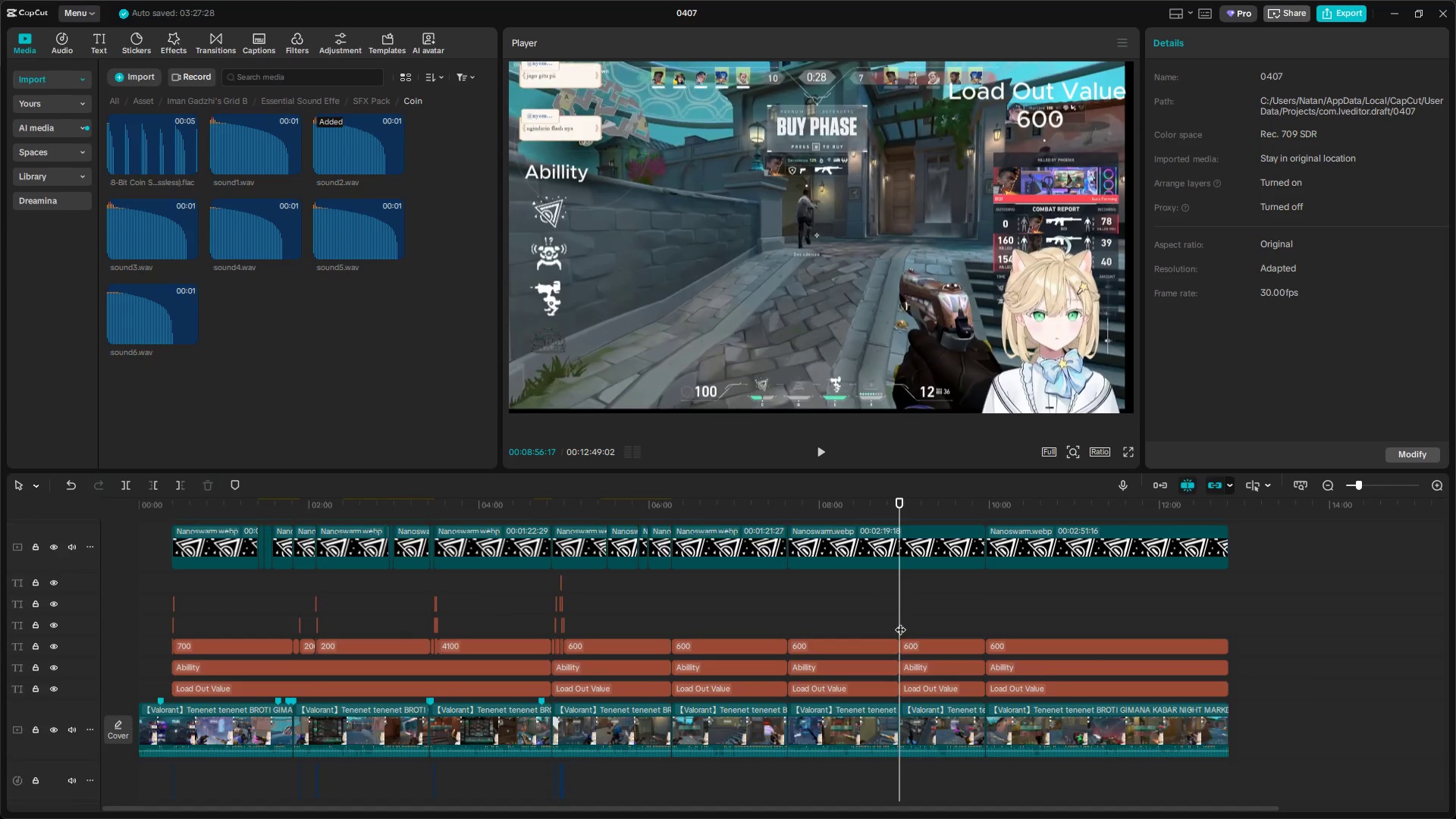 
left_click([919, 620])
 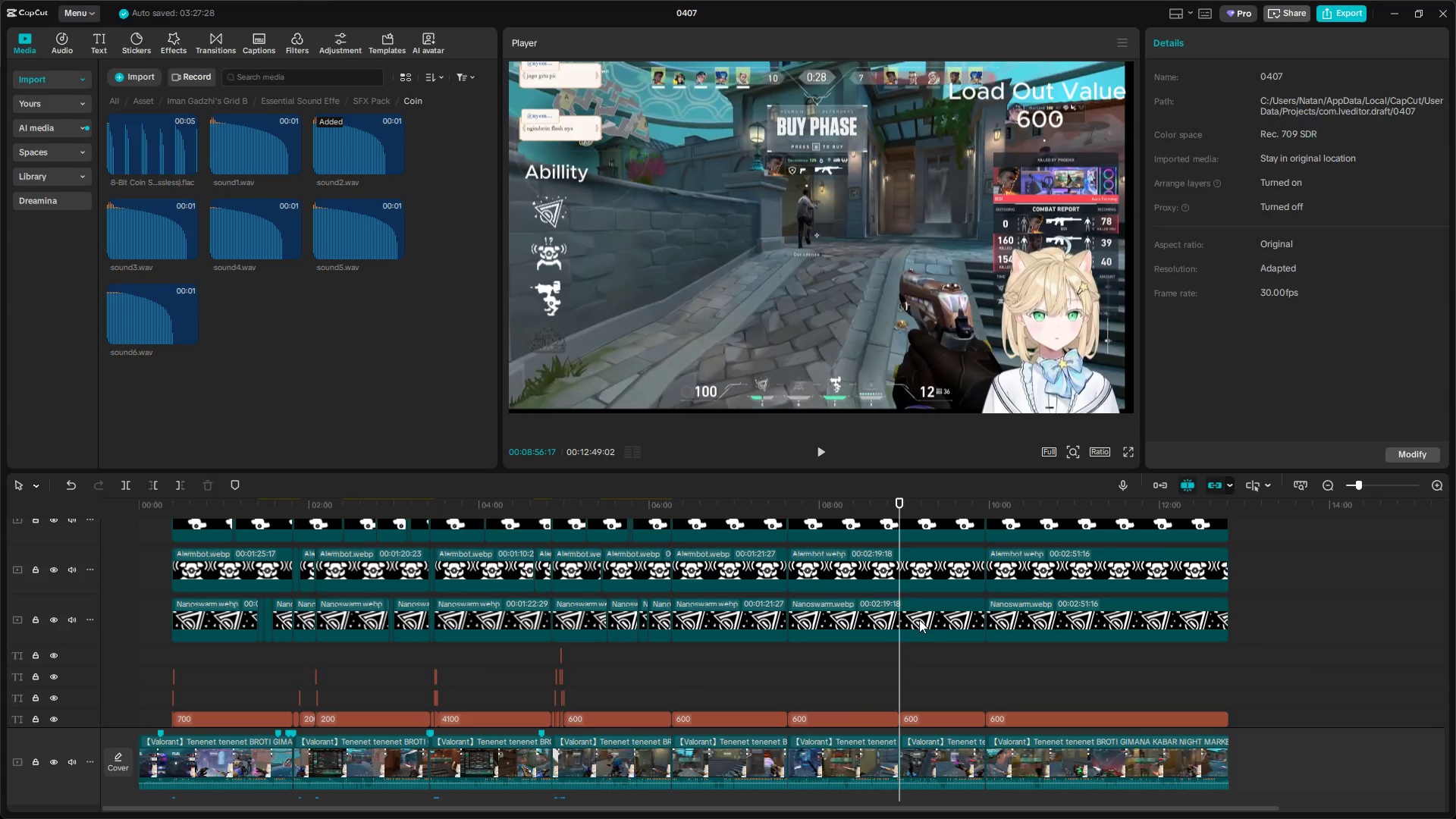 
scroll: coordinate [908, 639], scroll_direction: up, amount: 4.0
 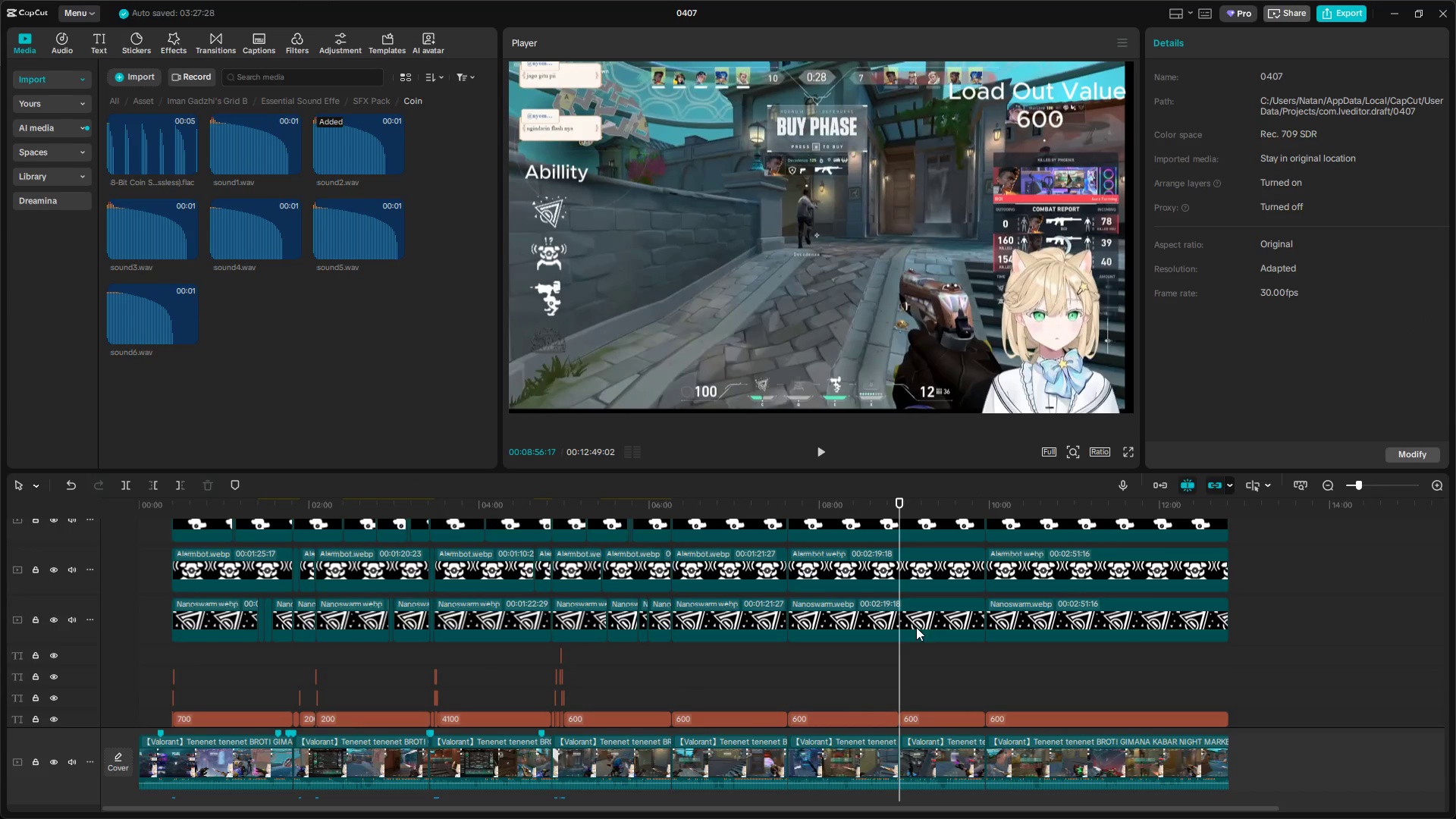 
key(Shift+E)
 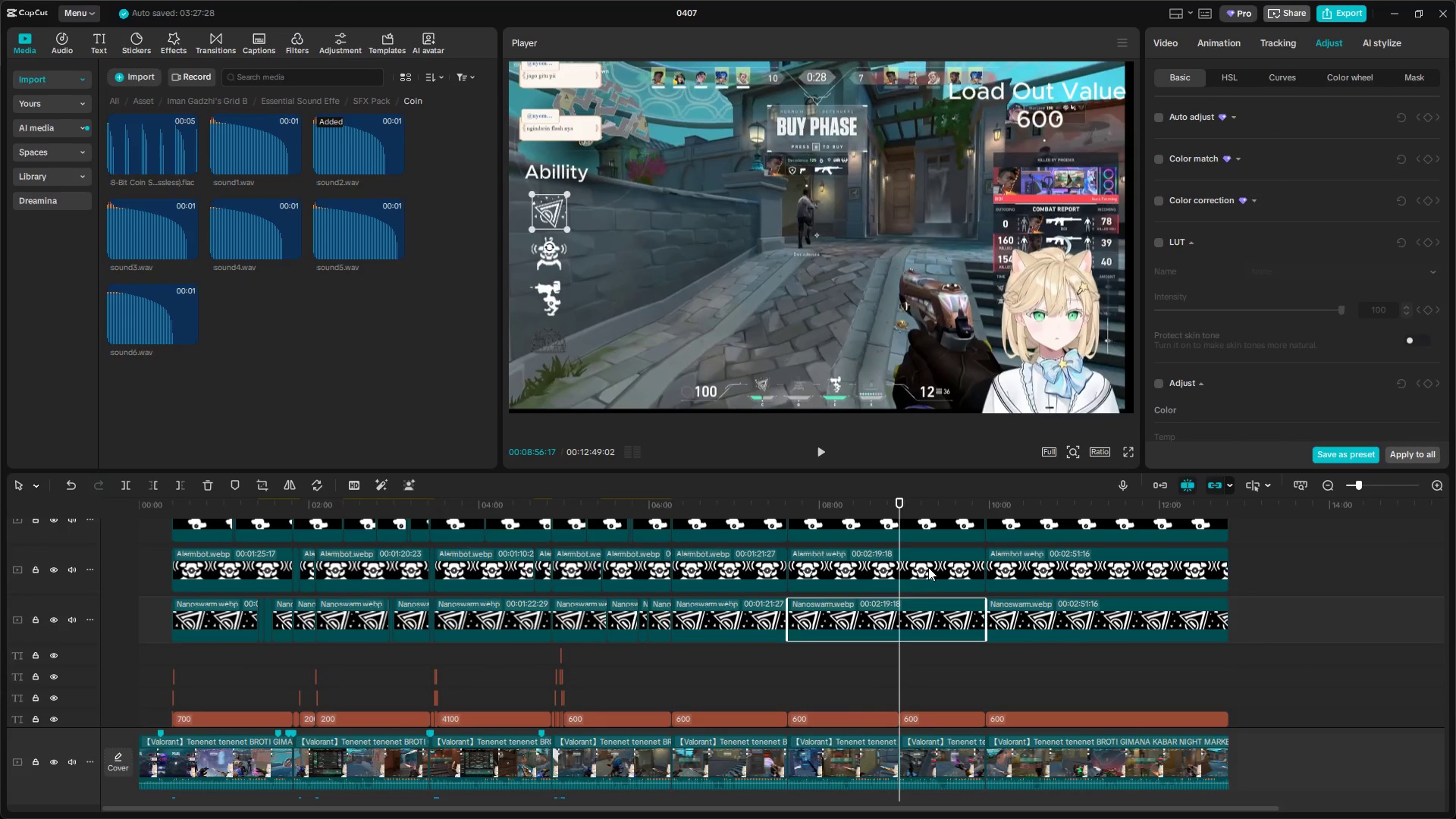 
left_click([929, 565])
 